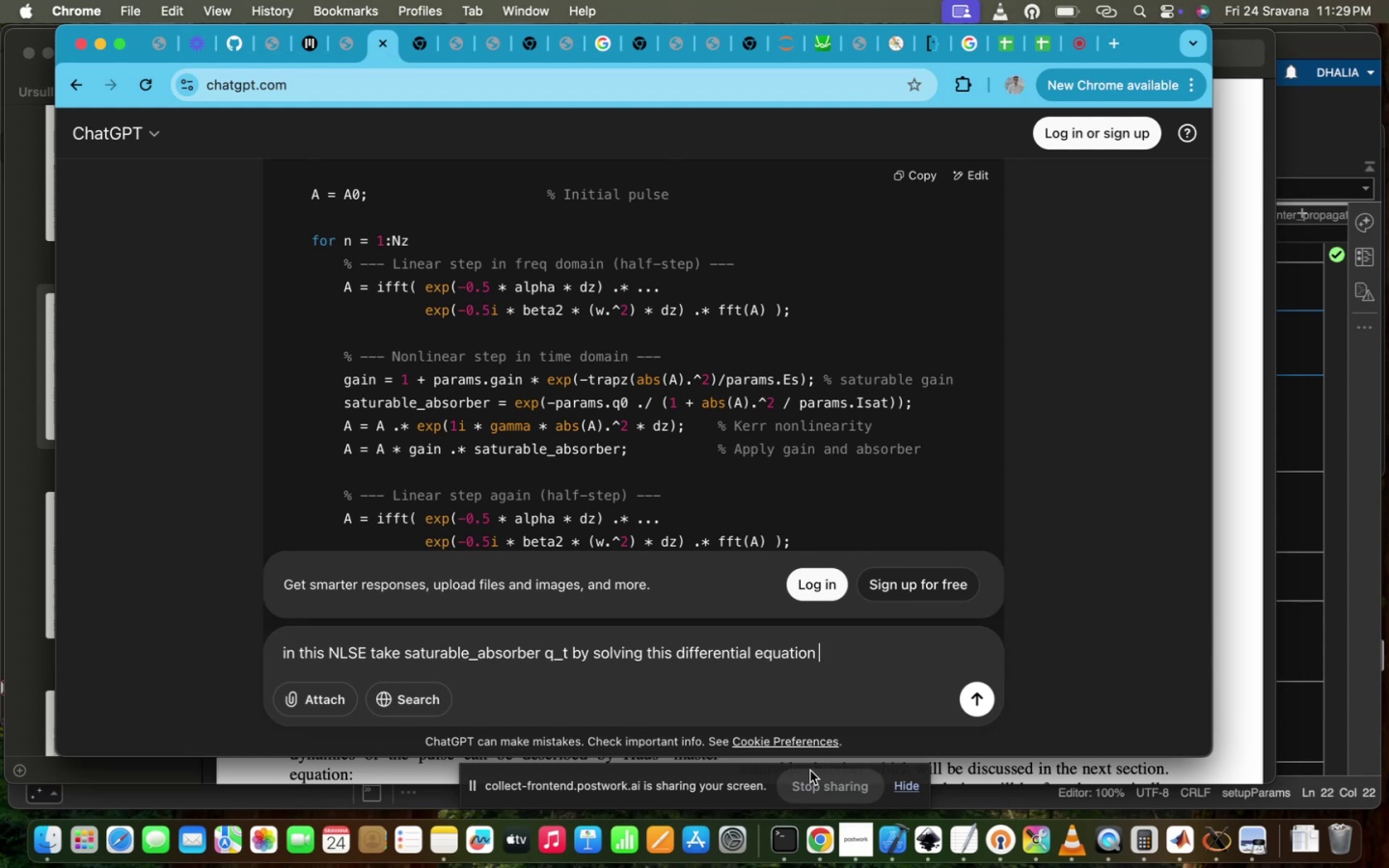 
key(Meta+CommandLeft)
 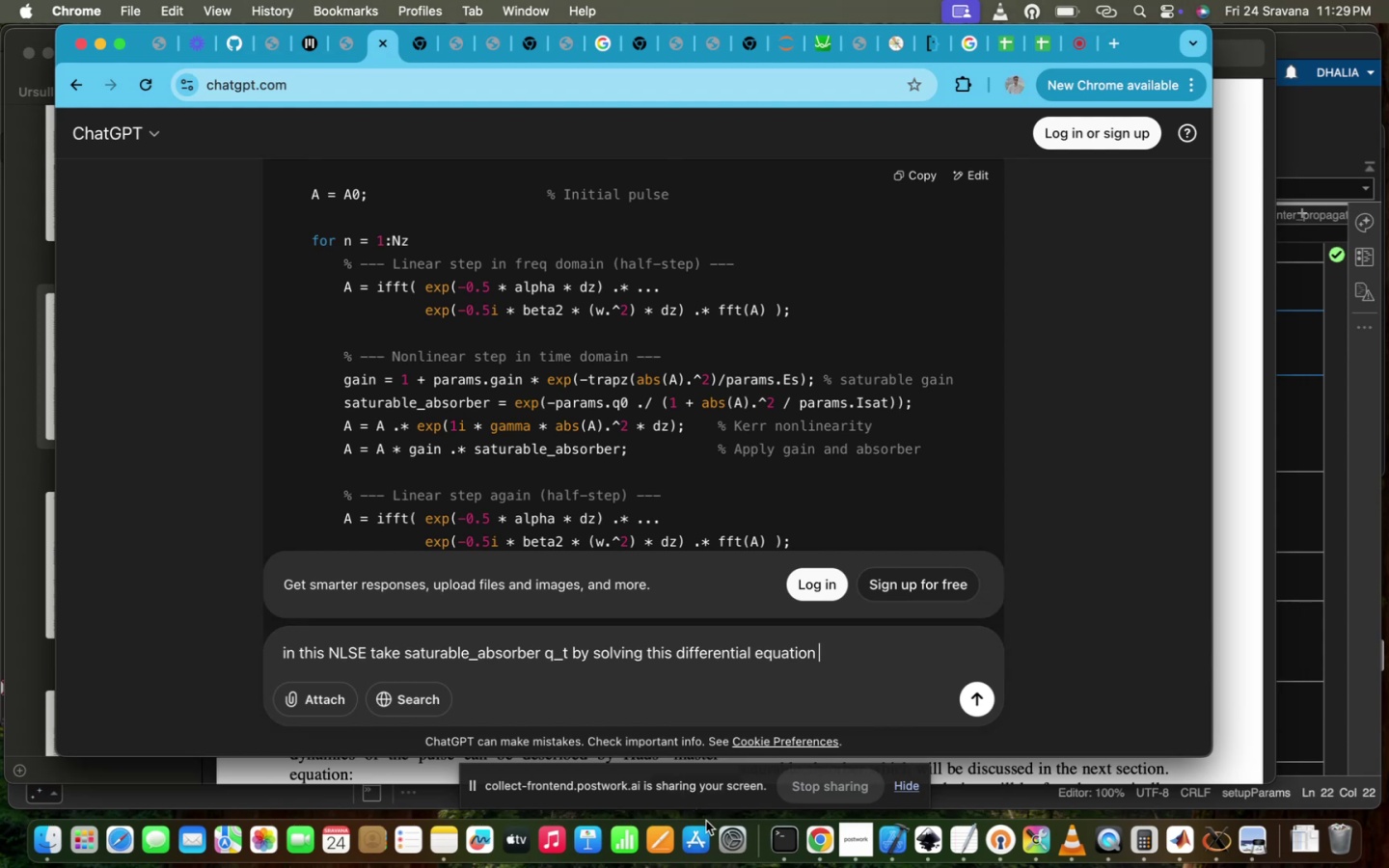 
key(Meta+V)
 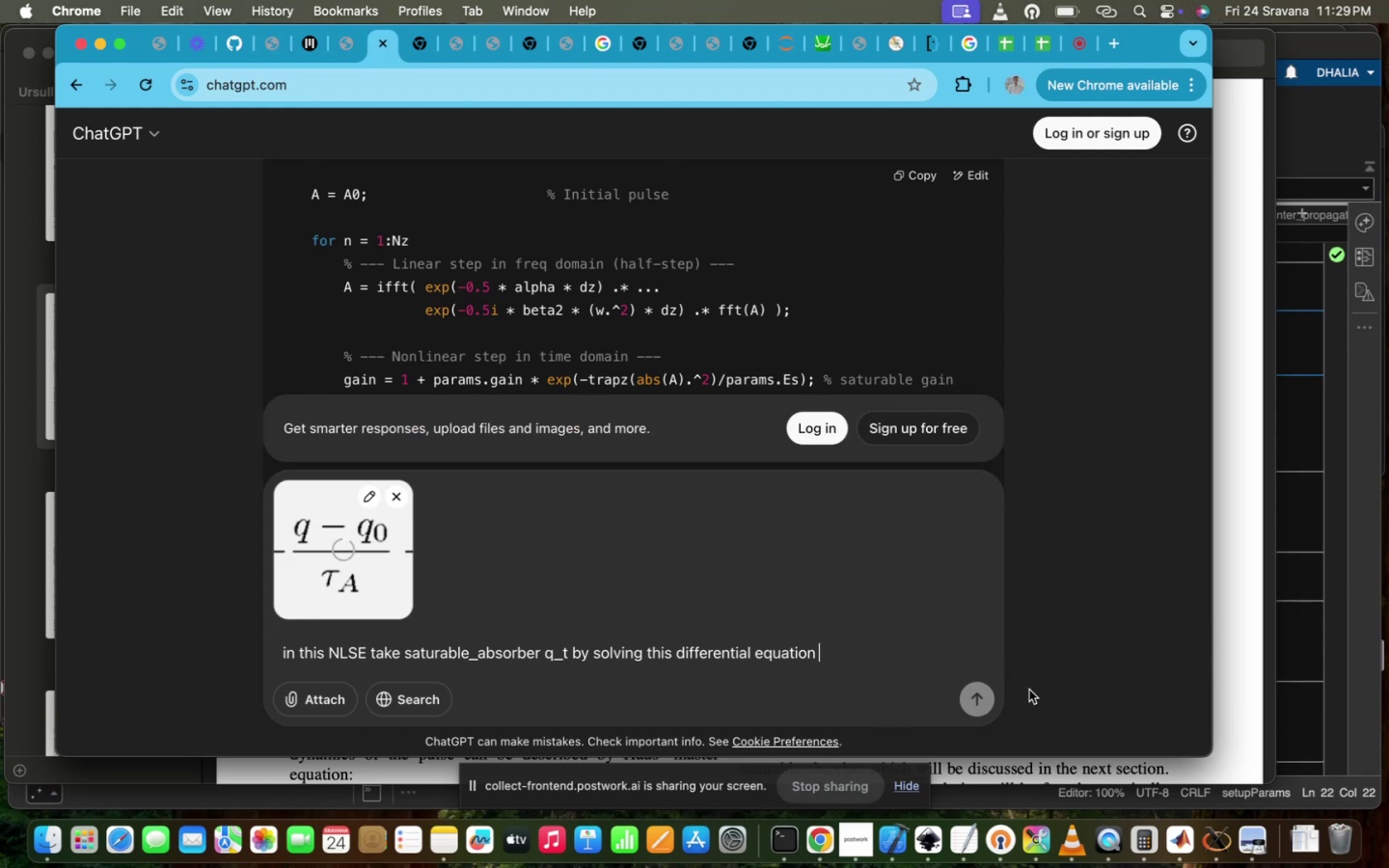 
key(Enter)
 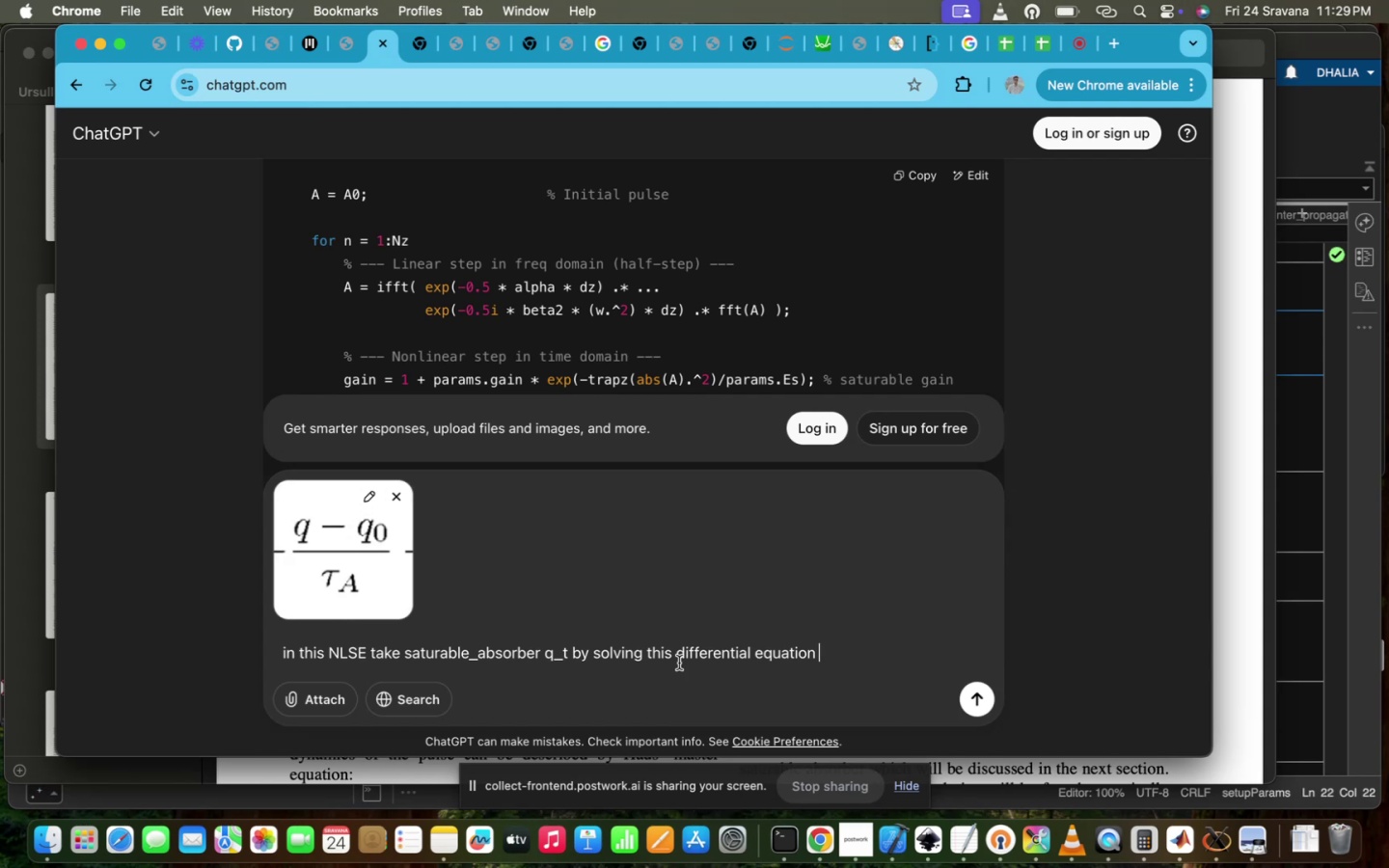 
wait(5.96)
 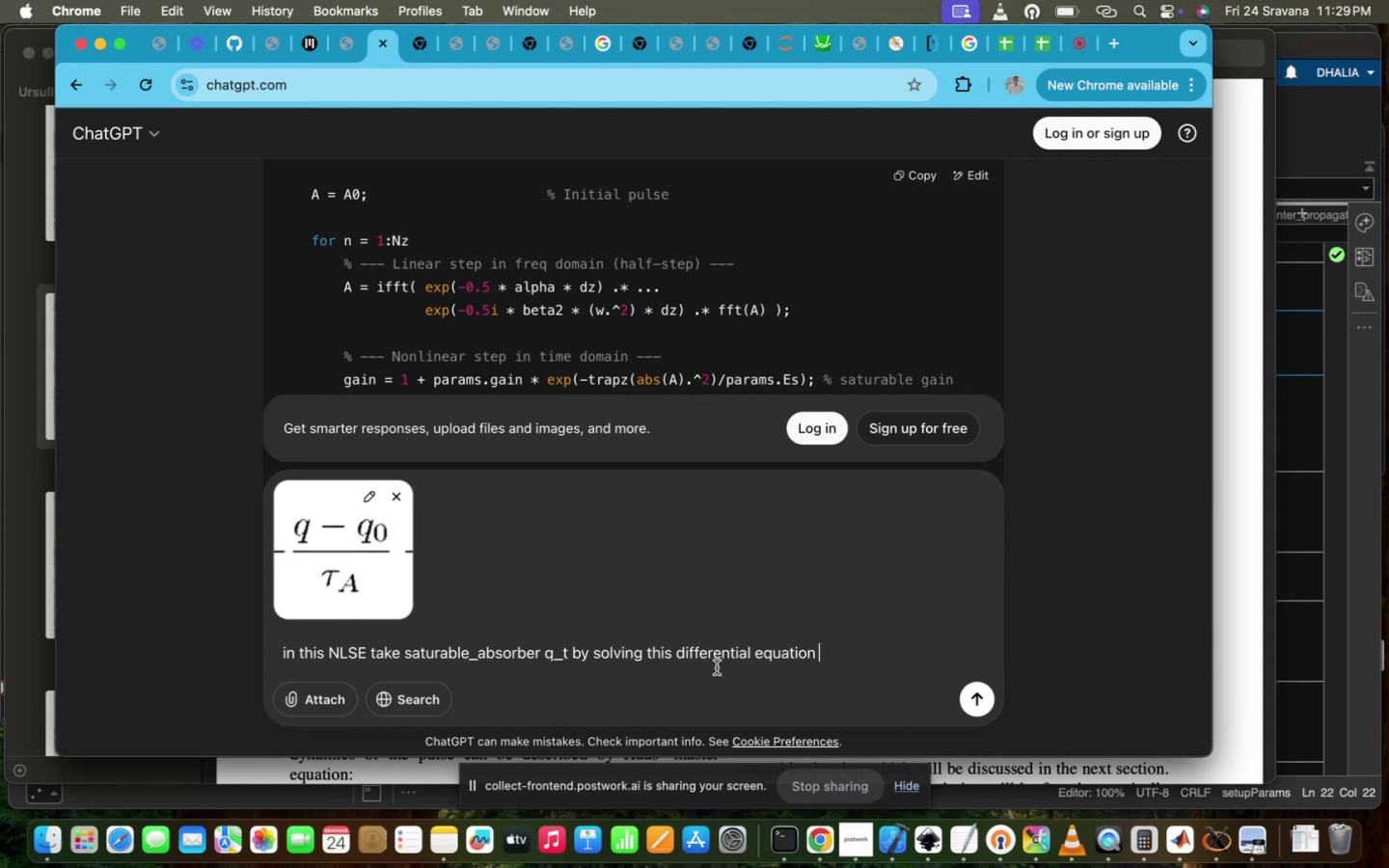 
key(Enter)
 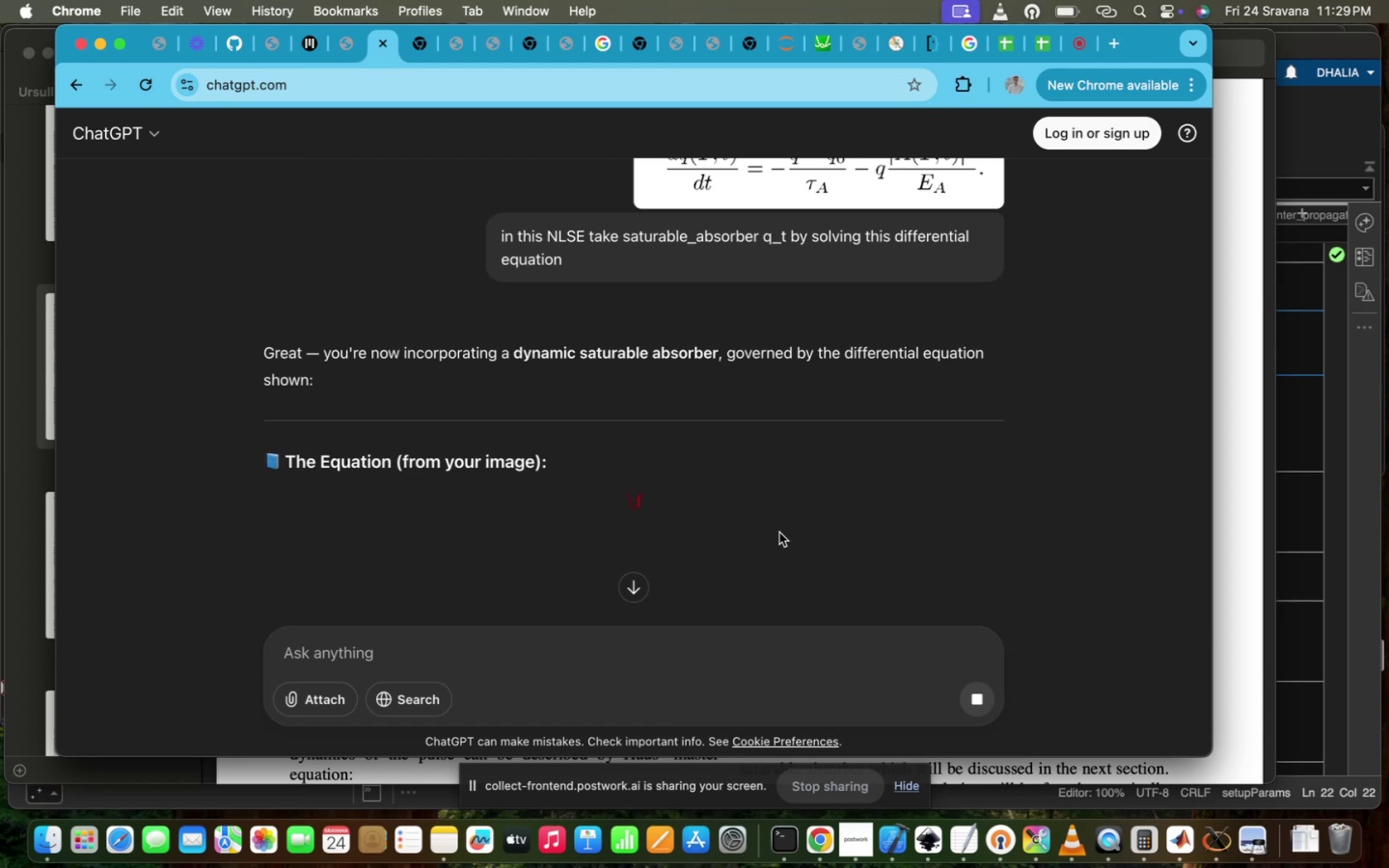 
wait(6.79)
 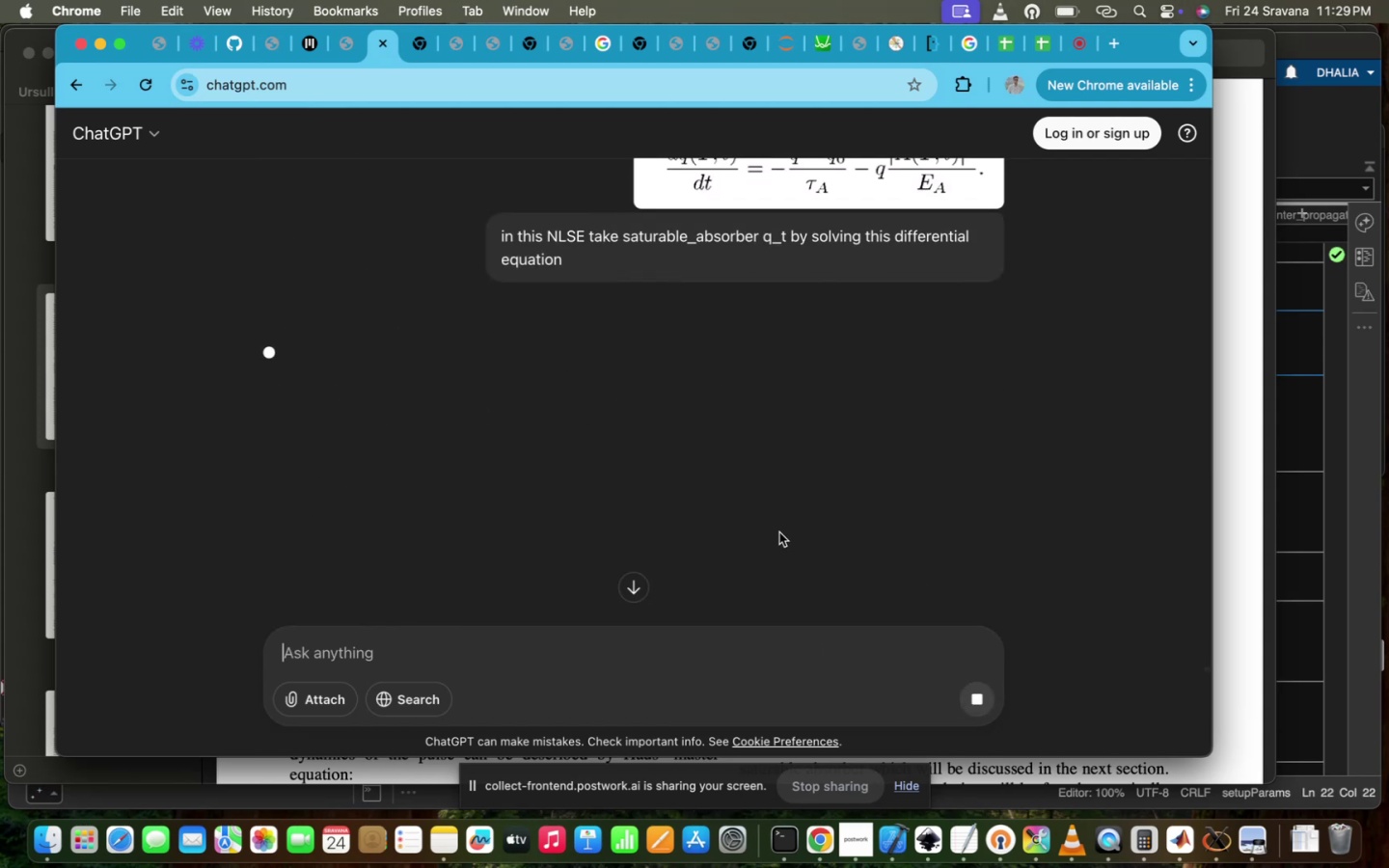 
scroll: coordinate [717, 494], scroll_direction: down, amount: 81.0
 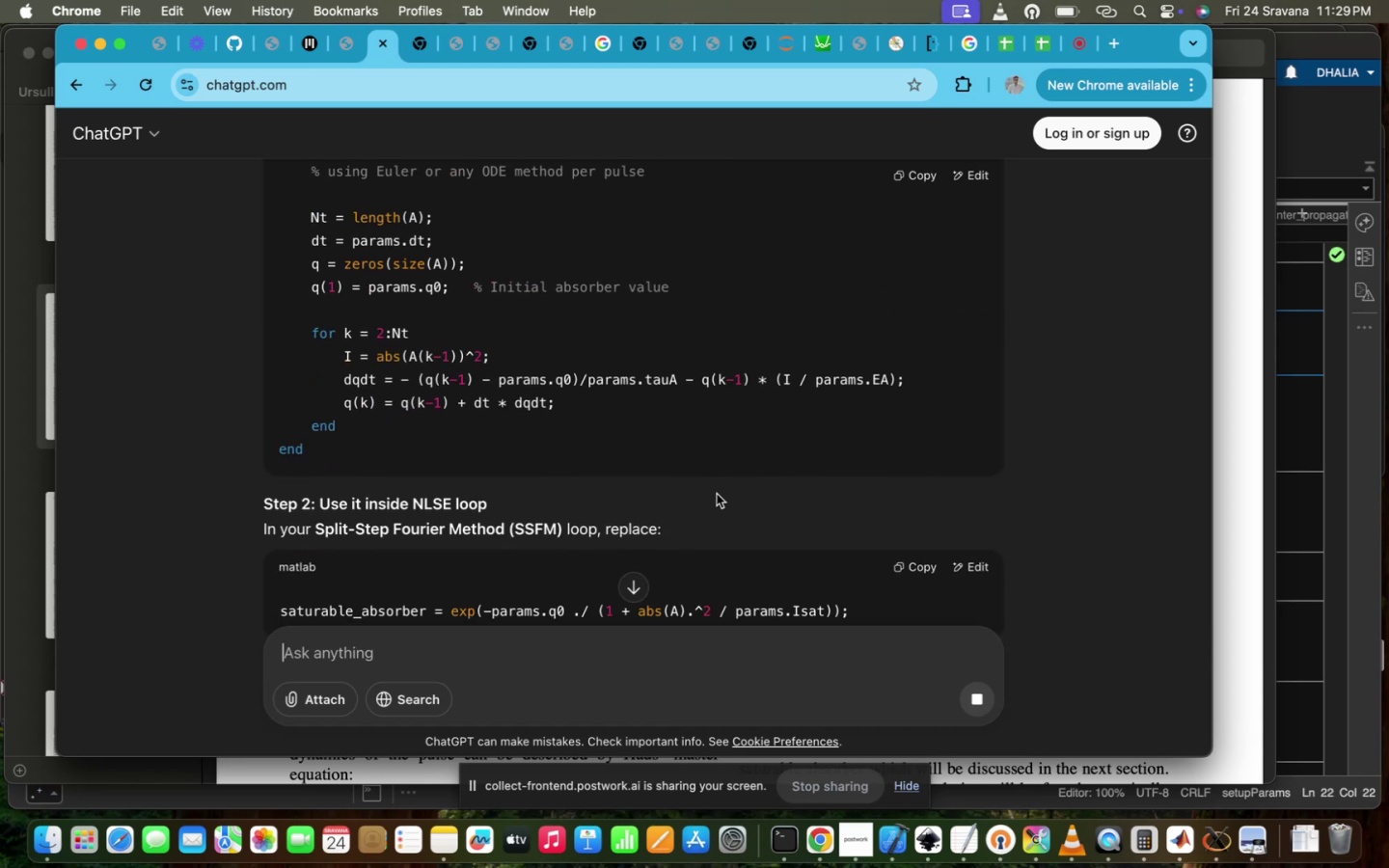 
scroll: coordinate [717, 494], scroll_direction: up, amount: 14.0
 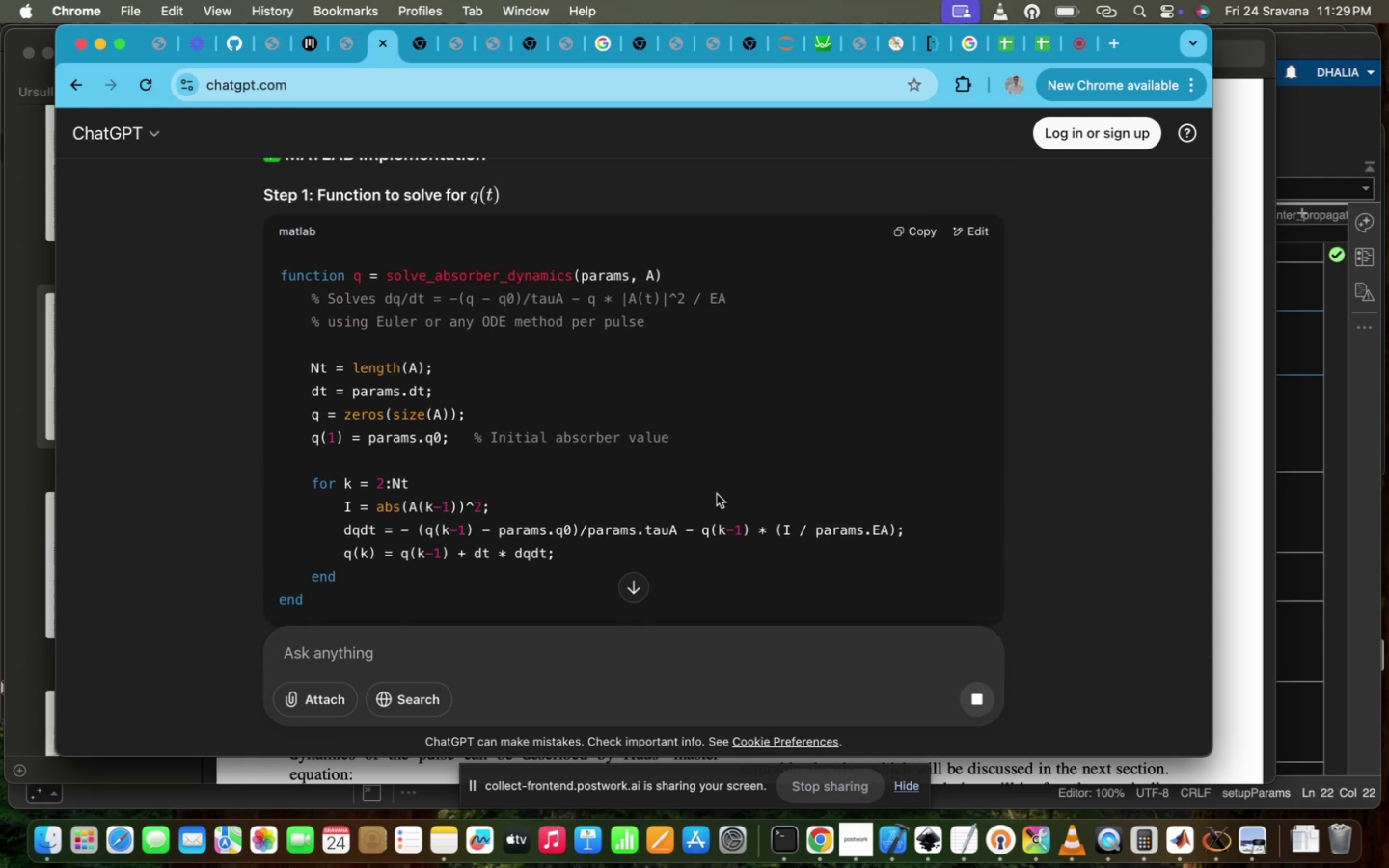 
scroll: coordinate [717, 494], scroll_direction: down, amount: 43.0
 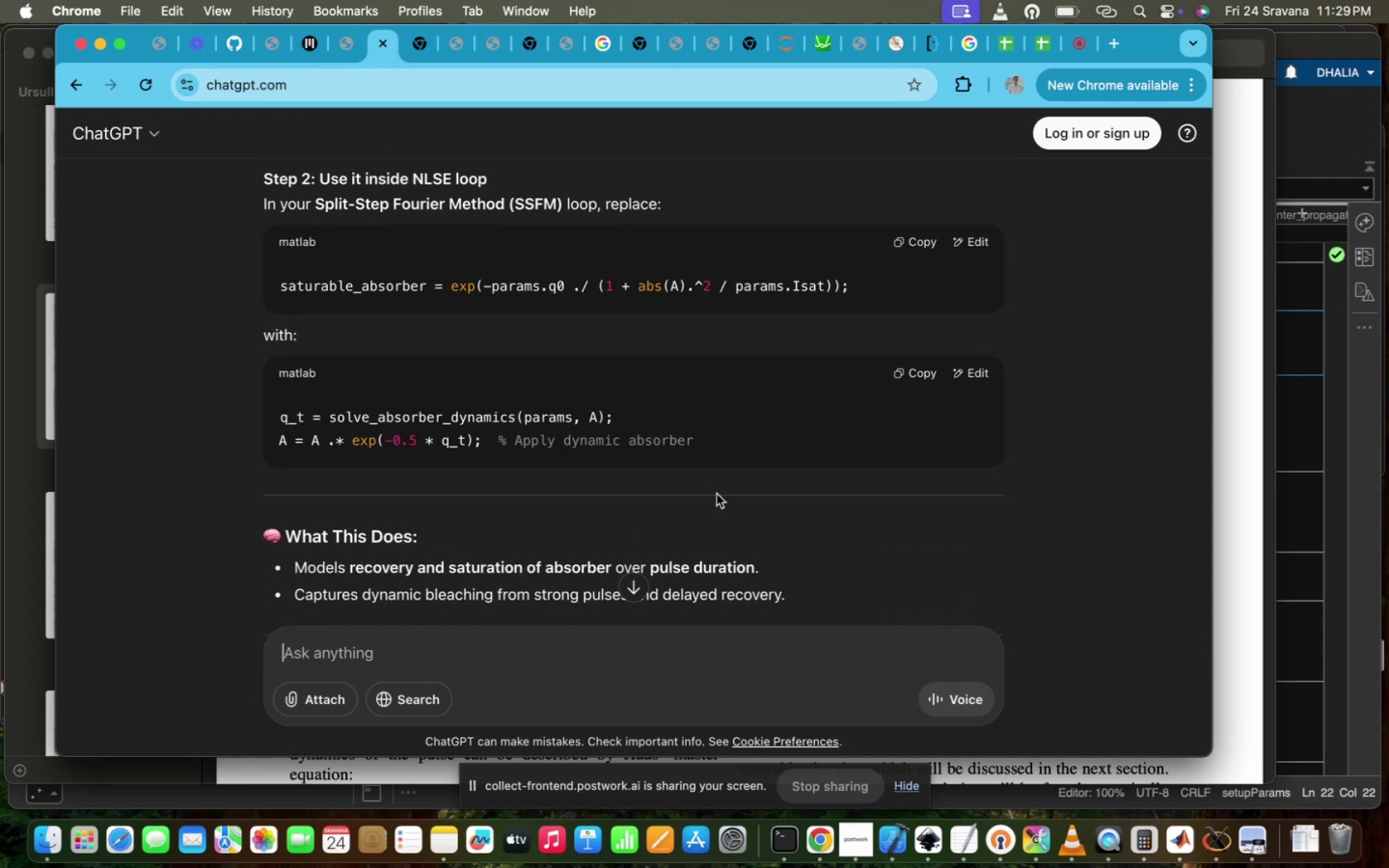 
scroll: coordinate [717, 494], scroll_direction: up, amount: 18.0
 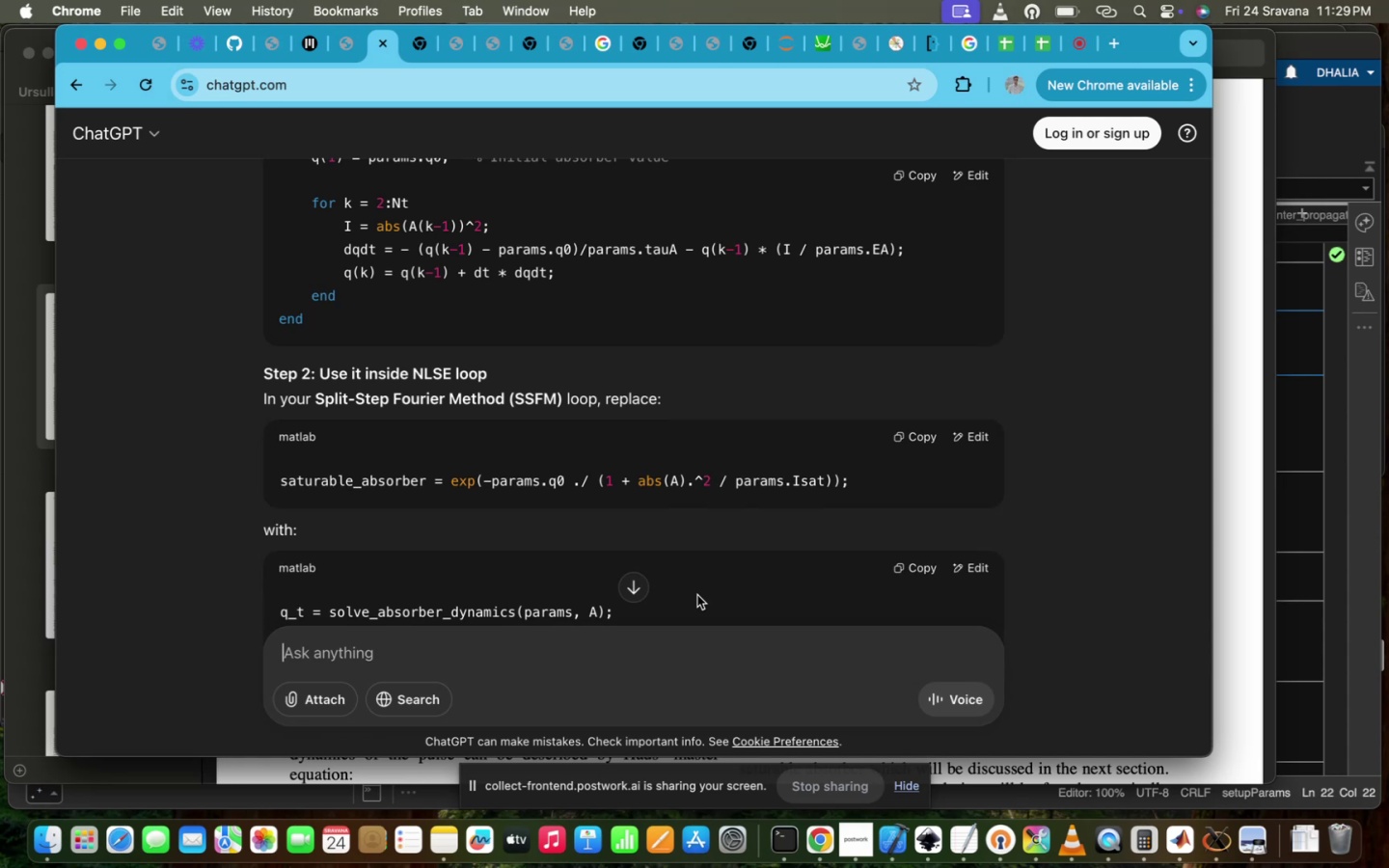 
wait(6.63)
 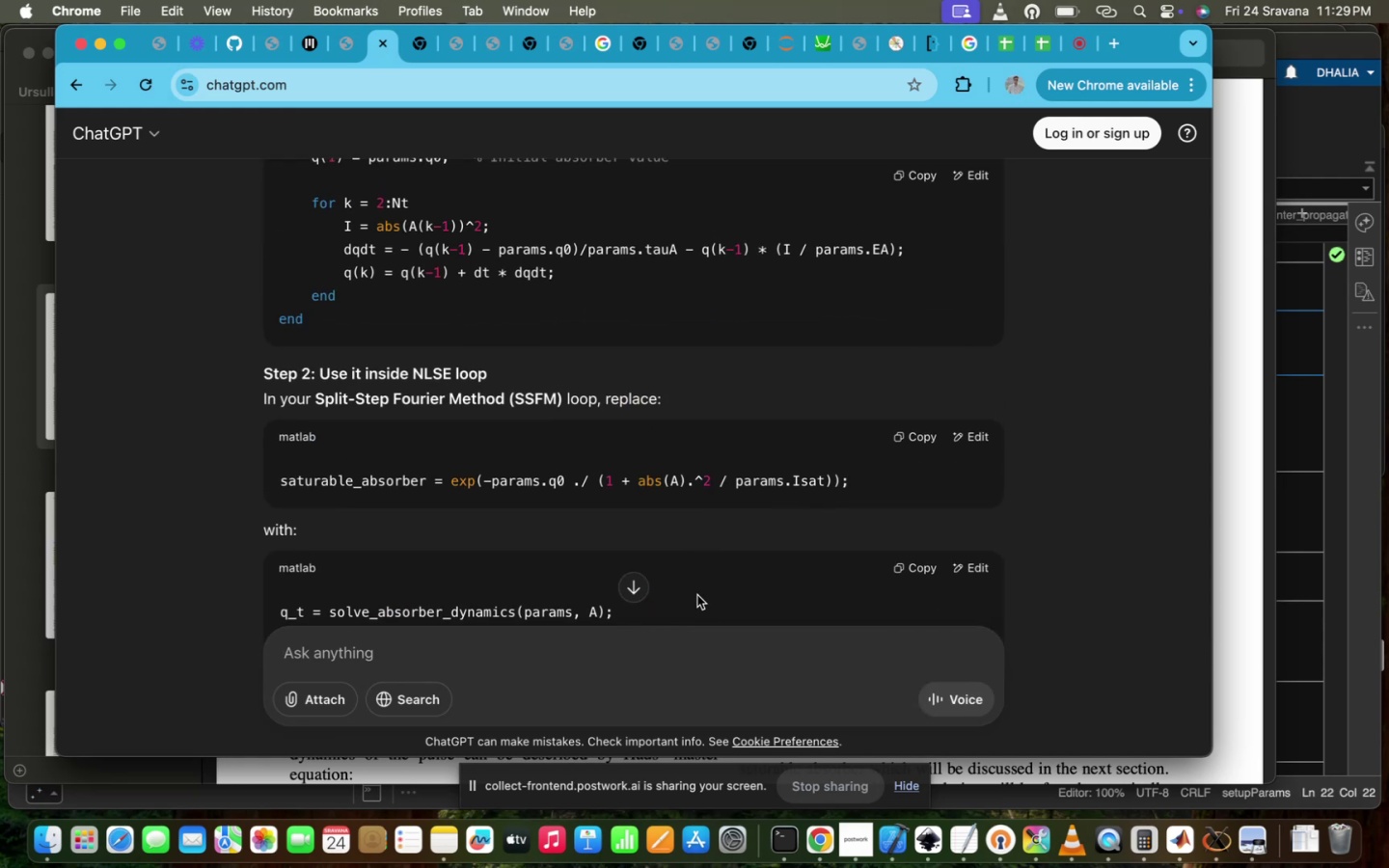 
scroll: coordinate [697, 595], scroll_direction: down, amount: 17.0
 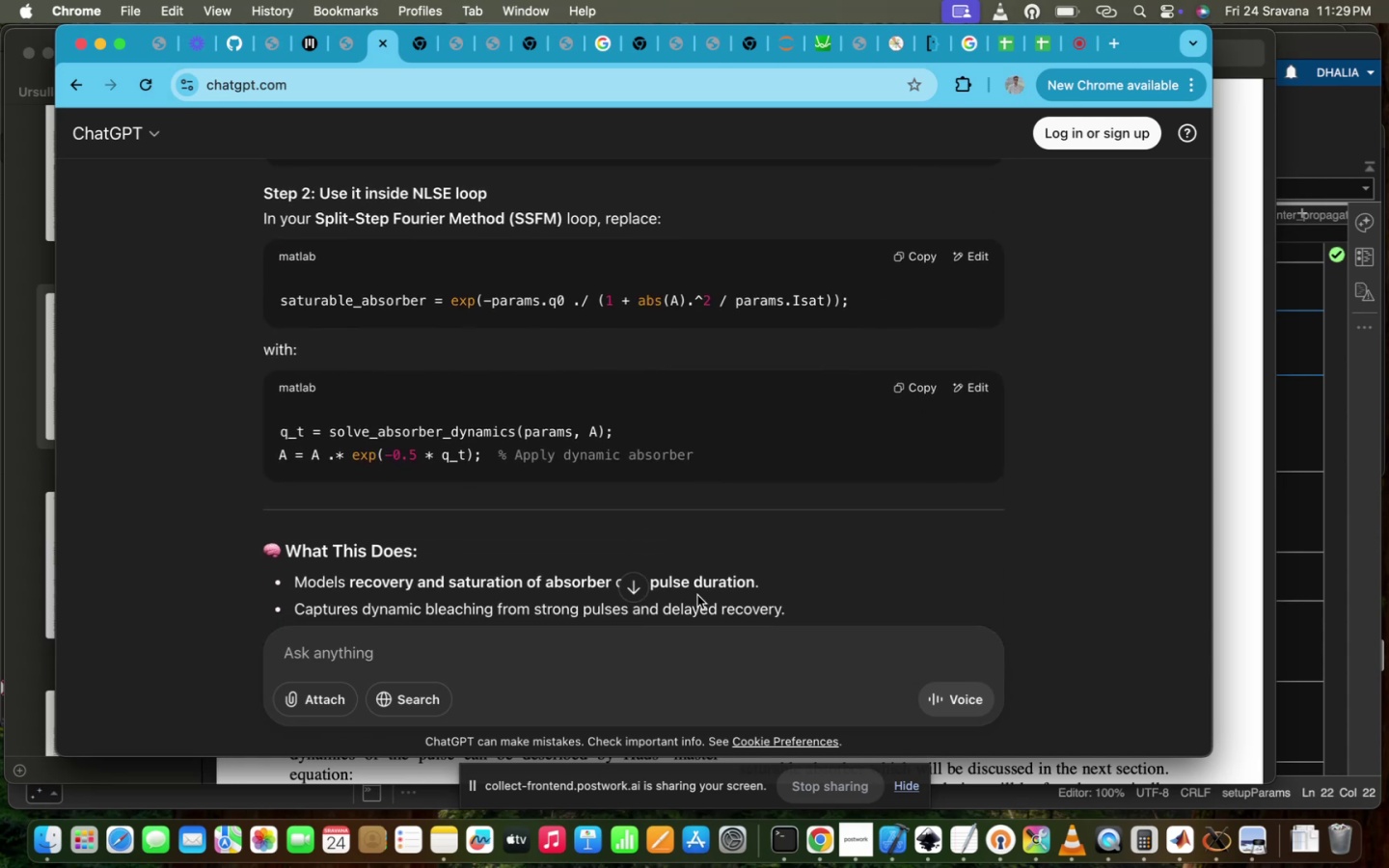 
scroll: coordinate [521, 599], scroll_direction: up, amount: 75.0
 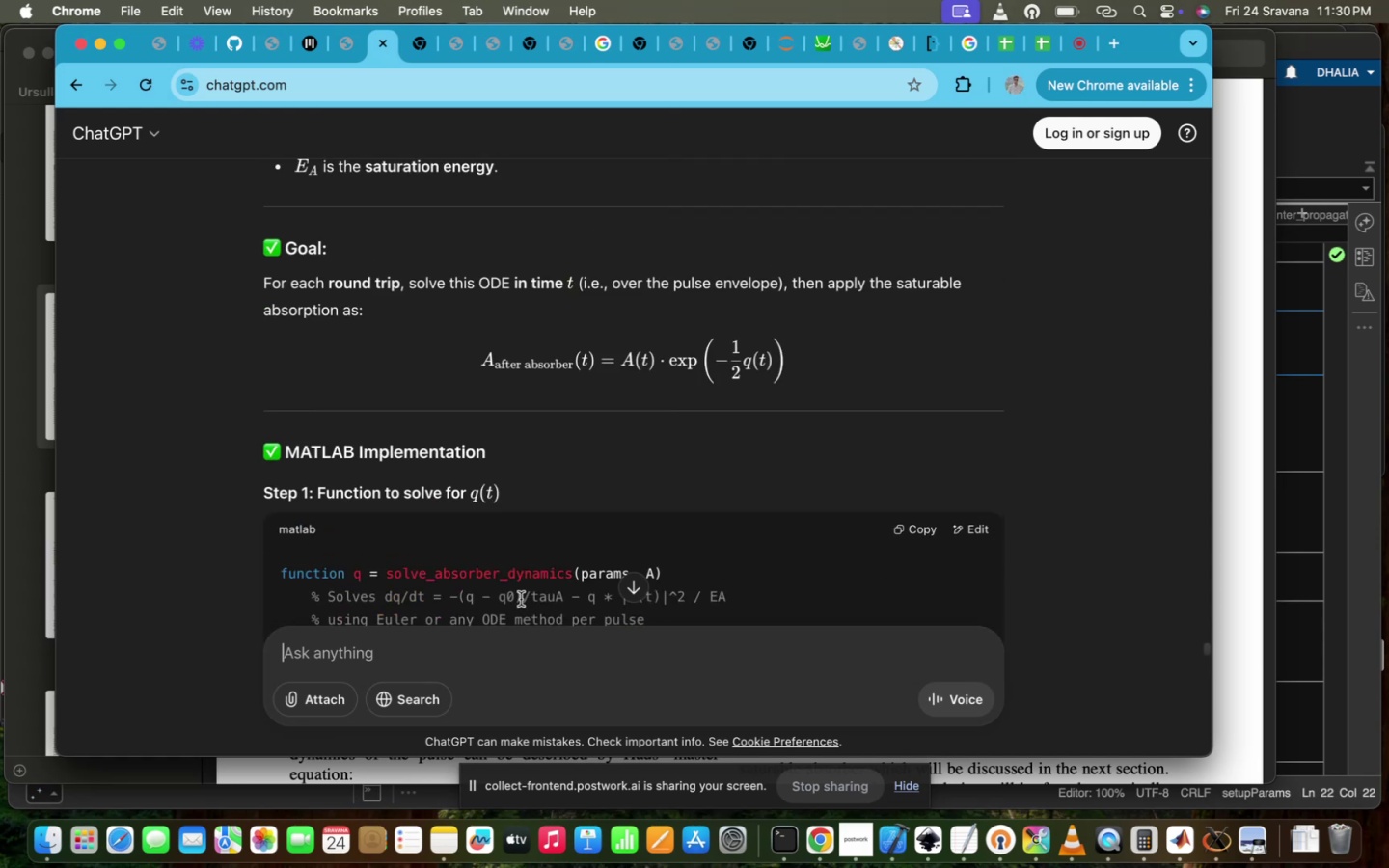 
scroll: coordinate [822, 525], scroll_direction: down, amount: 37.0
 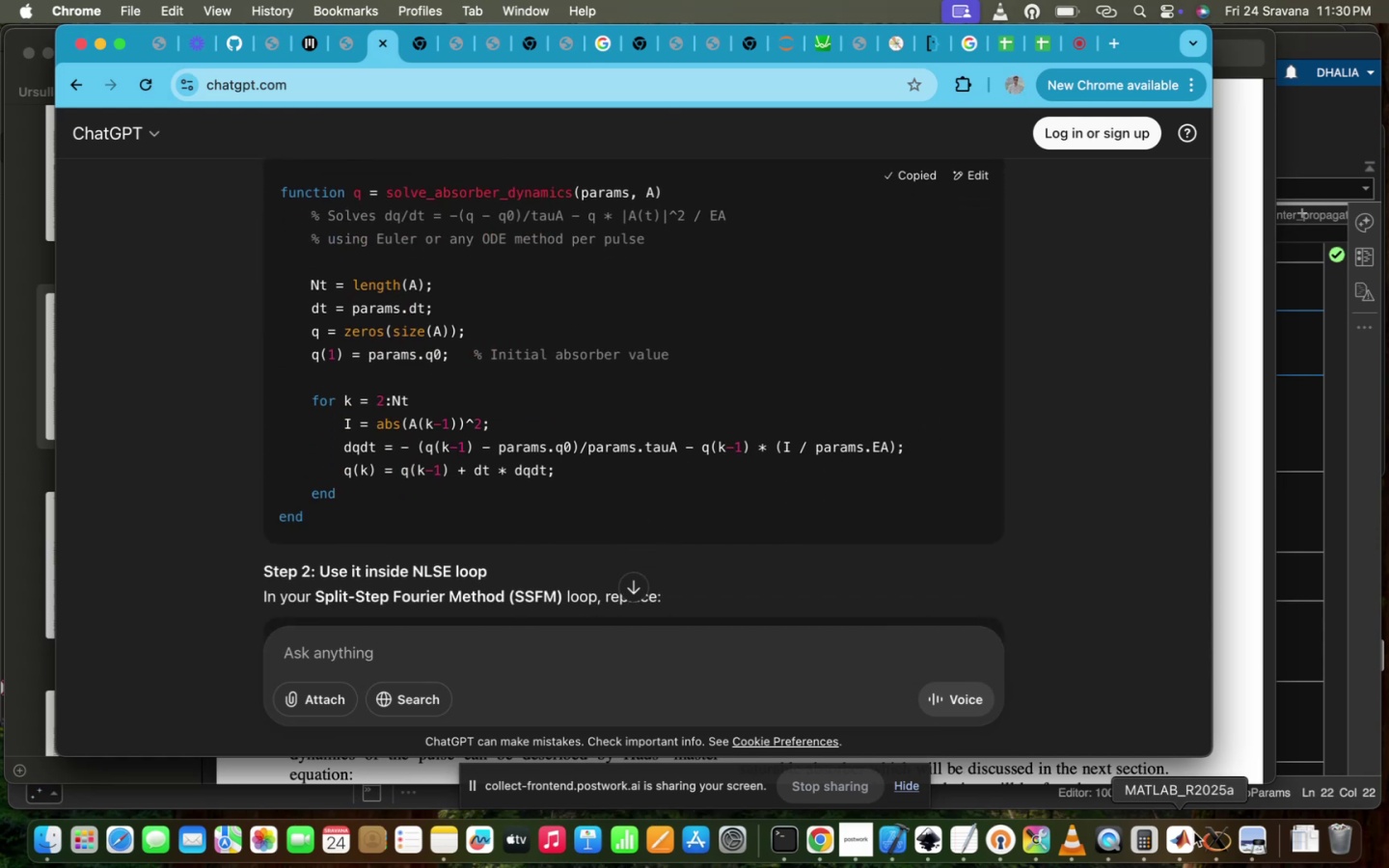 
left_click([1175, 841])
 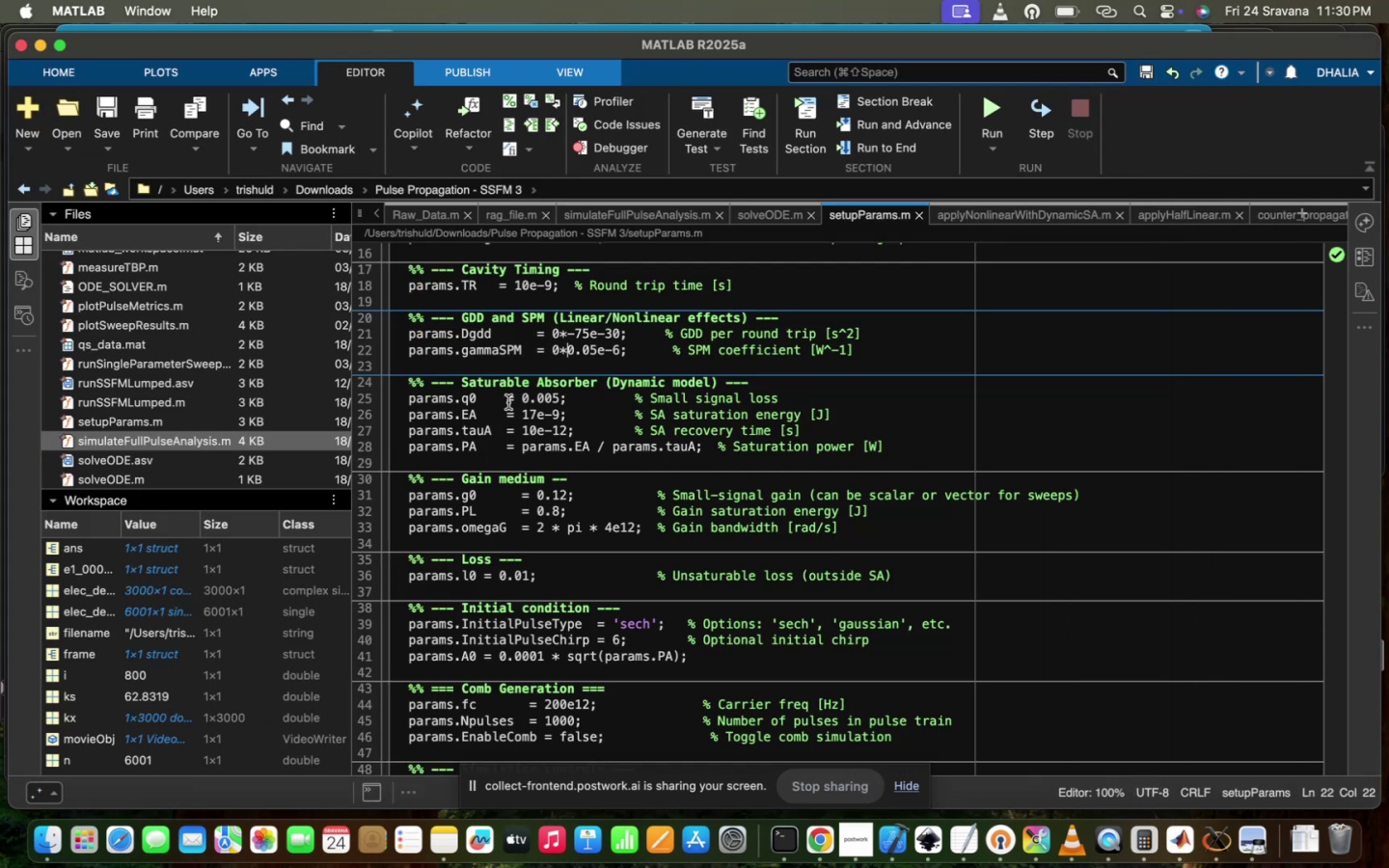 
scroll: coordinate [157, 411], scroll_direction: down, amount: 90.0
 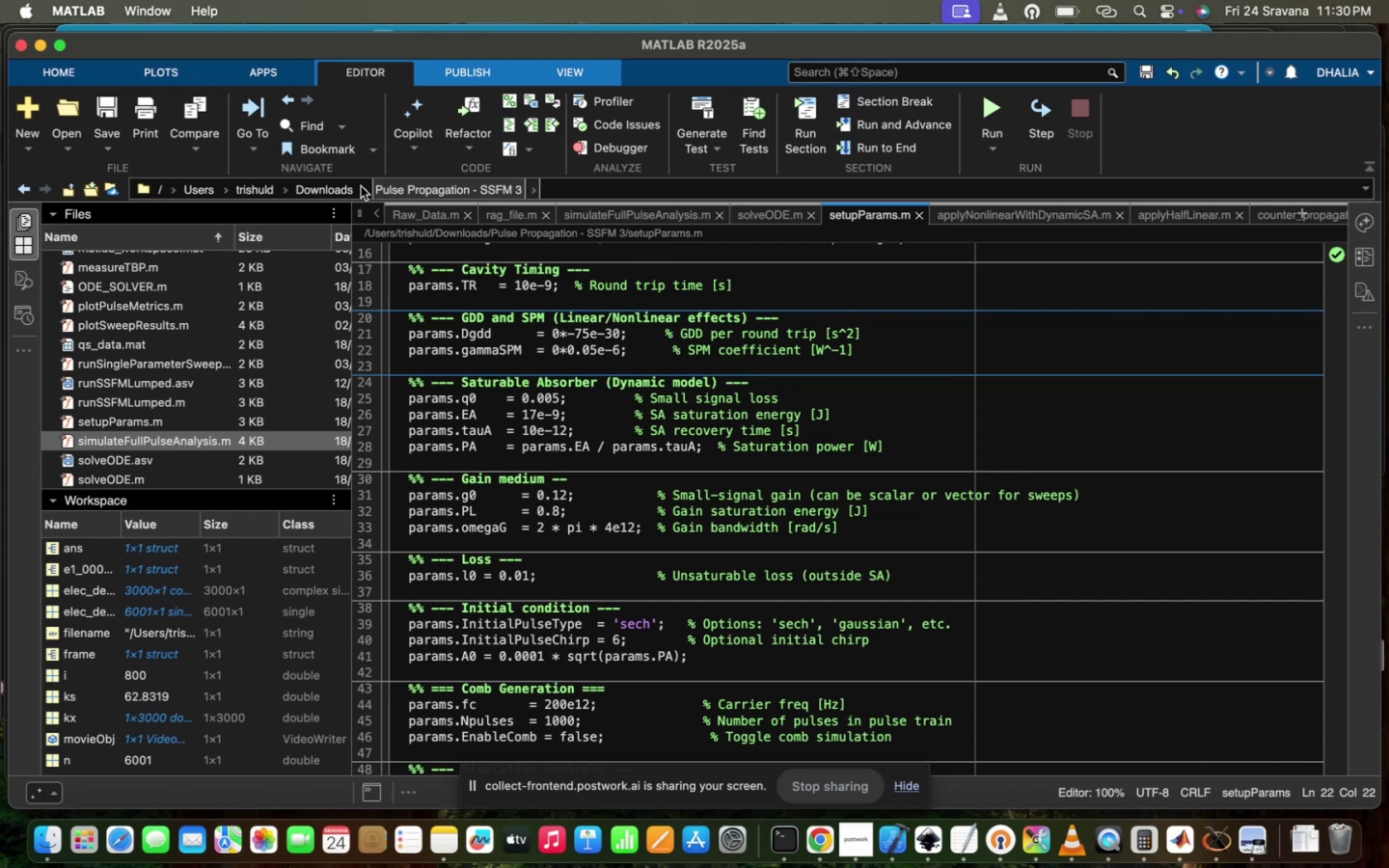 
left_click([268, 187])
 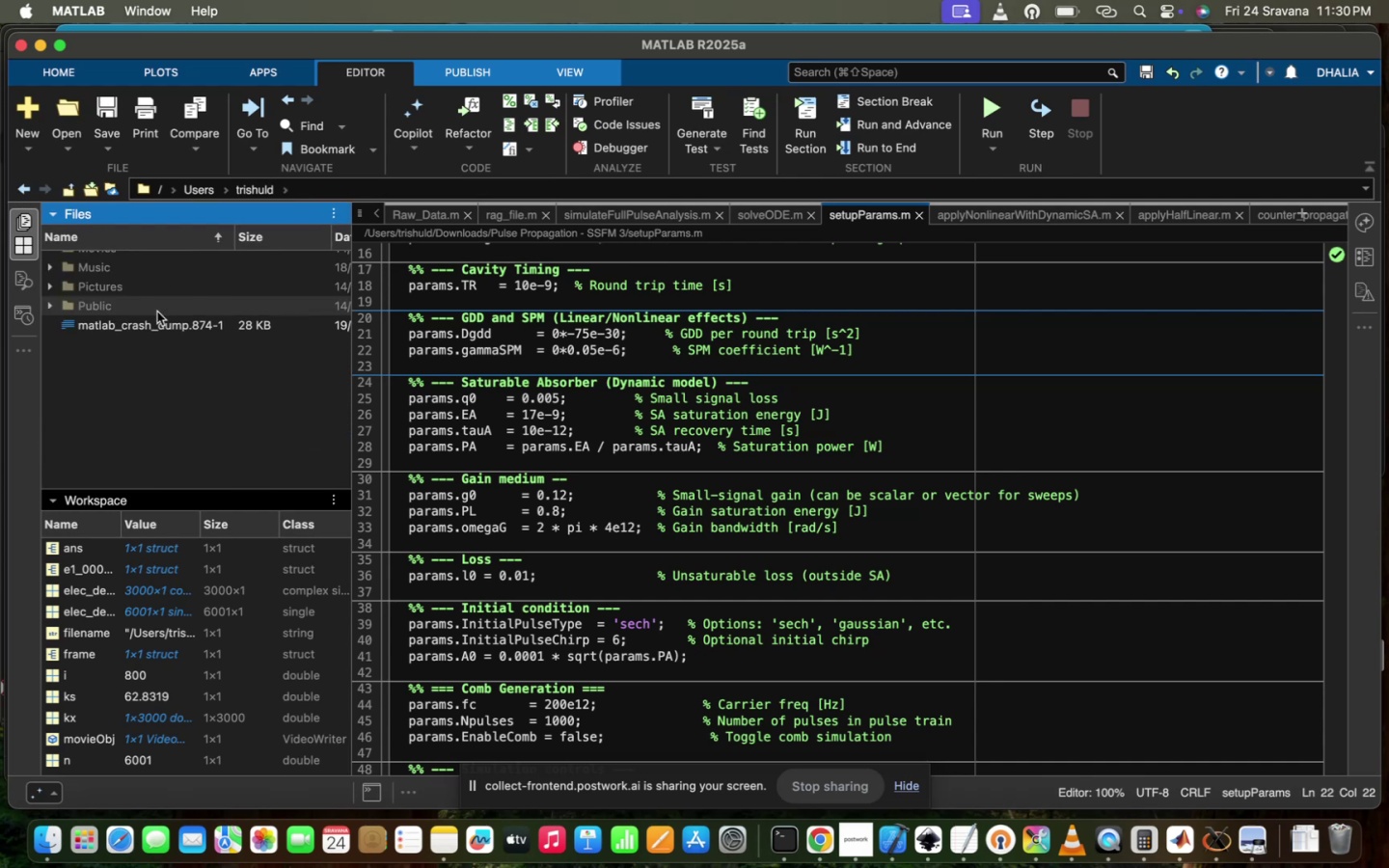 
scroll: coordinate [136, 389], scroll_direction: up, amount: 53.0
 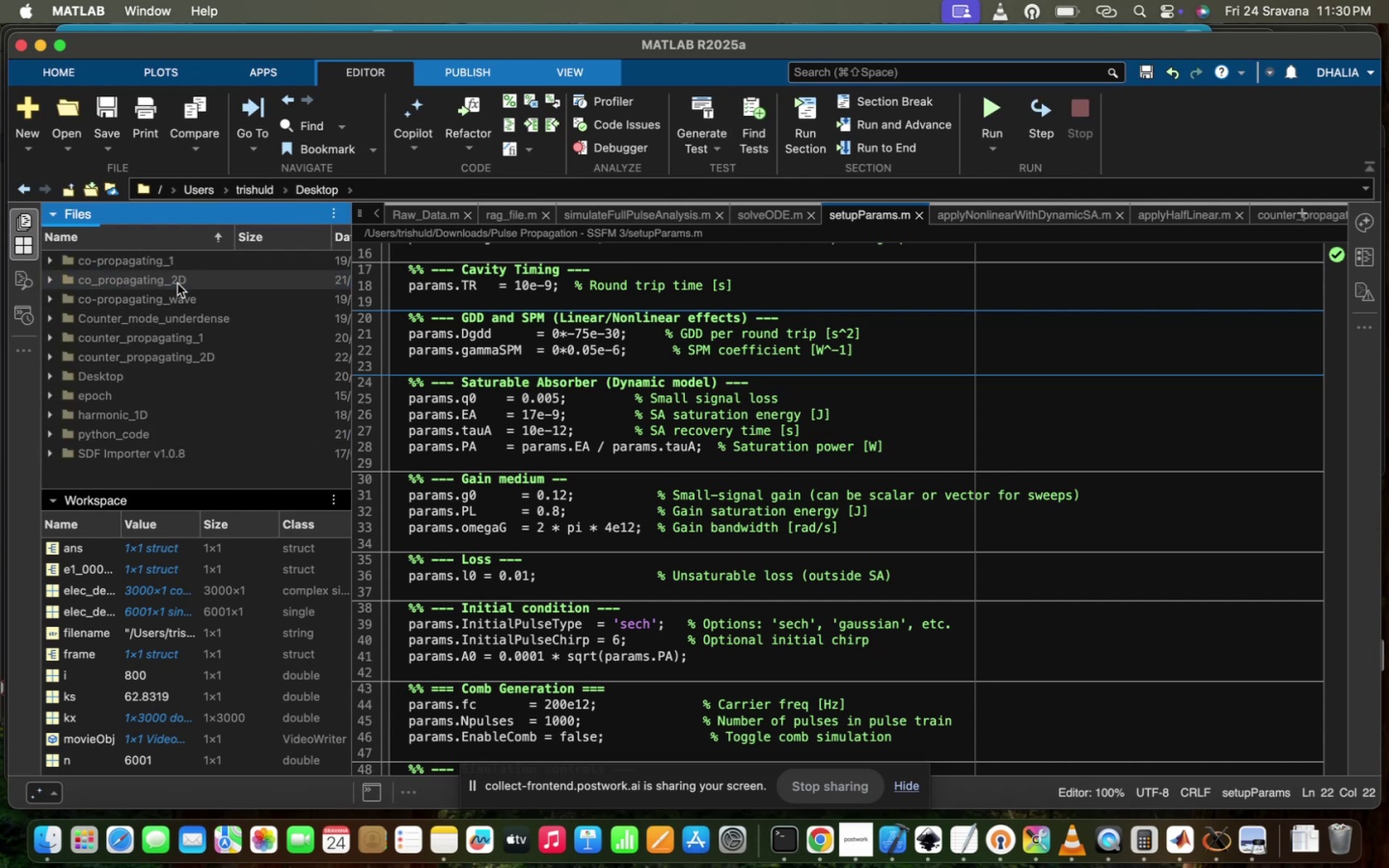 
wait(5.62)
 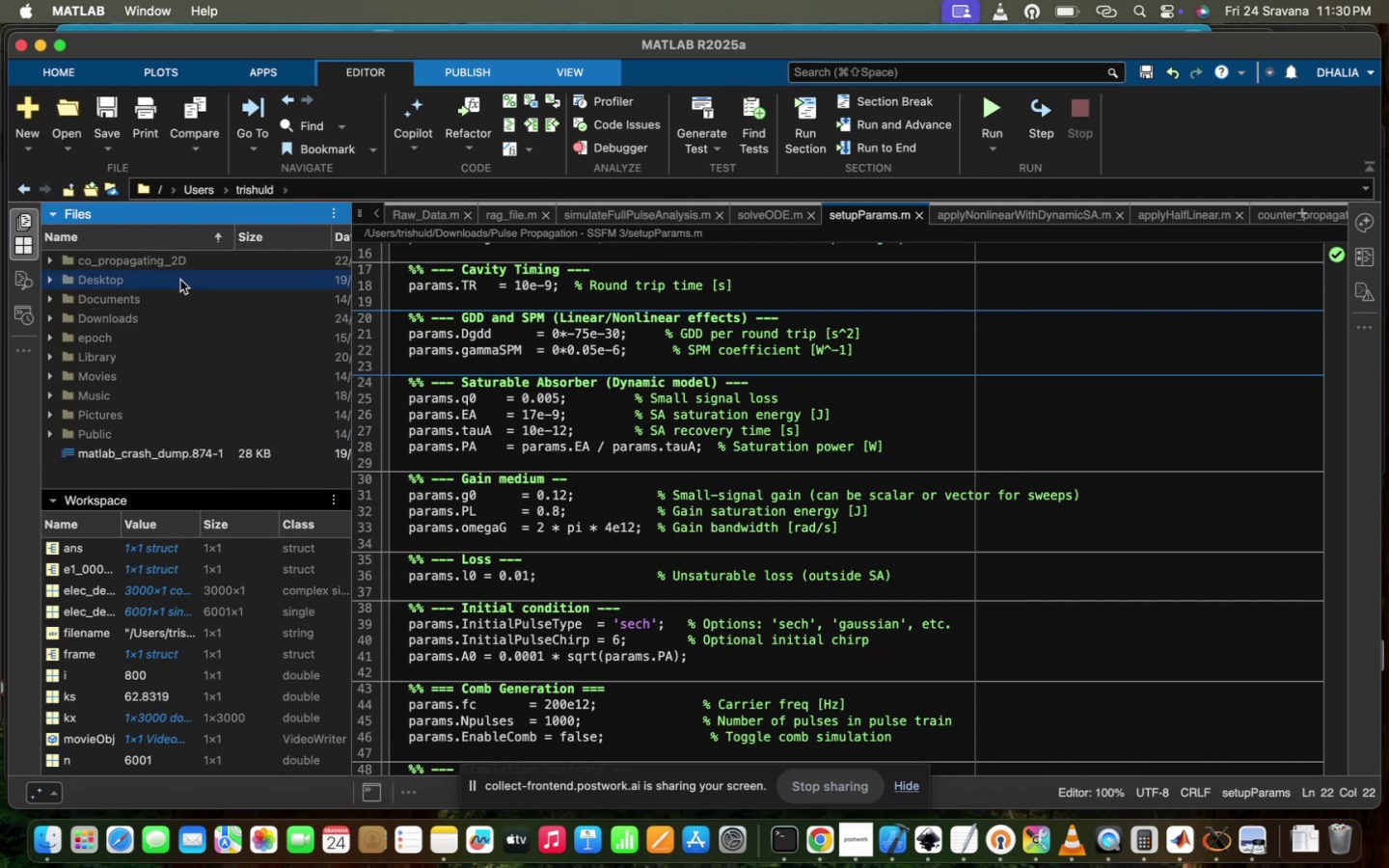 
scroll: coordinate [208, 442], scroll_direction: down, amount: 66.0
 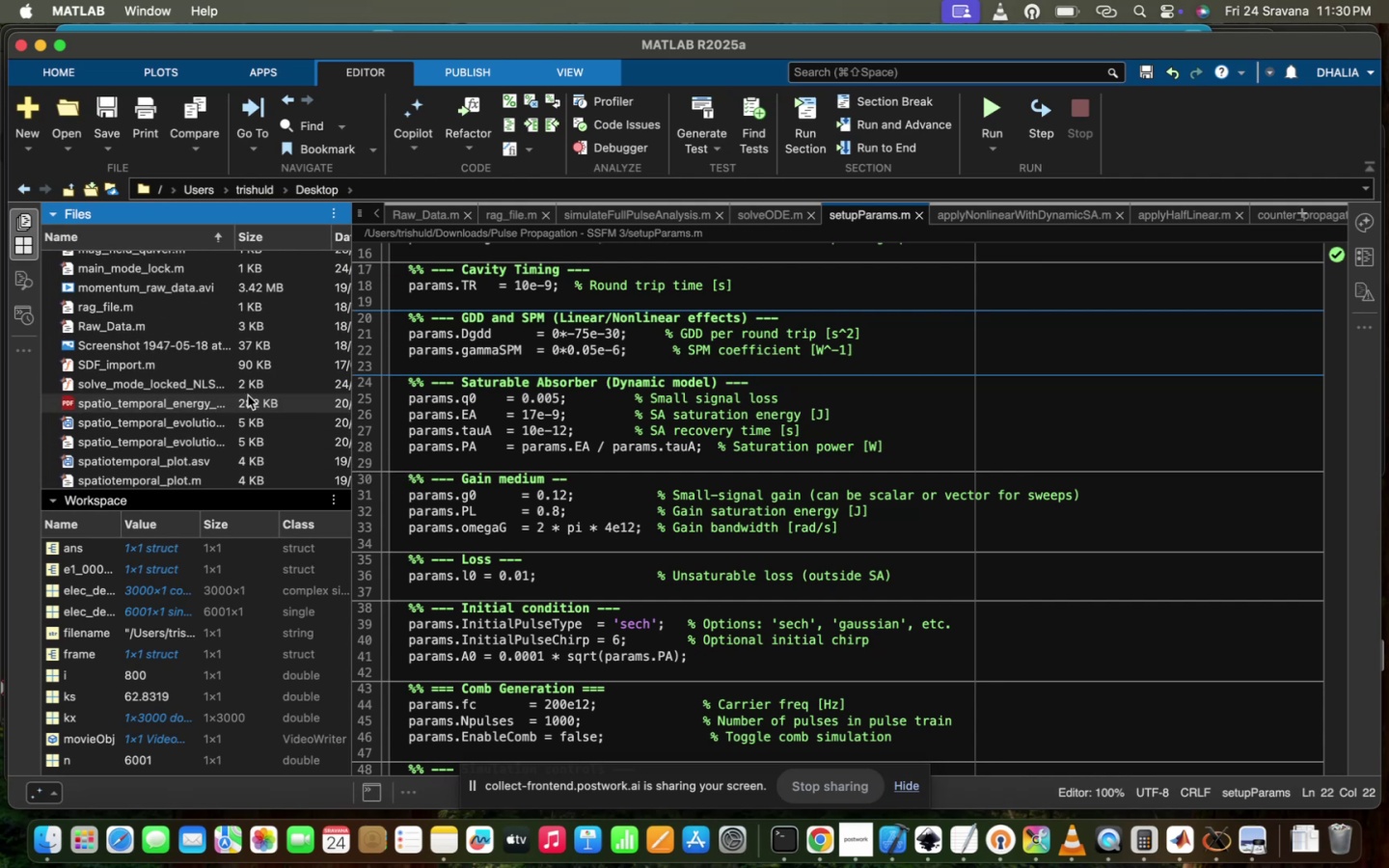 
mouse_move([281, 366])
 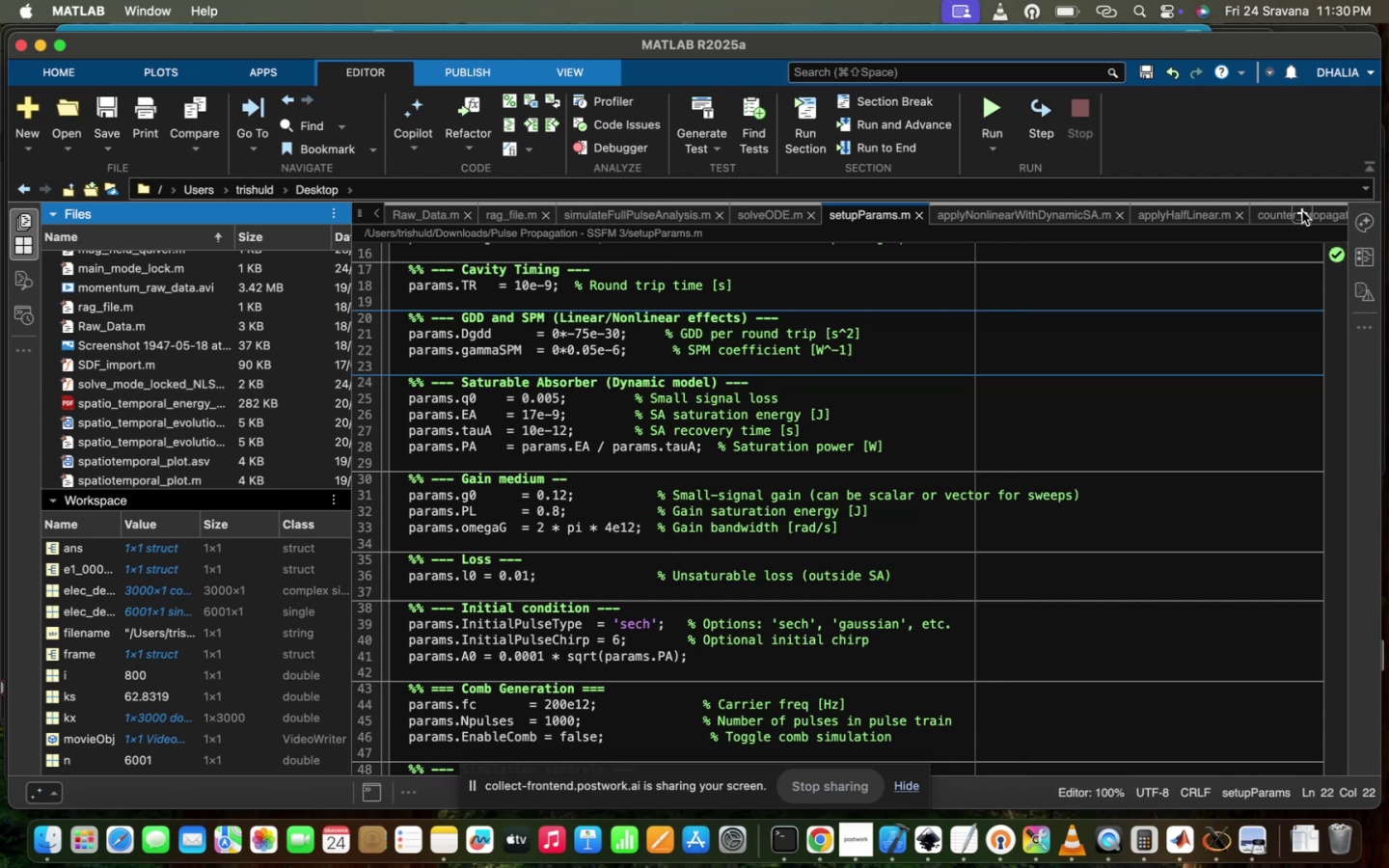 
left_click([1302, 211])
 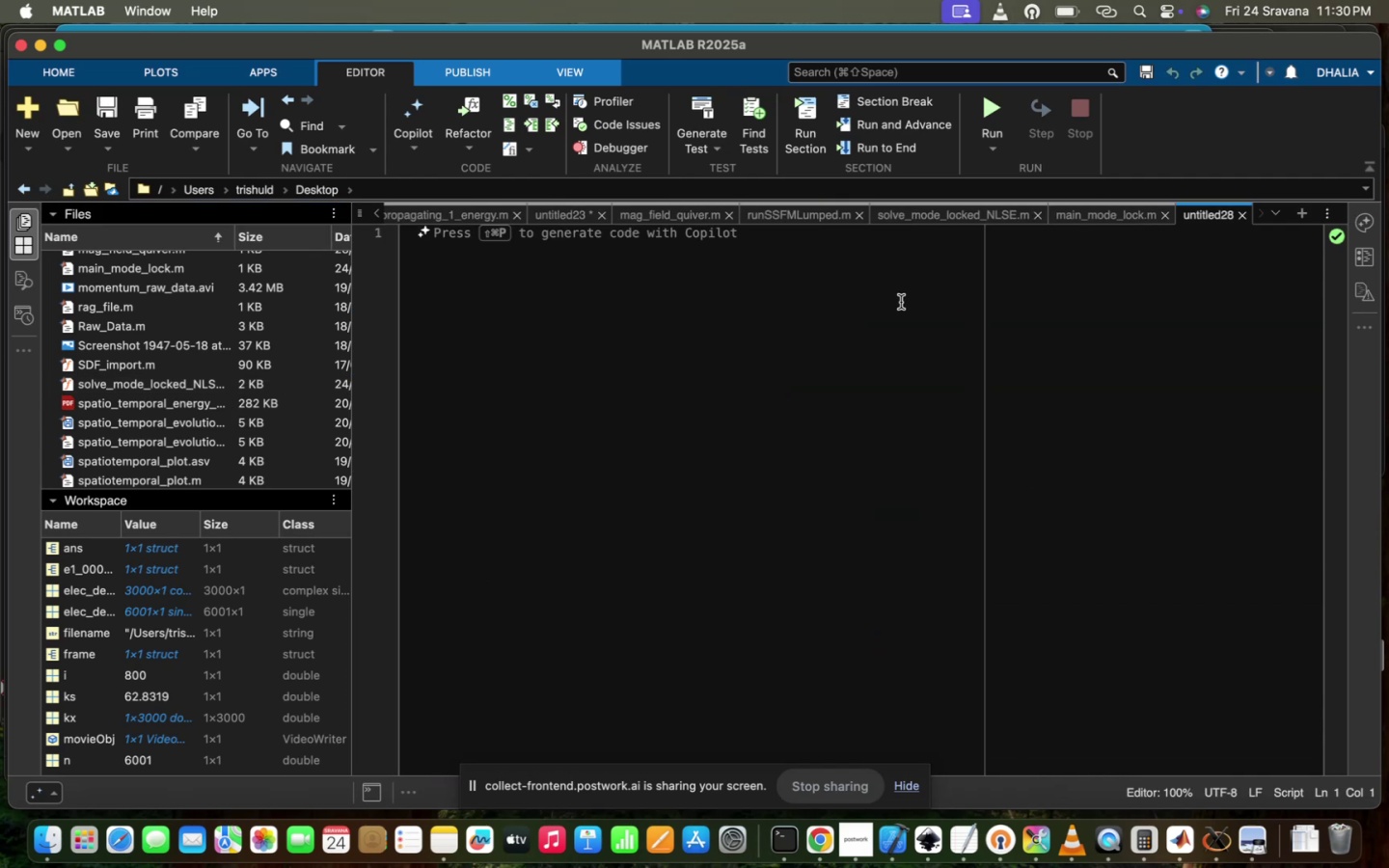 
left_click([831, 302])
 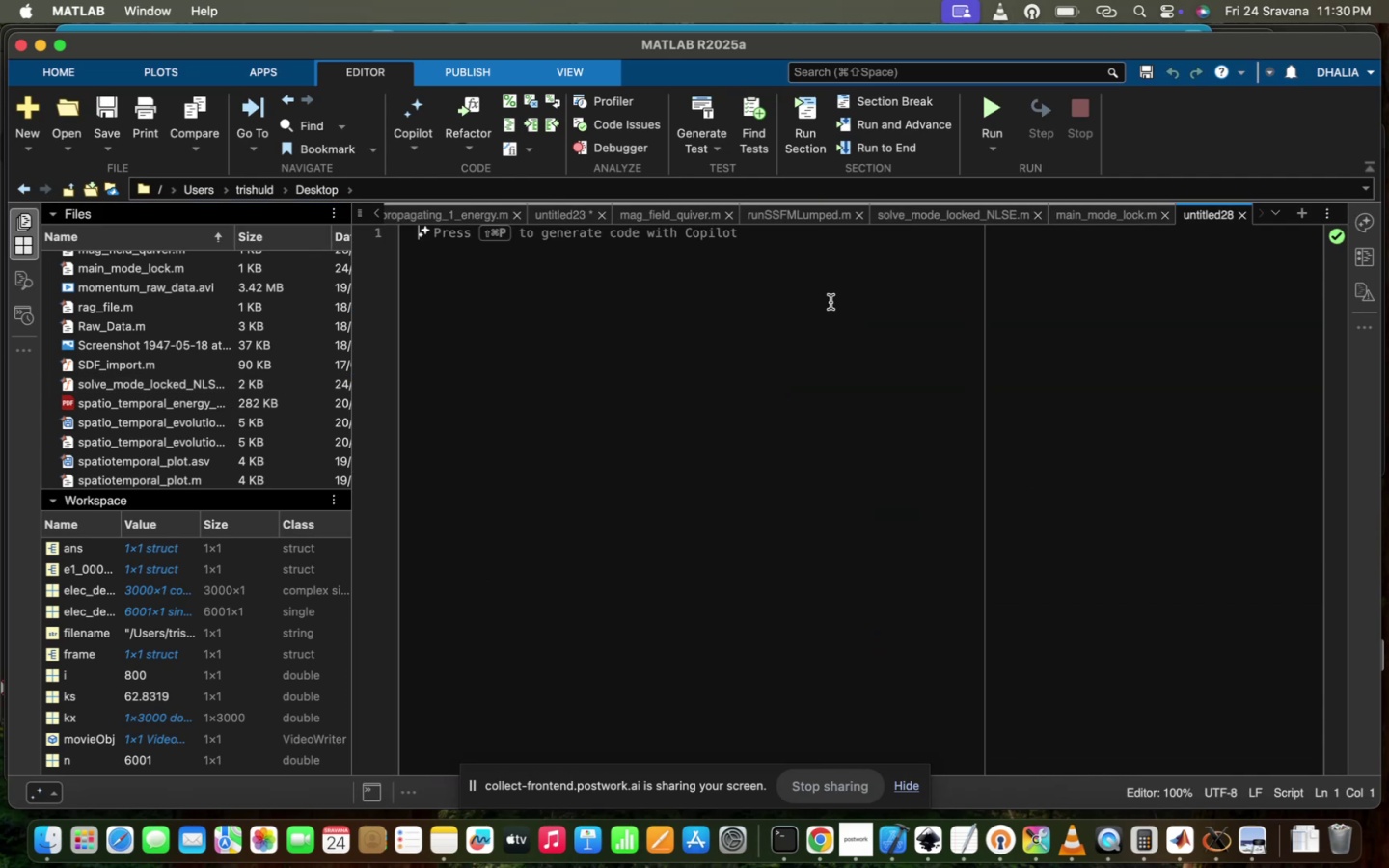 
key(Meta+CommandLeft)
 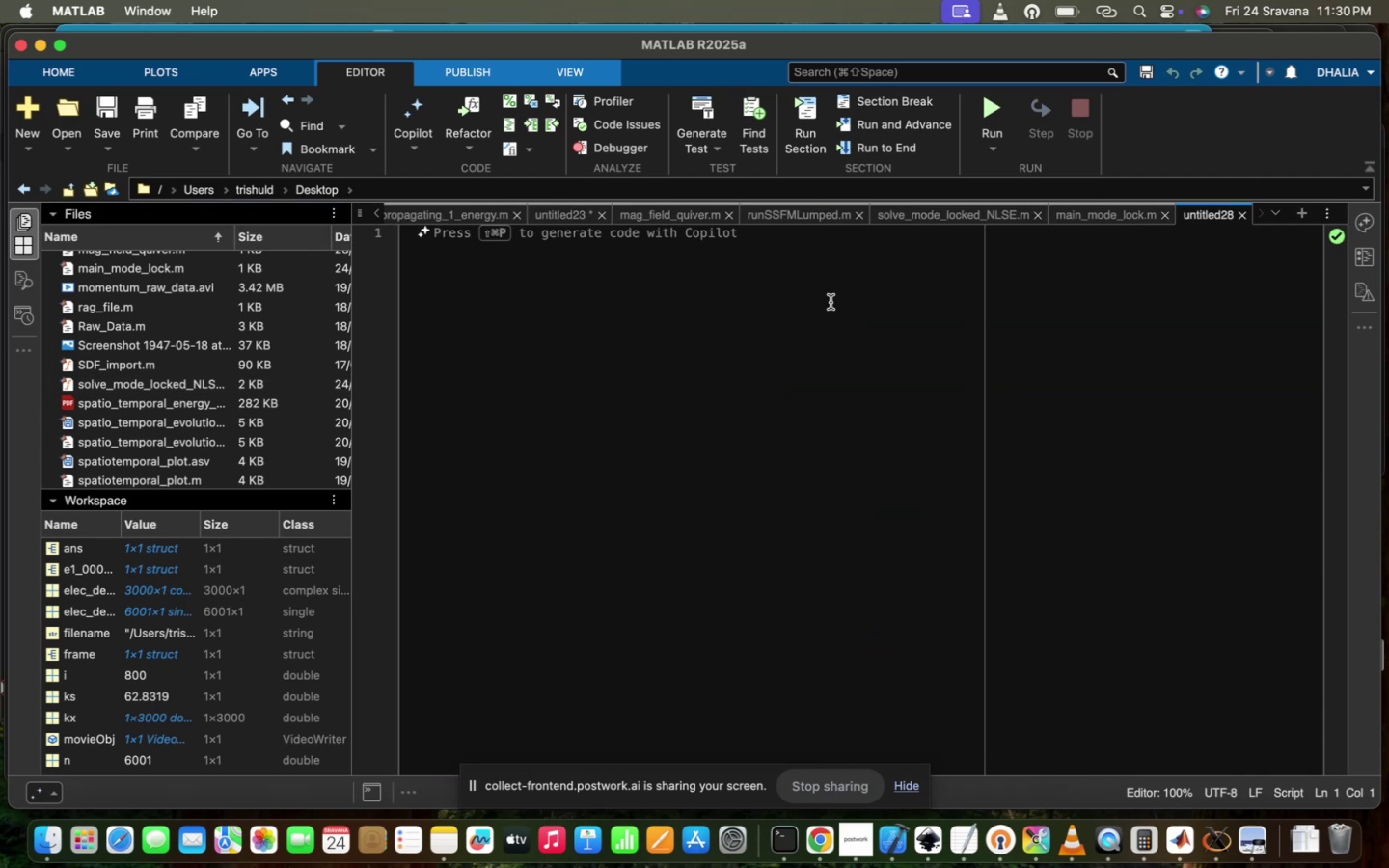 
key(Meta+V)
 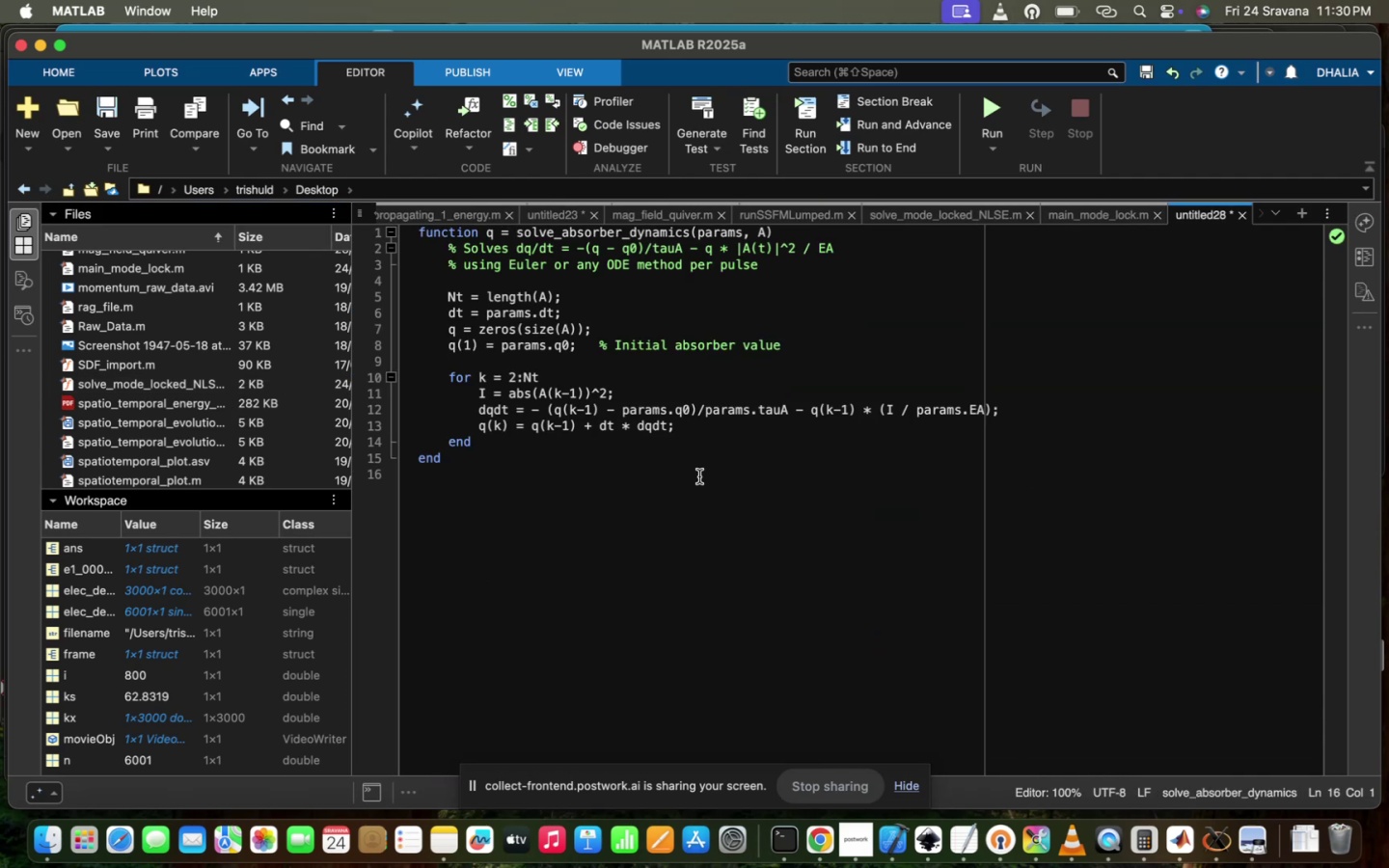 
left_click([697, 496])
 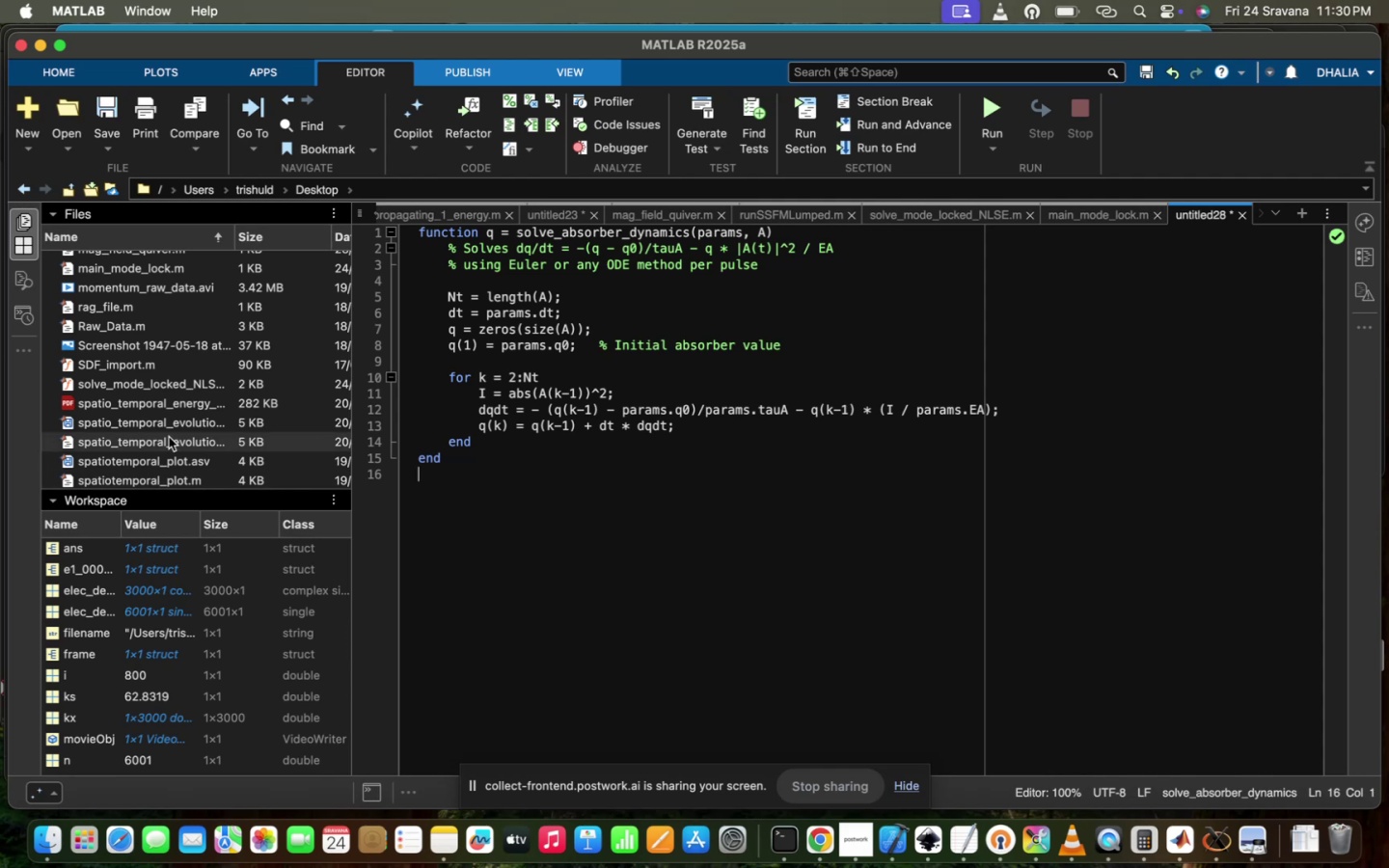 
scroll: coordinate [168, 436], scroll_direction: down, amount: 6.0
 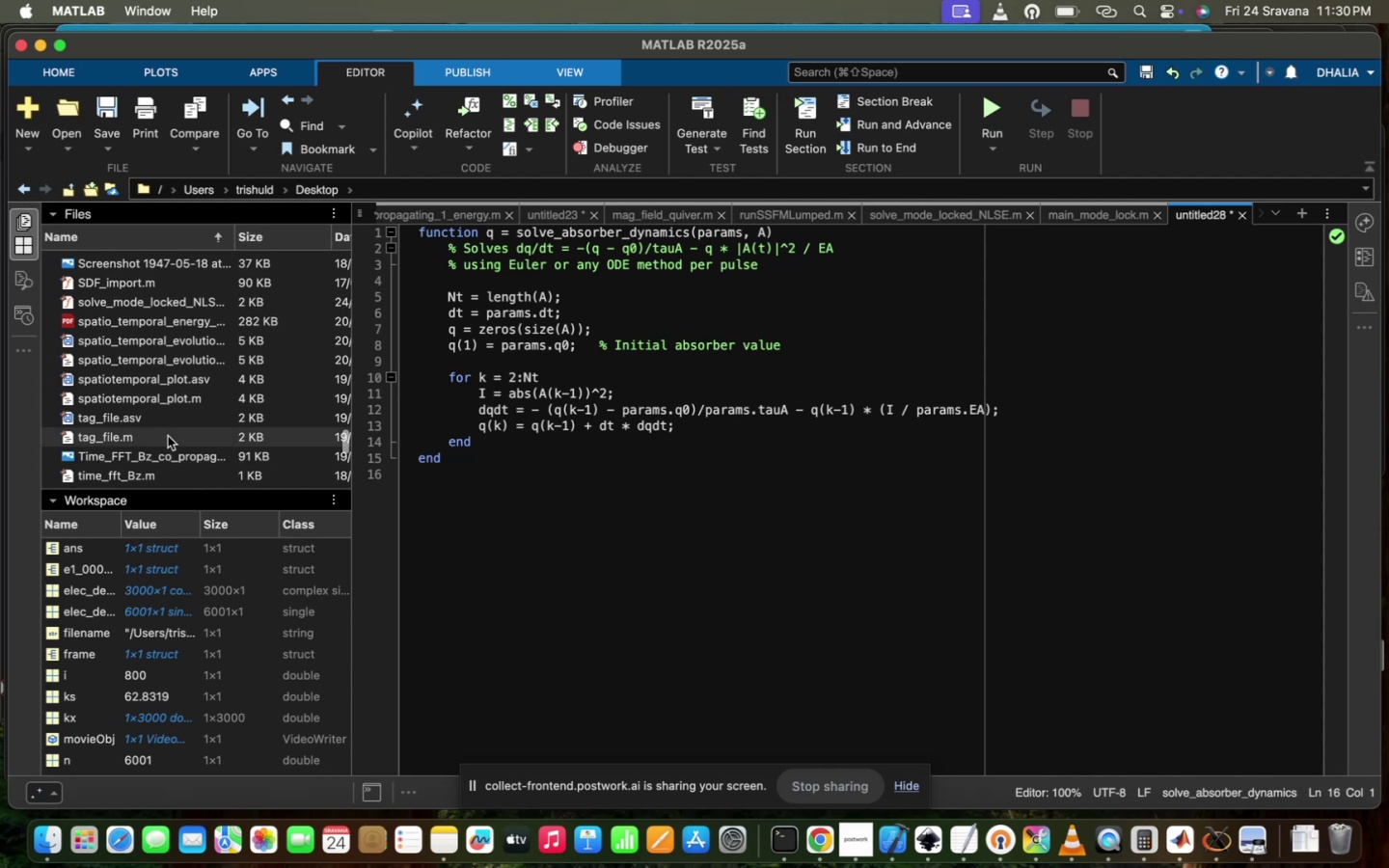 
scroll: coordinate [168, 436], scroll_direction: up, amount: 29.0
 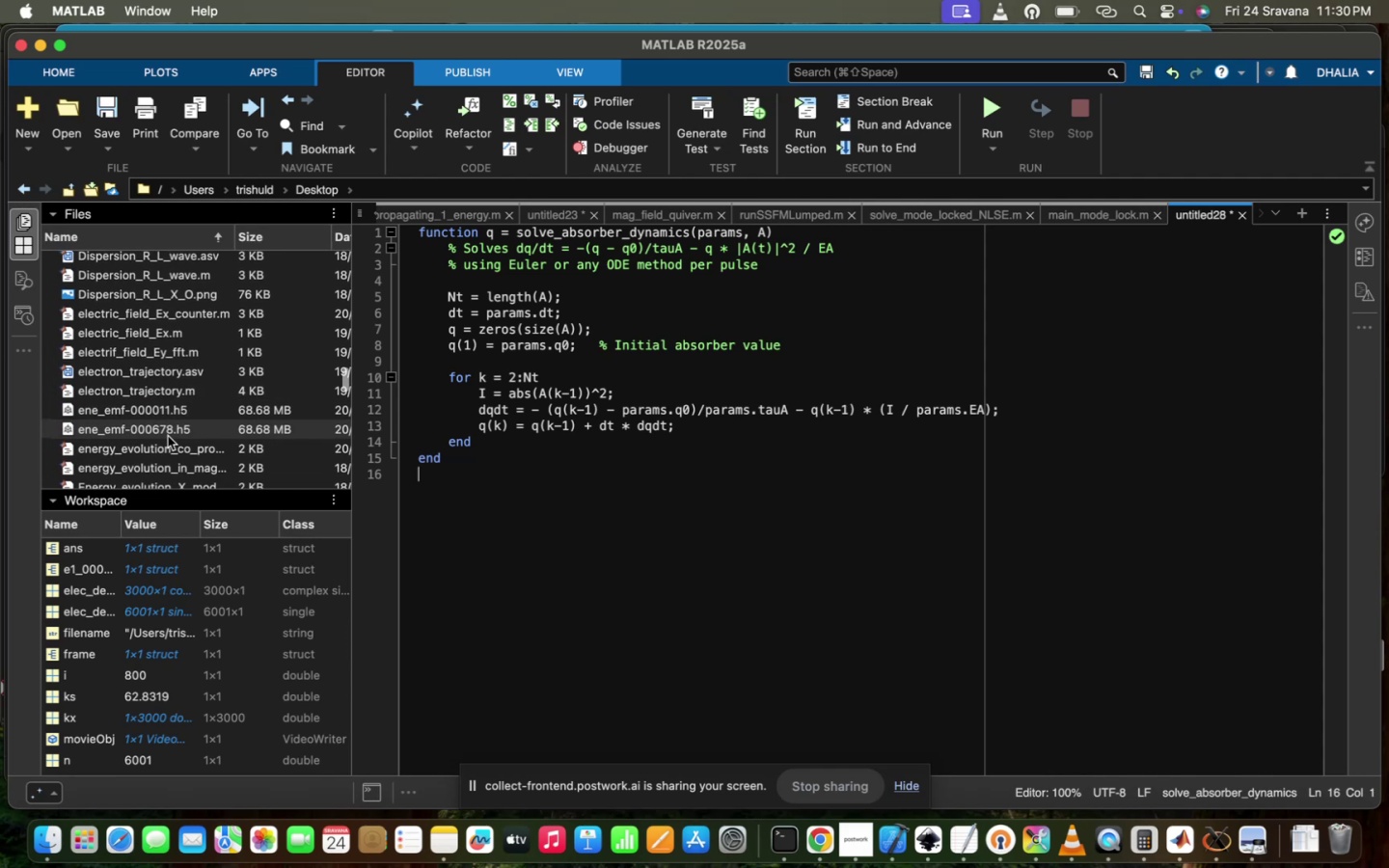 
scroll: coordinate [168, 436], scroll_direction: down, amount: 31.0
 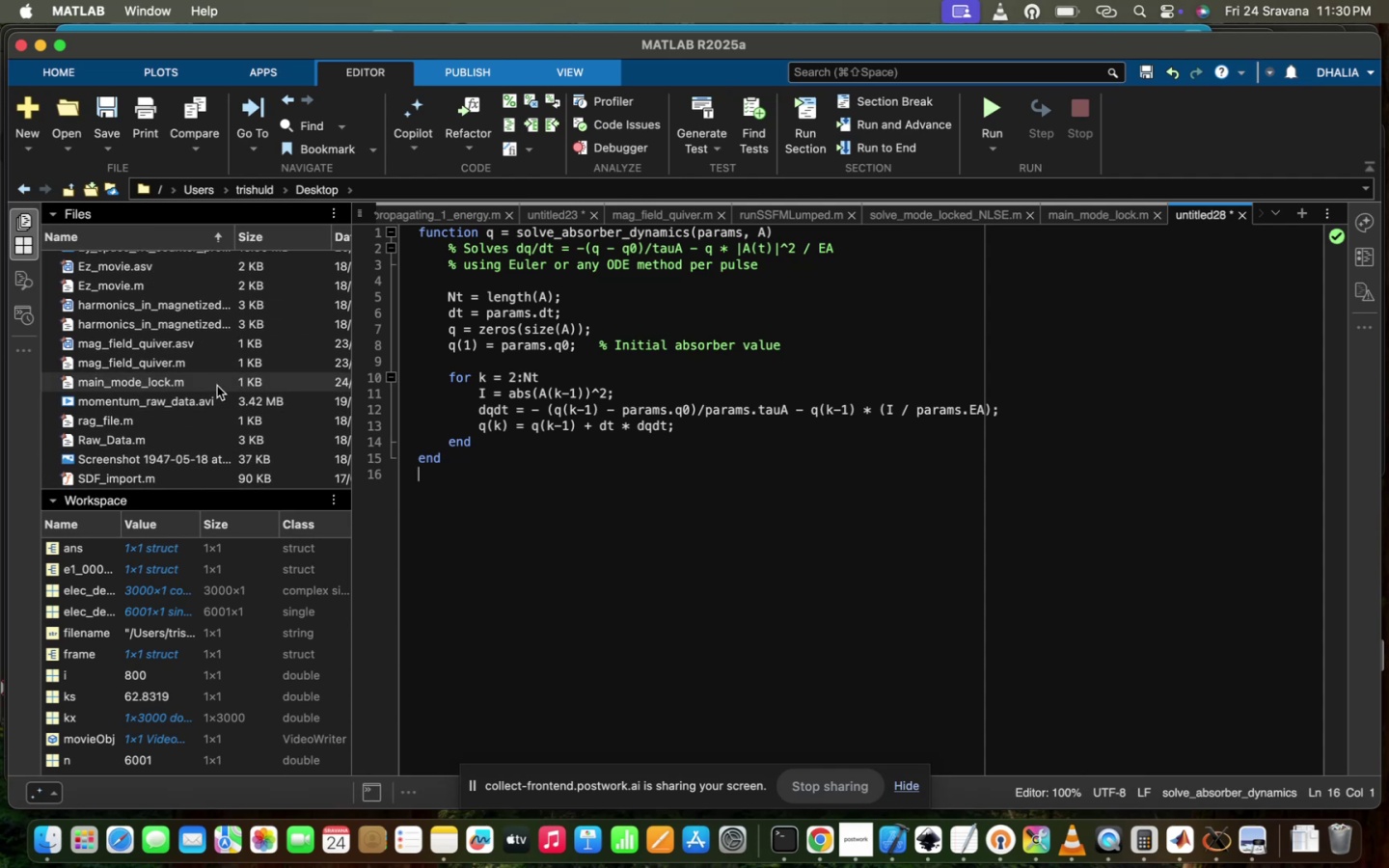 
double_click([218, 386])
 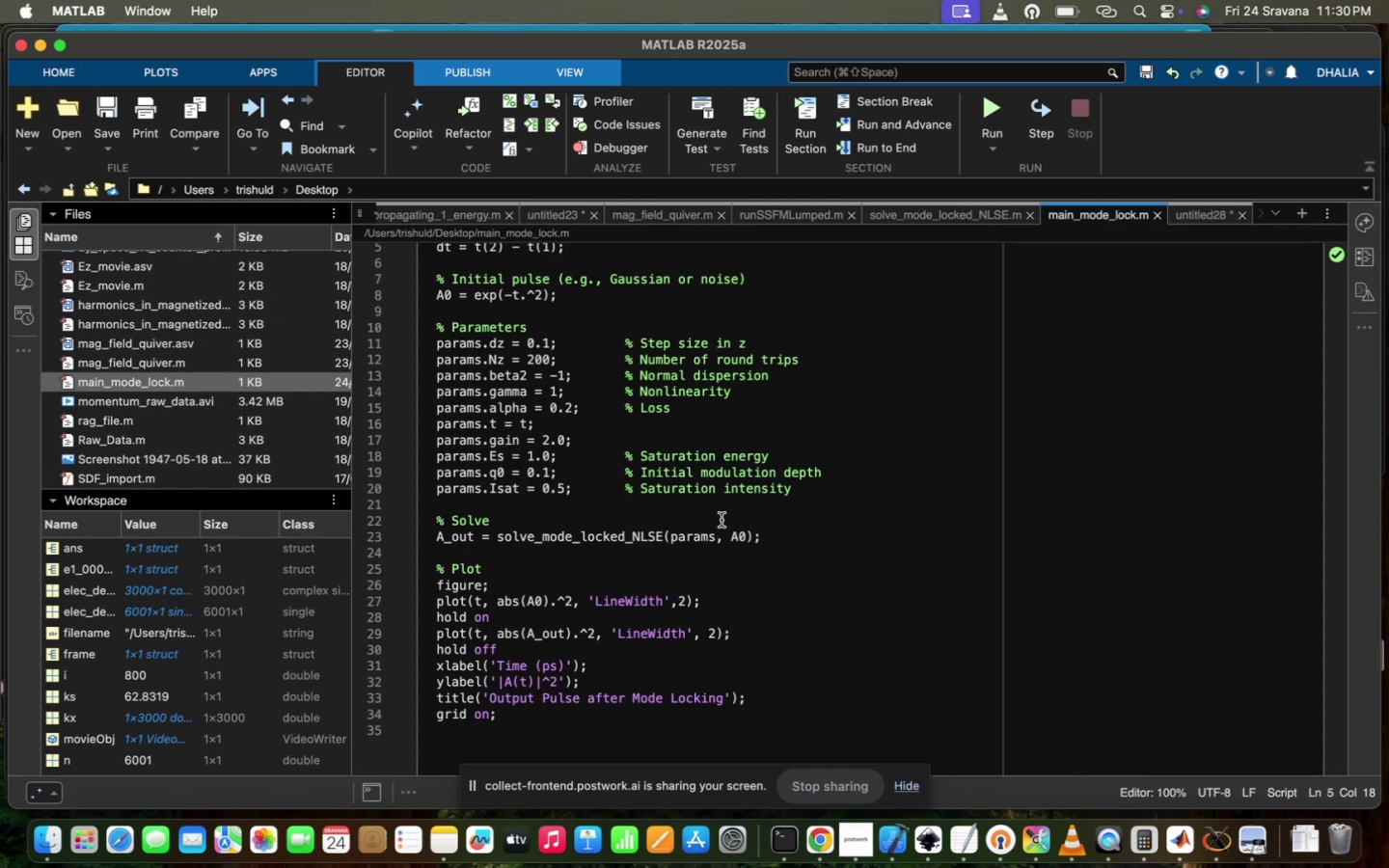 
left_click([568, 523])
 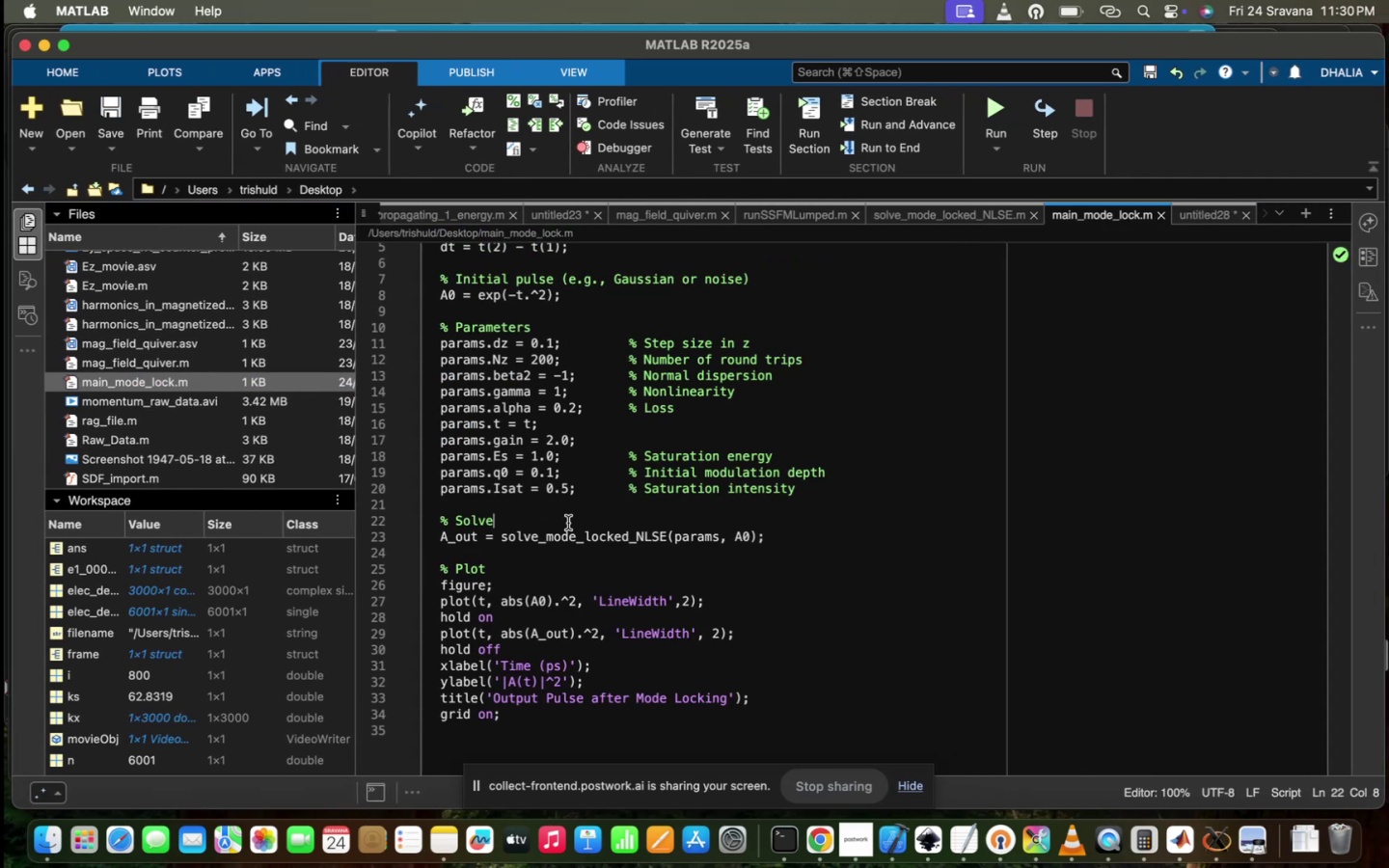 
scroll: coordinate [546, 540], scroll_direction: up, amount: 14.0
 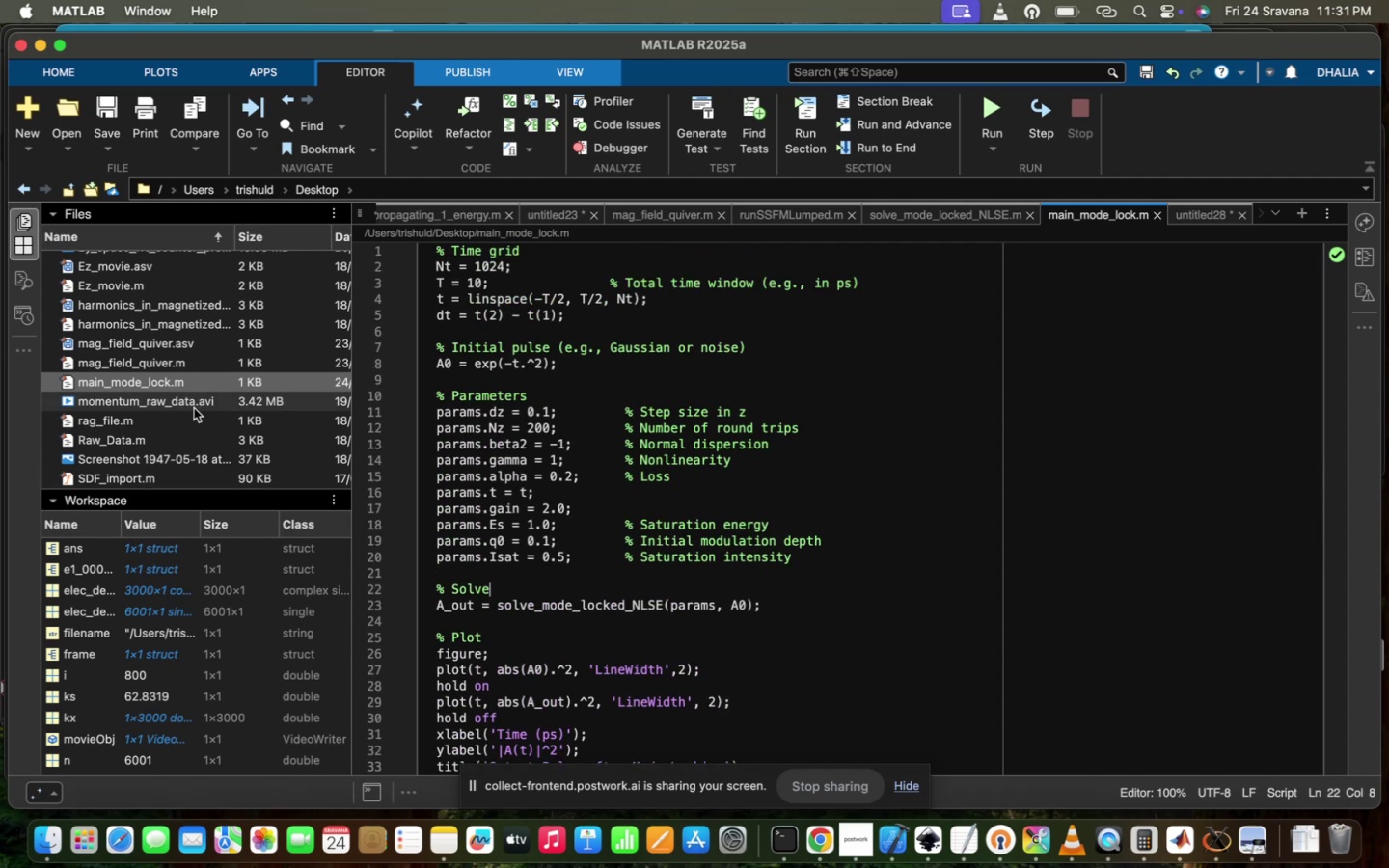 
scroll: coordinate [170, 476], scroll_direction: down, amount: 14.0
 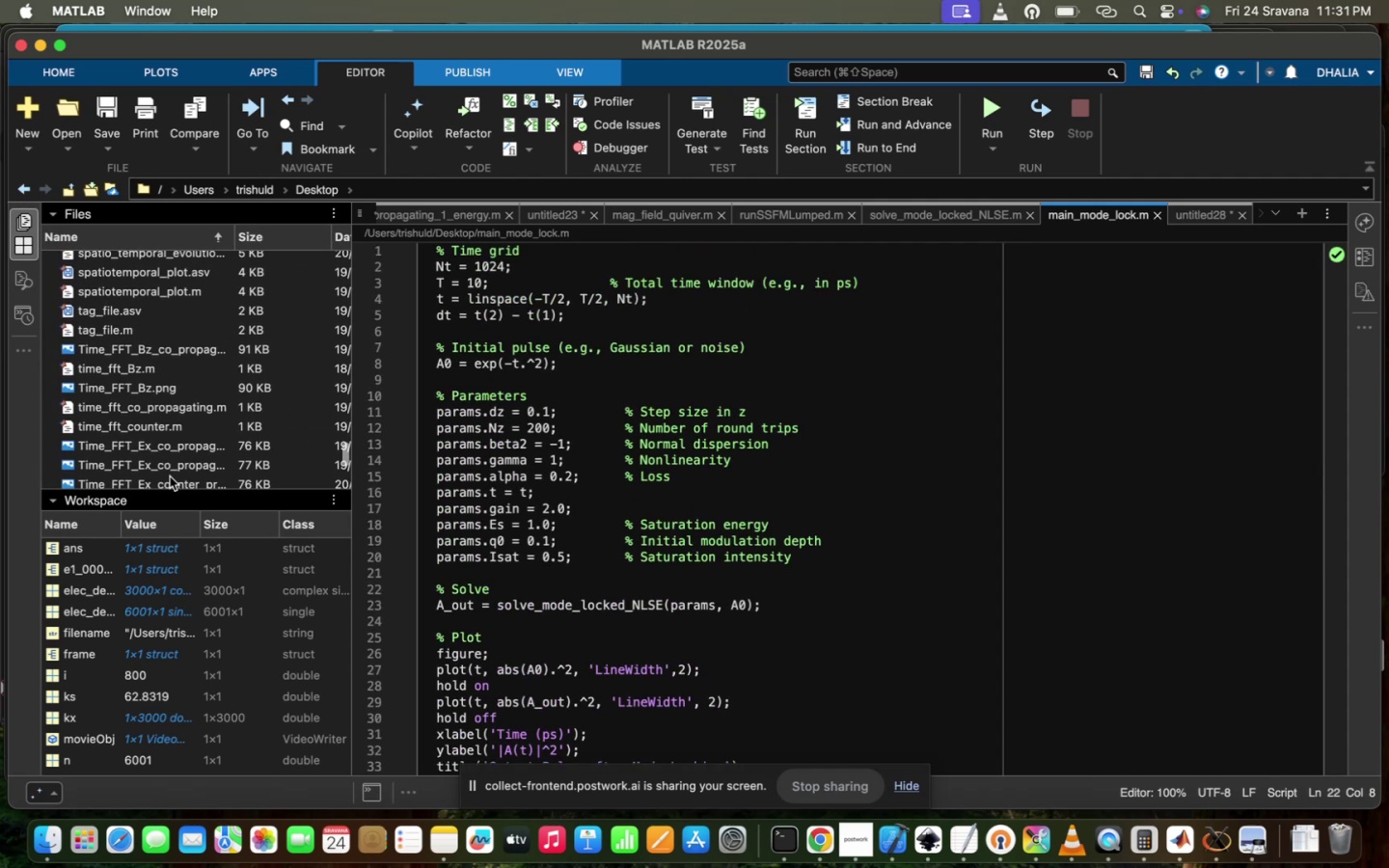 
scroll: coordinate [170, 476], scroll_direction: up, amount: 8.0
 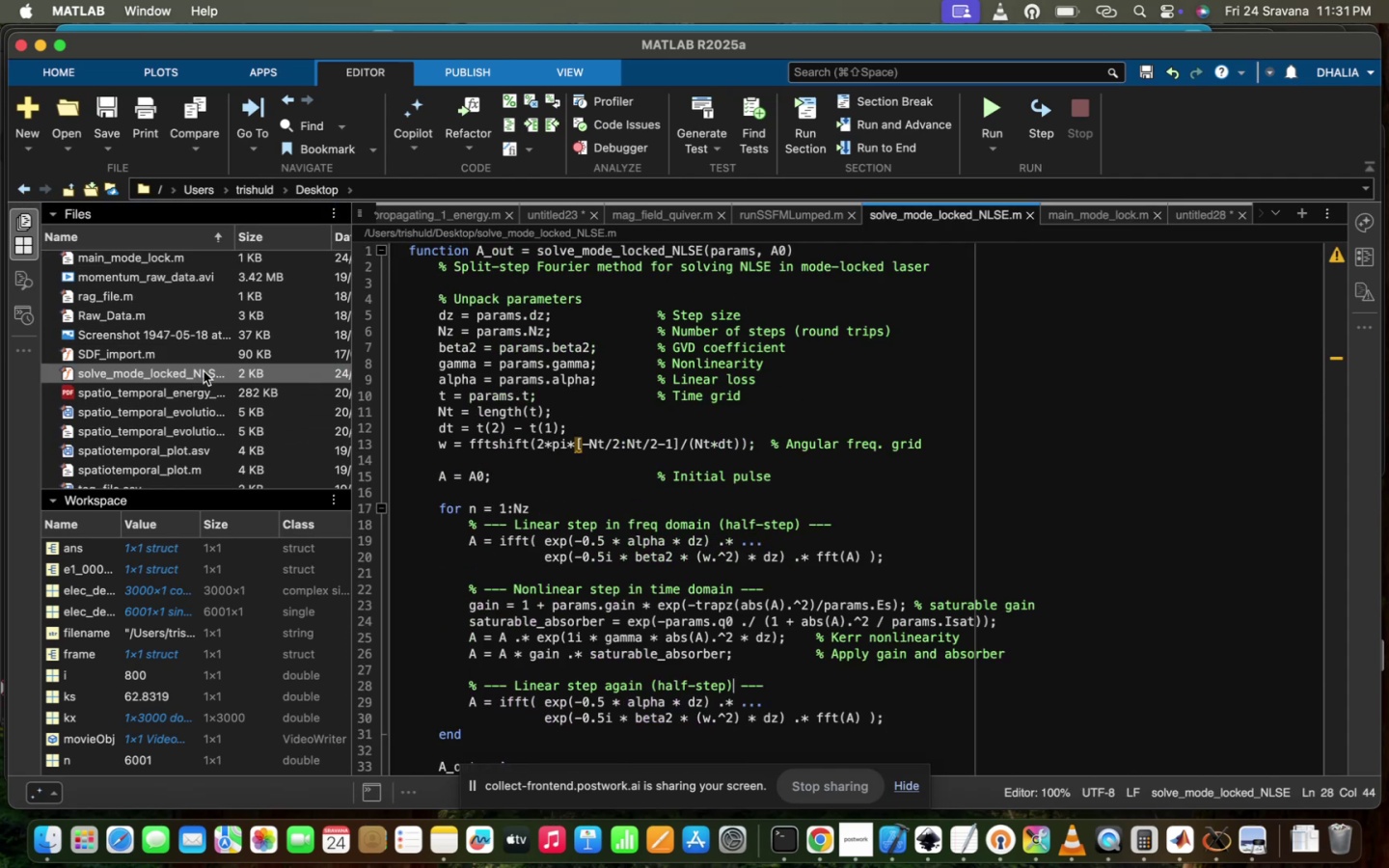 
scroll: coordinate [581, 462], scroll_direction: down, amount: 12.0
 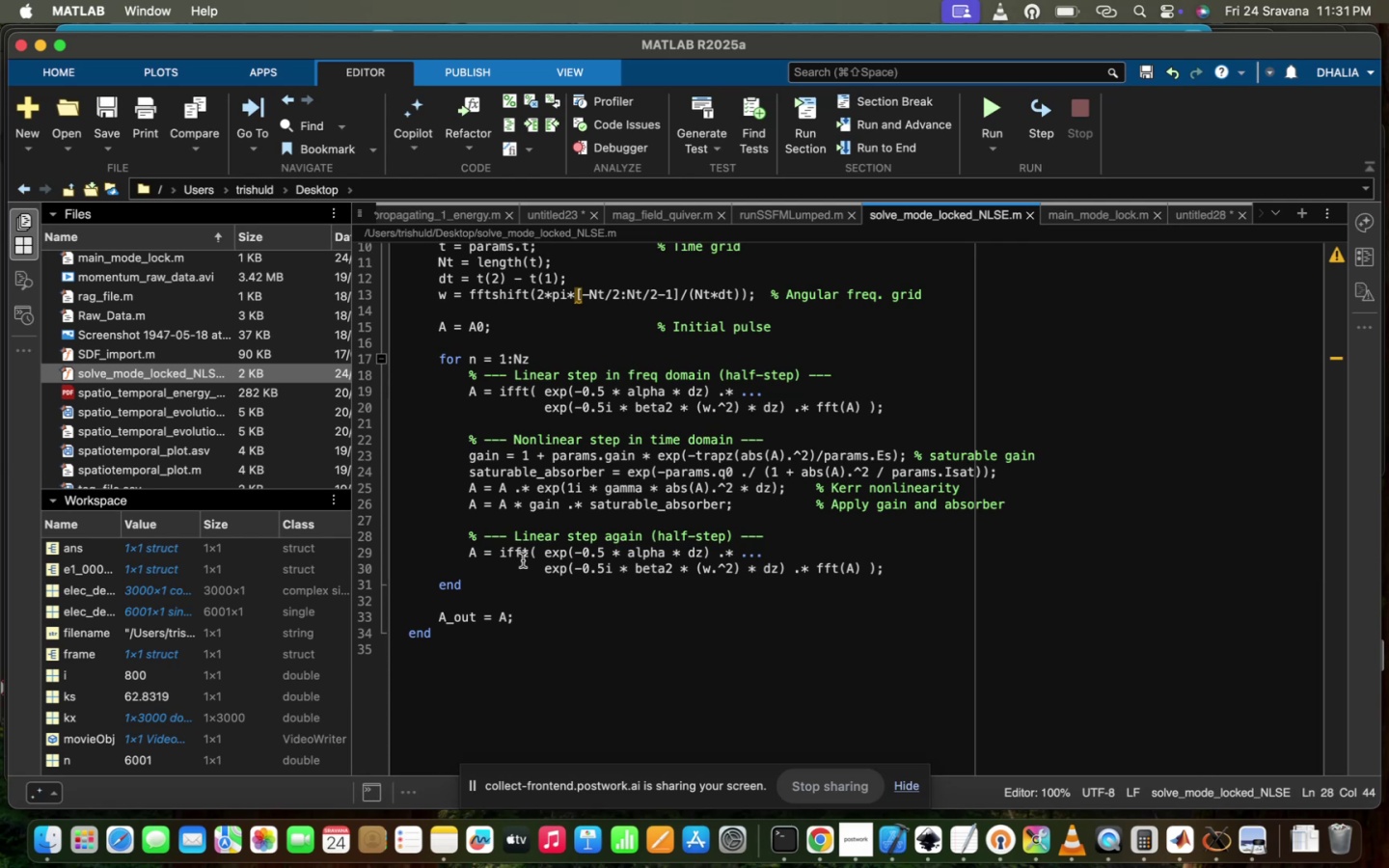 
left_click([492, 588])
 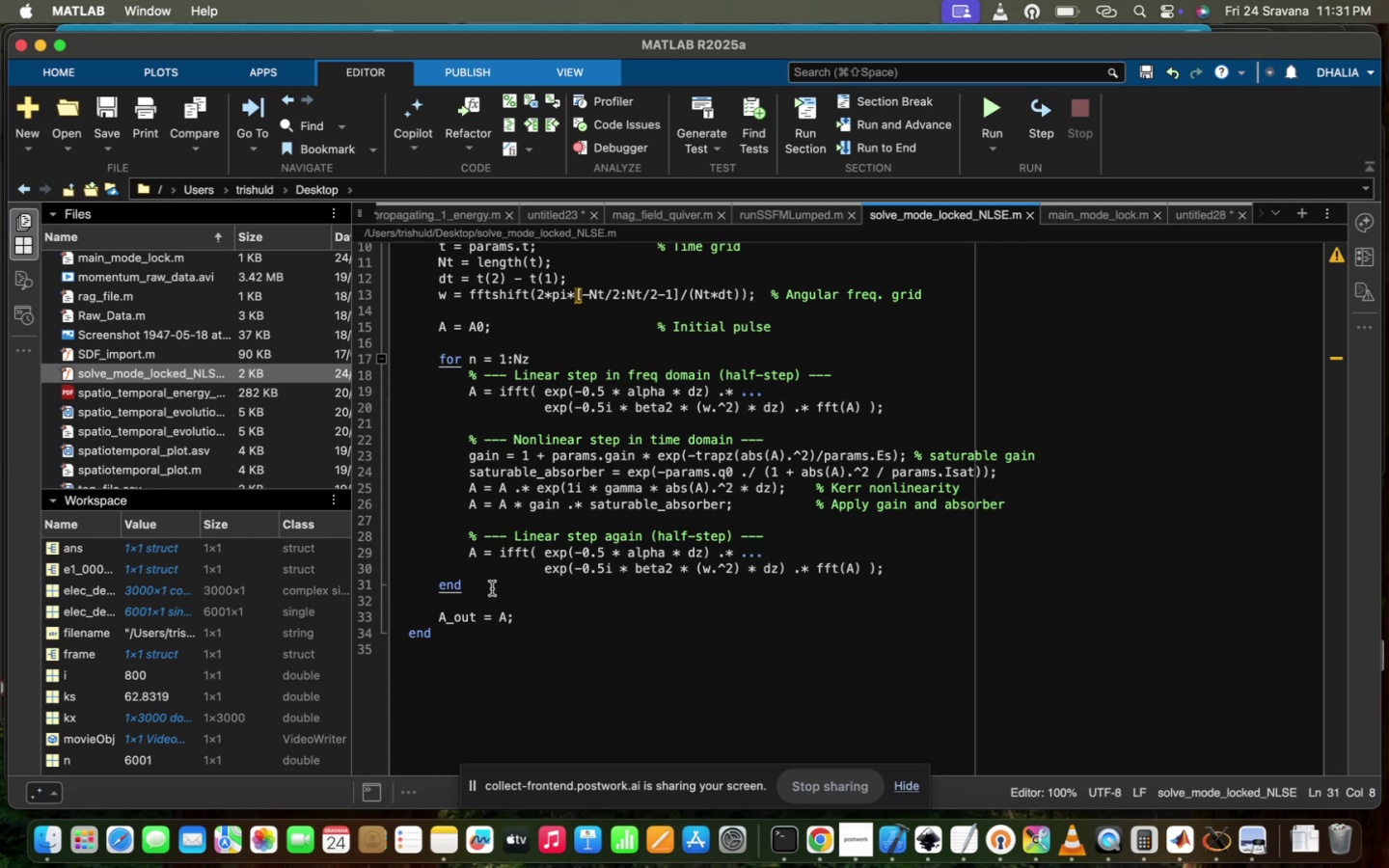 
scroll: coordinate [492, 588], scroll_direction: up, amount: 13.0
 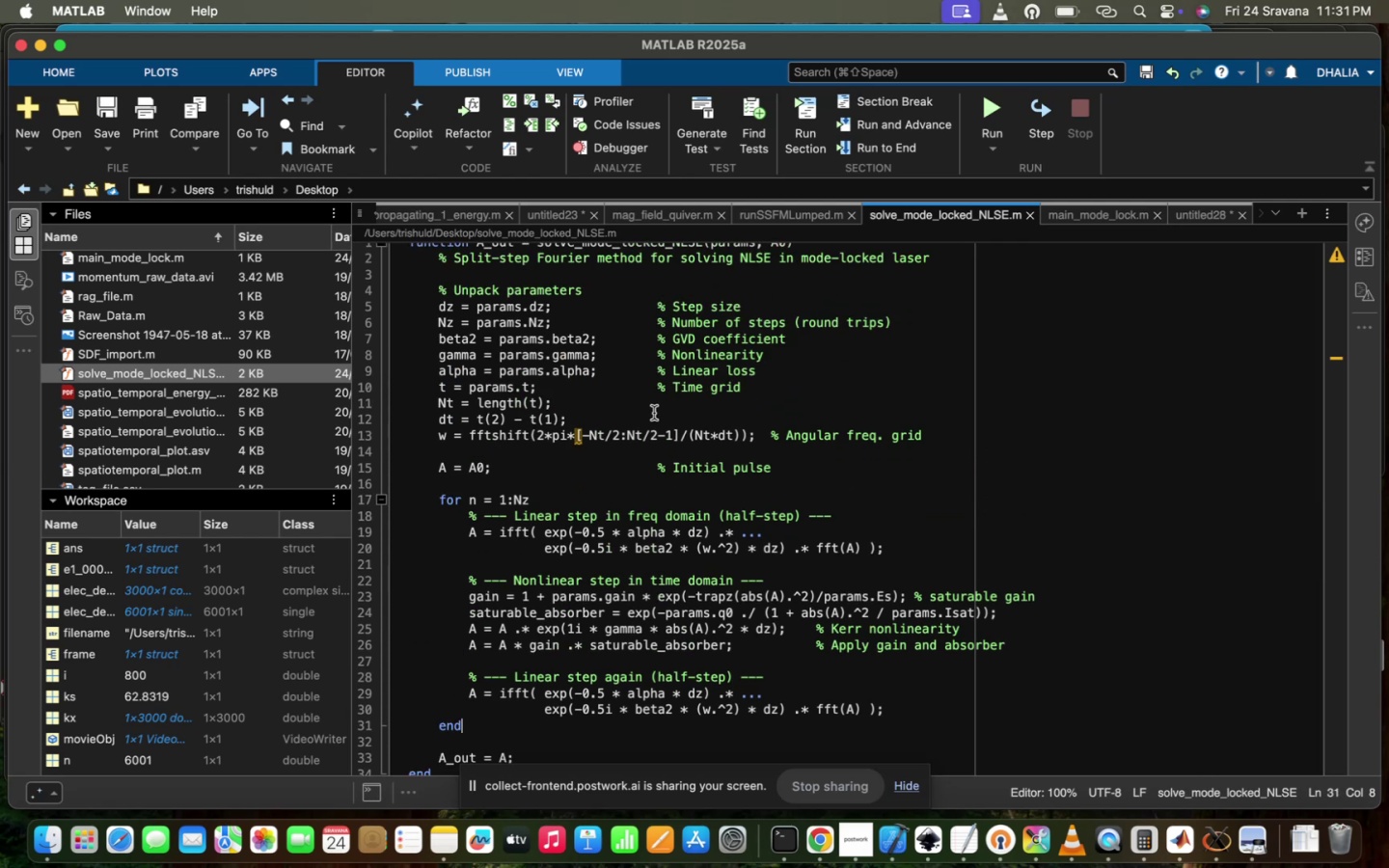 
left_click([597, 426])
 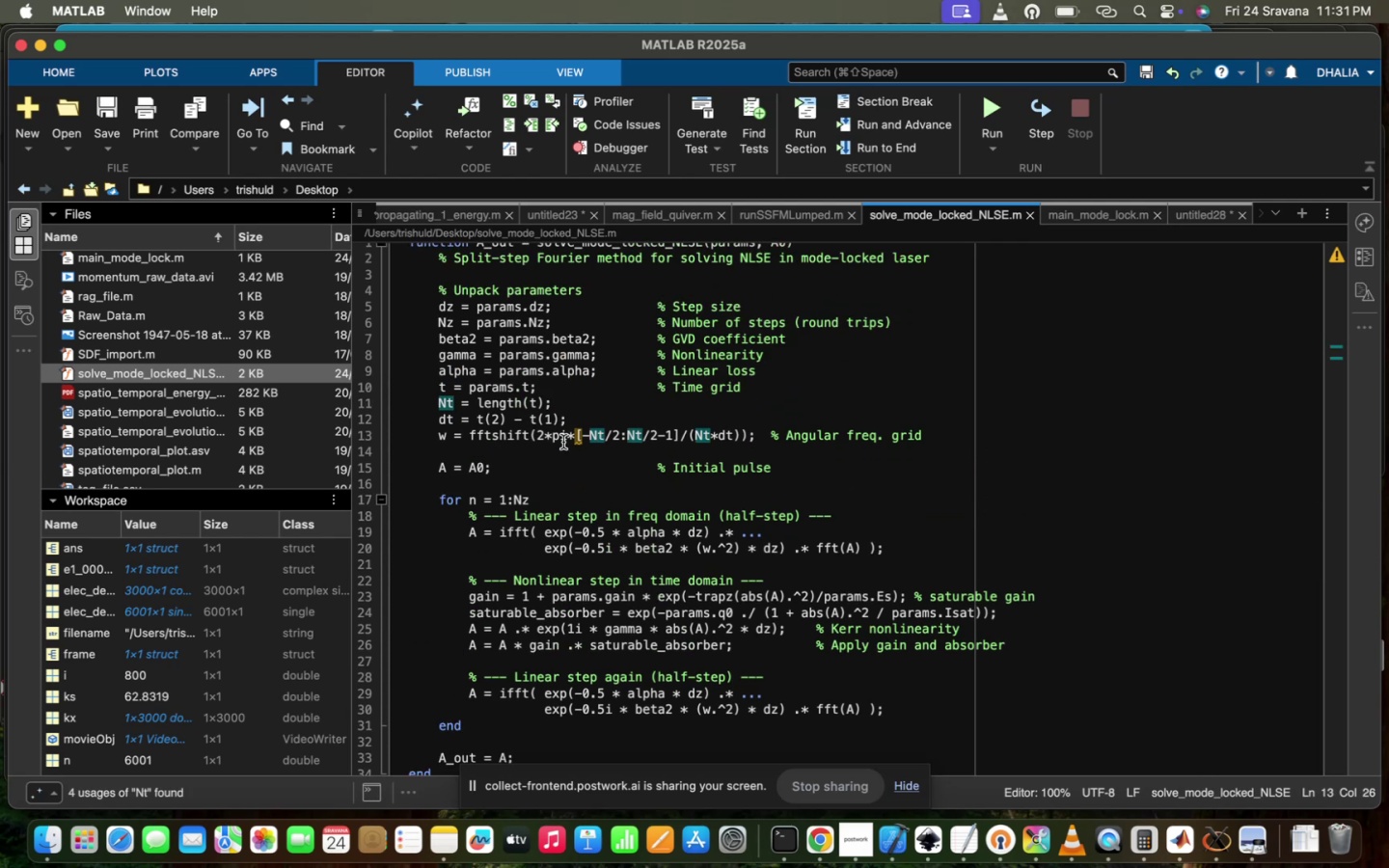 
left_click([581, 430])
 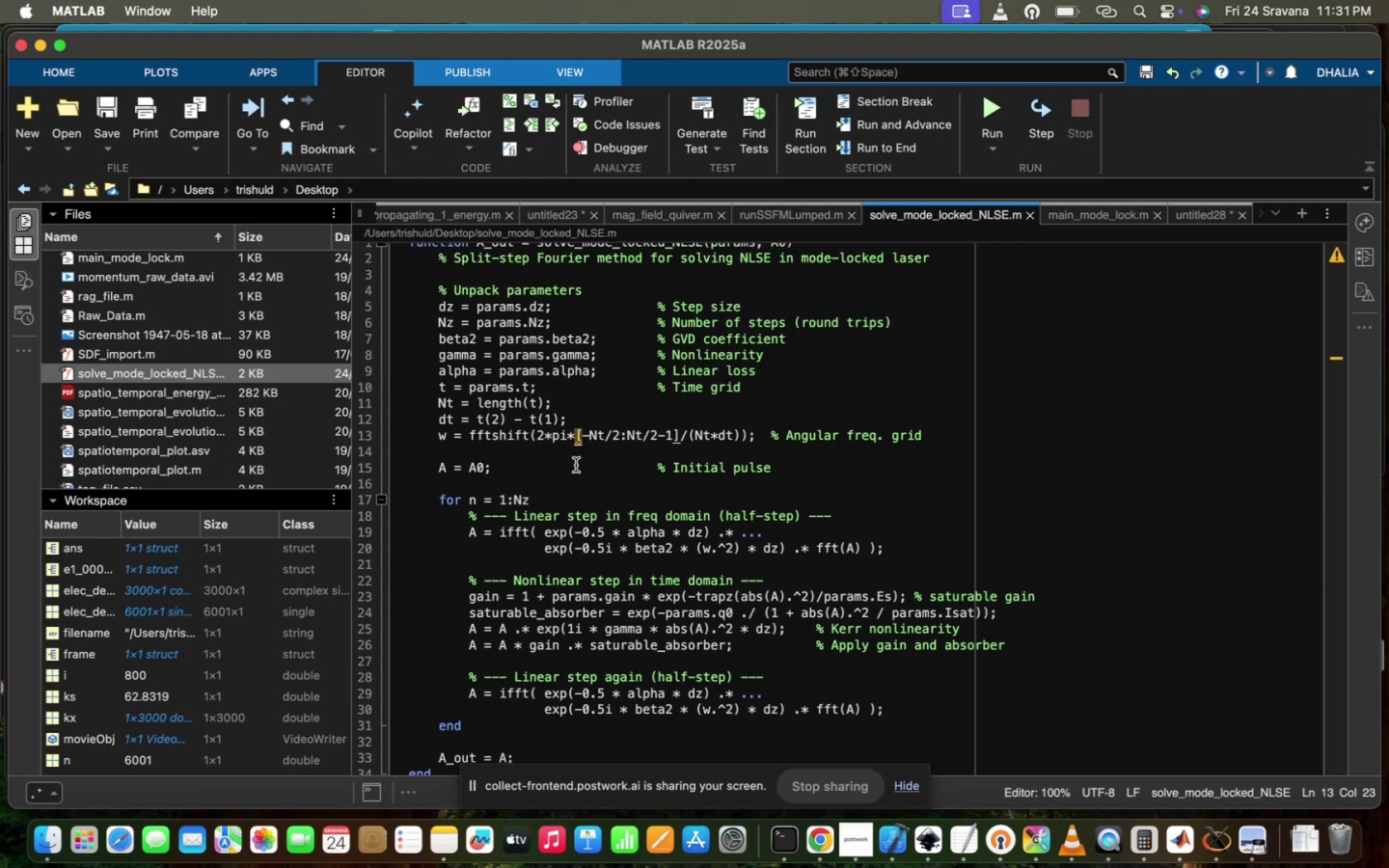 
left_click([574, 421])
 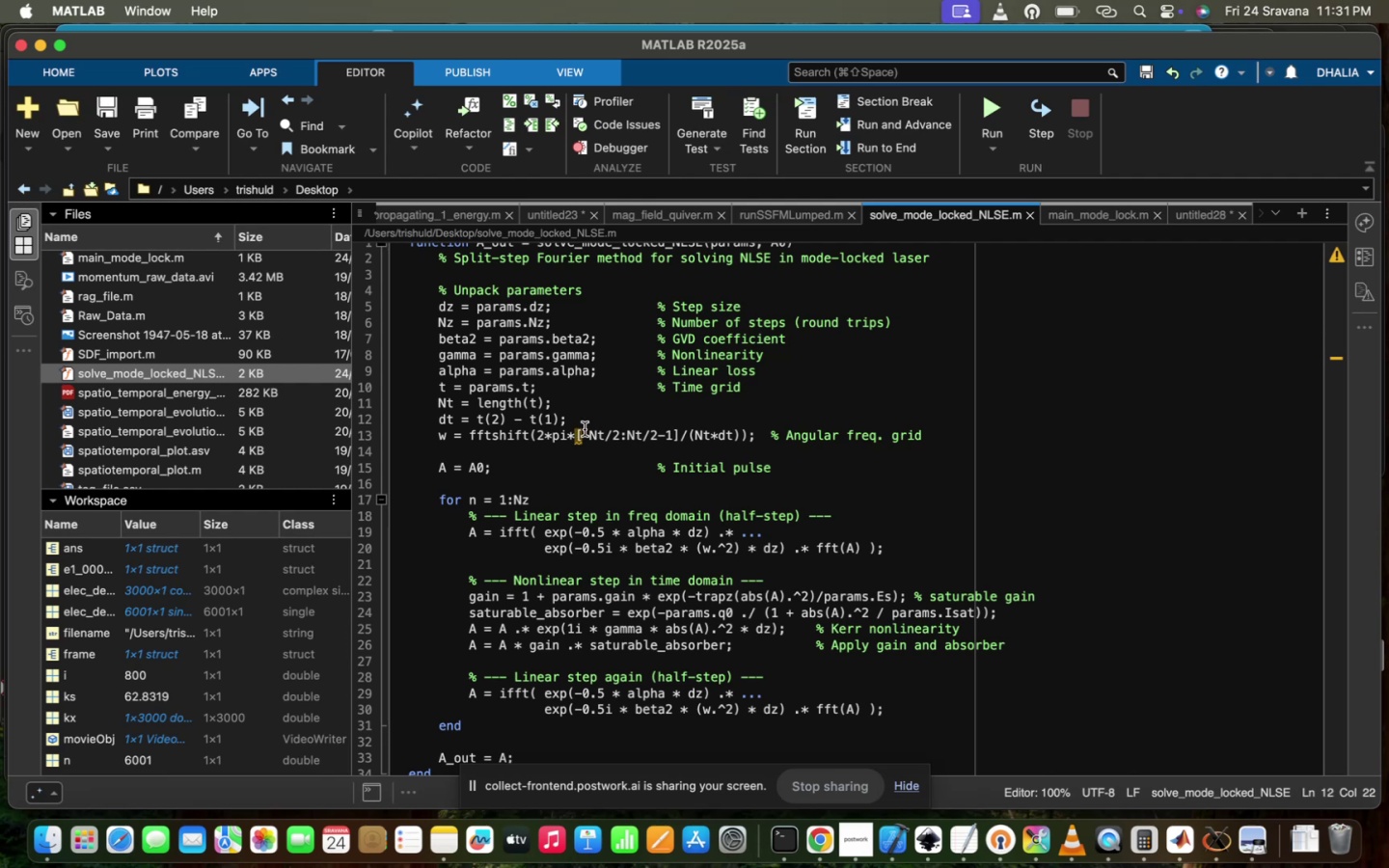 
left_click([585, 429])
 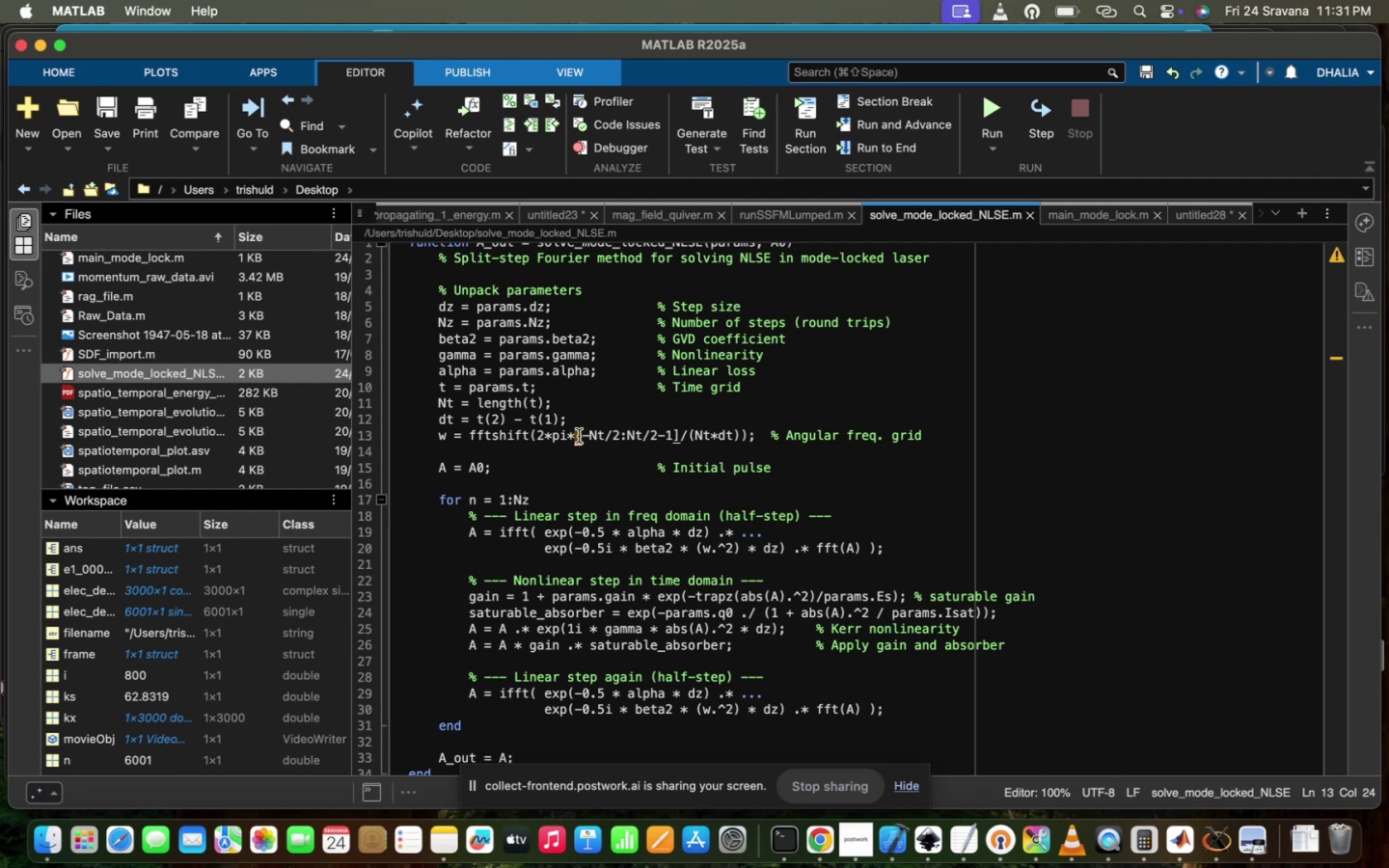 
left_click([579, 436])
 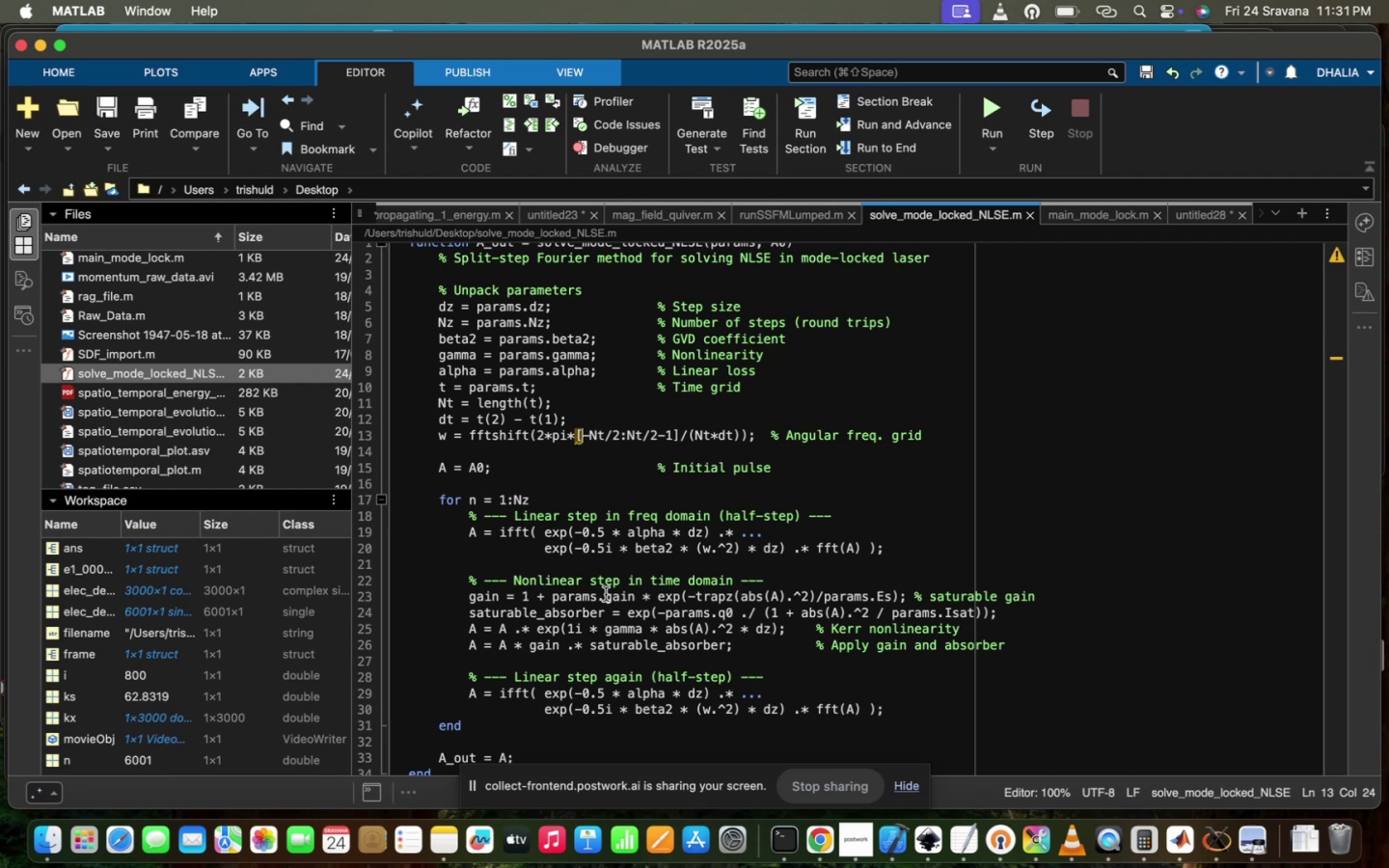 
scroll: coordinate [606, 594], scroll_direction: down, amount: 8.0
 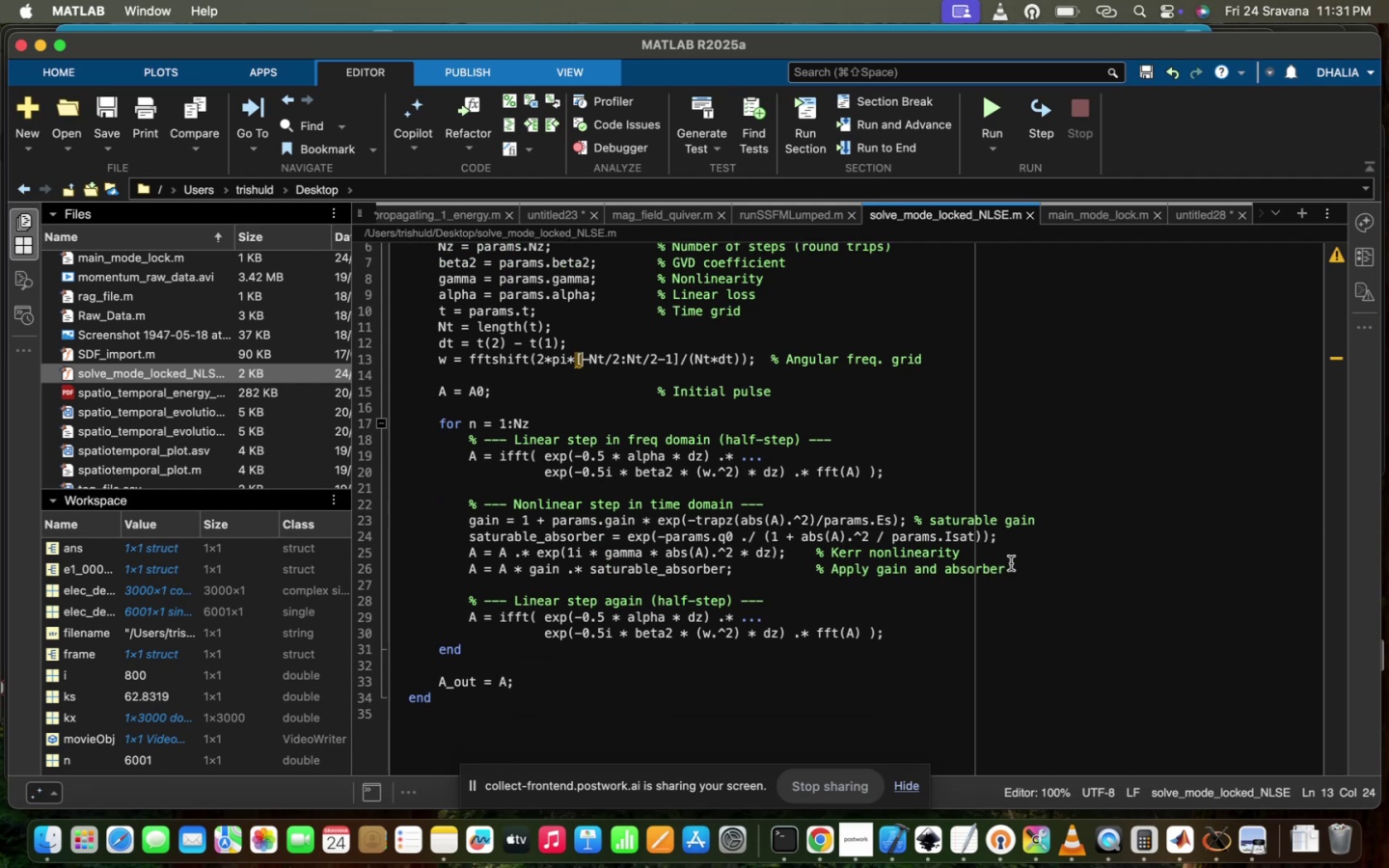 
wait(5.28)
 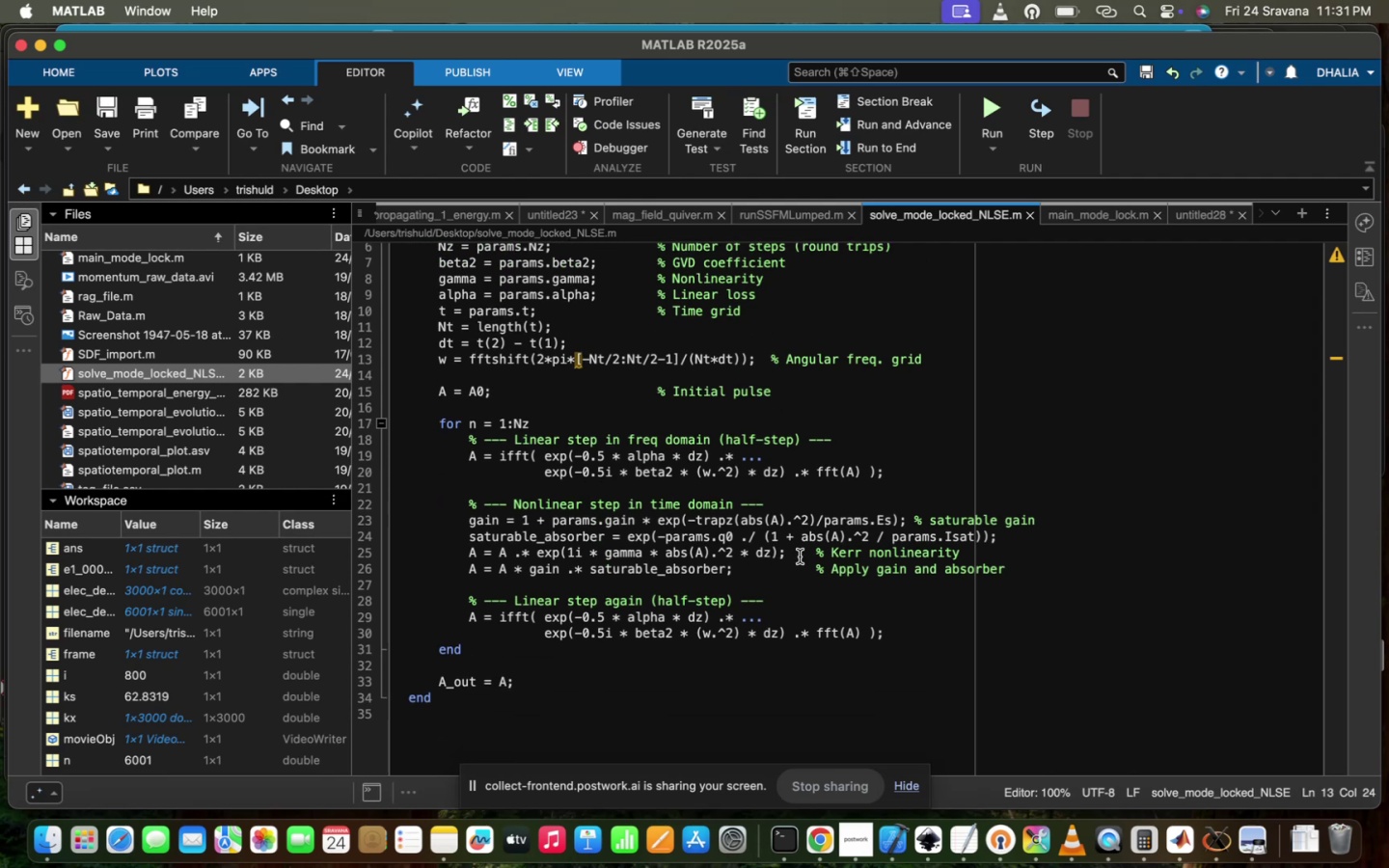 
left_click([811, 841])
 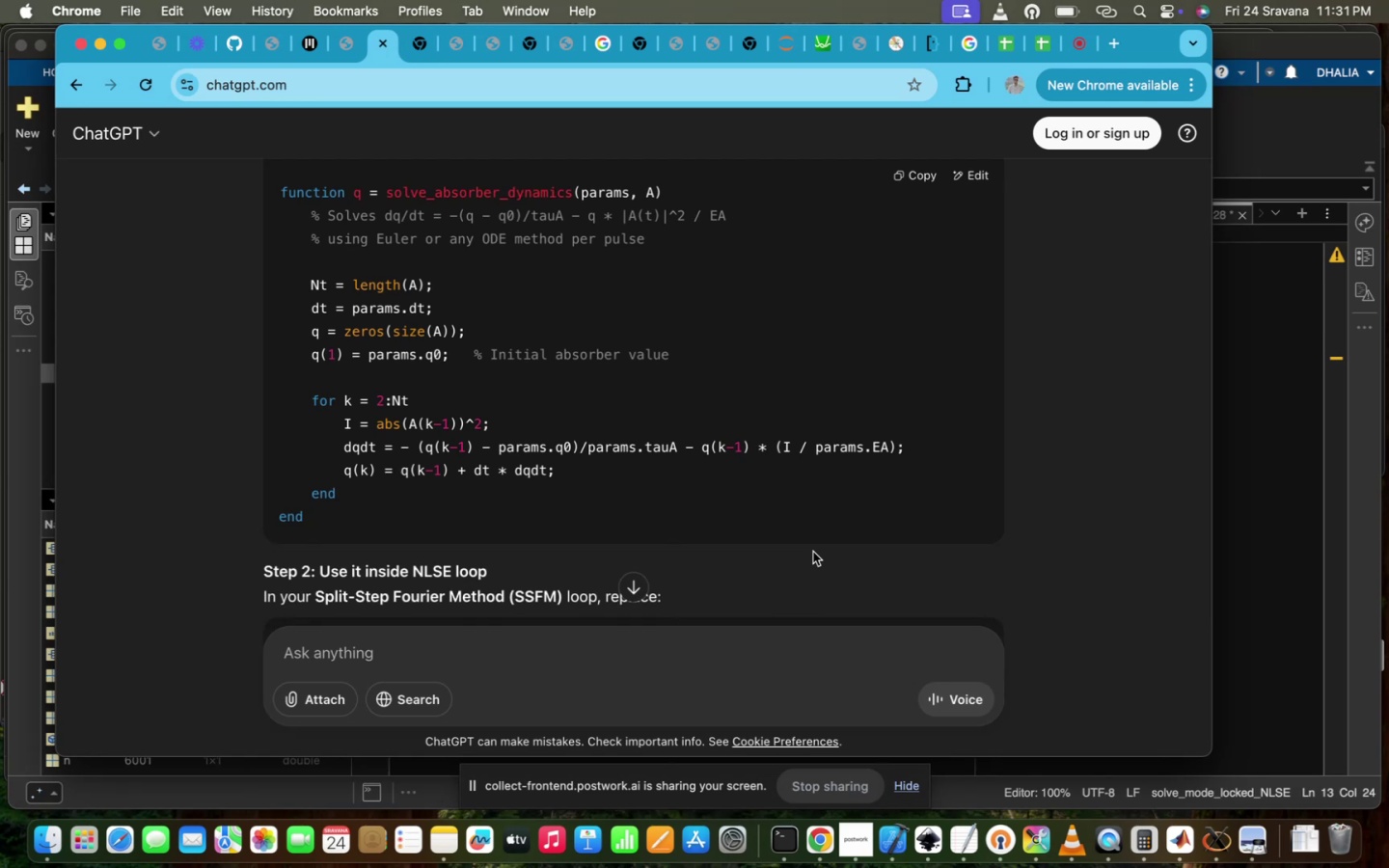 
scroll: coordinate [813, 552], scroll_direction: down, amount: 34.0
 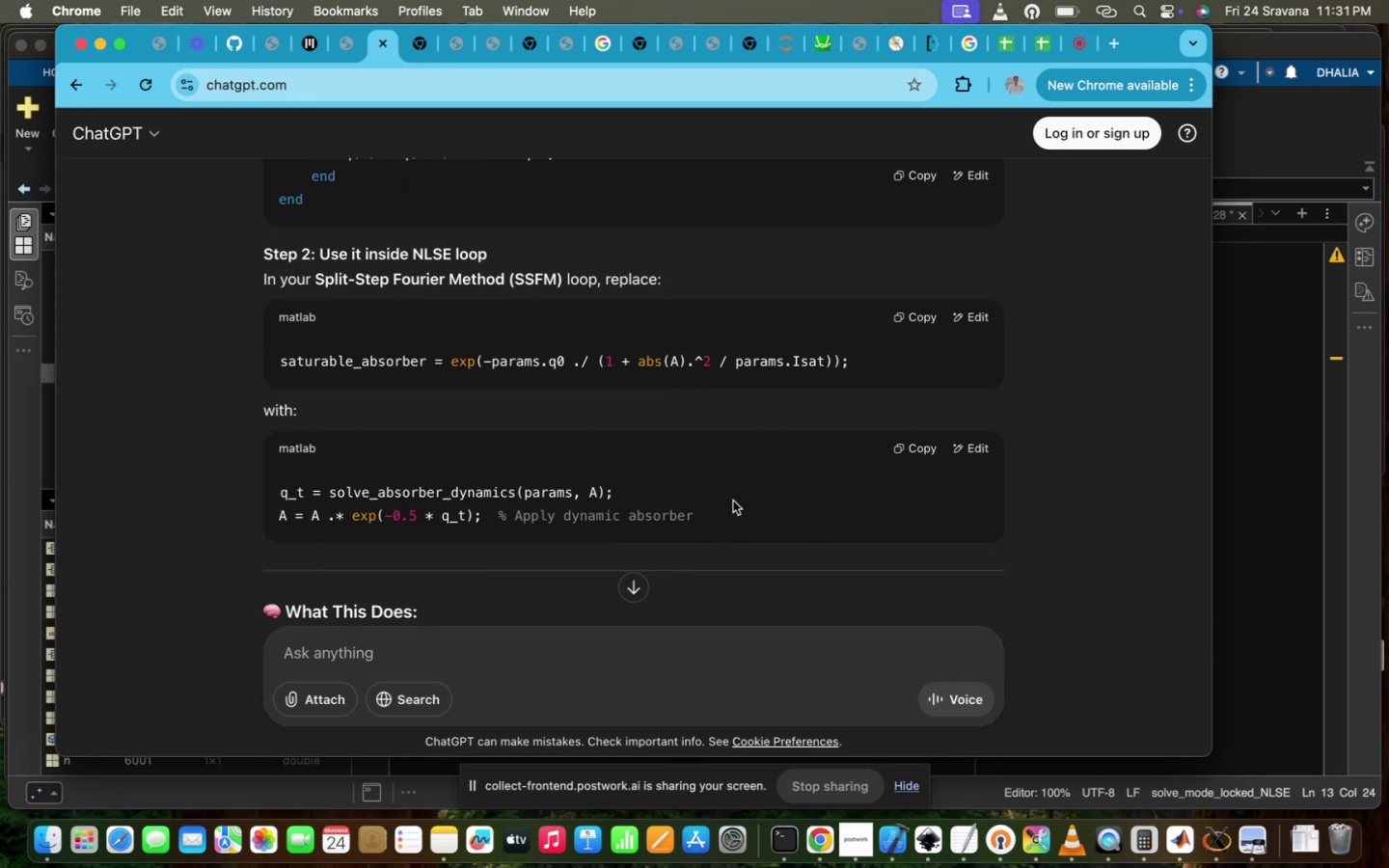 
wait(10.25)
 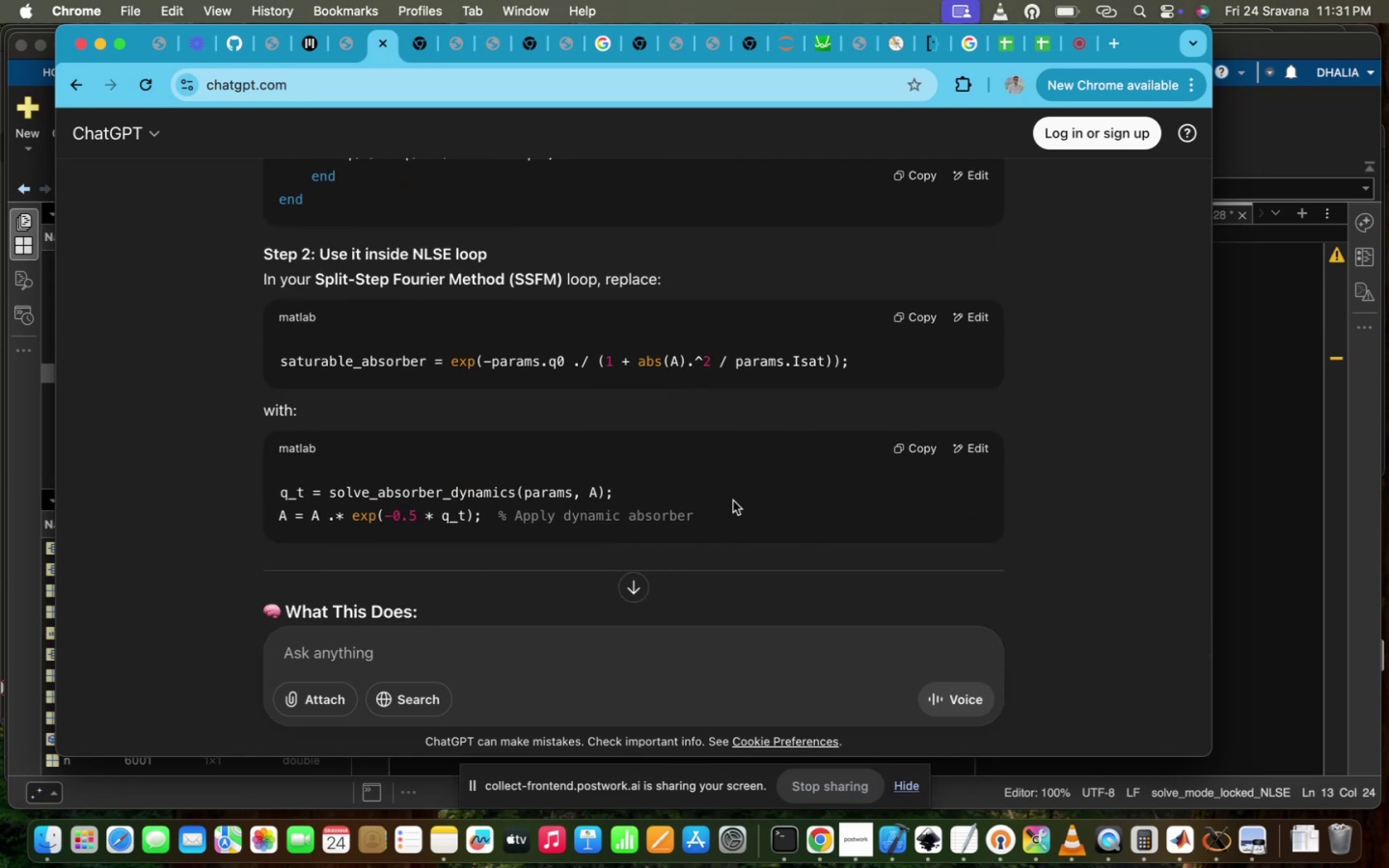 
left_click_drag(start_coordinate=[486, 511], to_coordinate=[269, 458])
 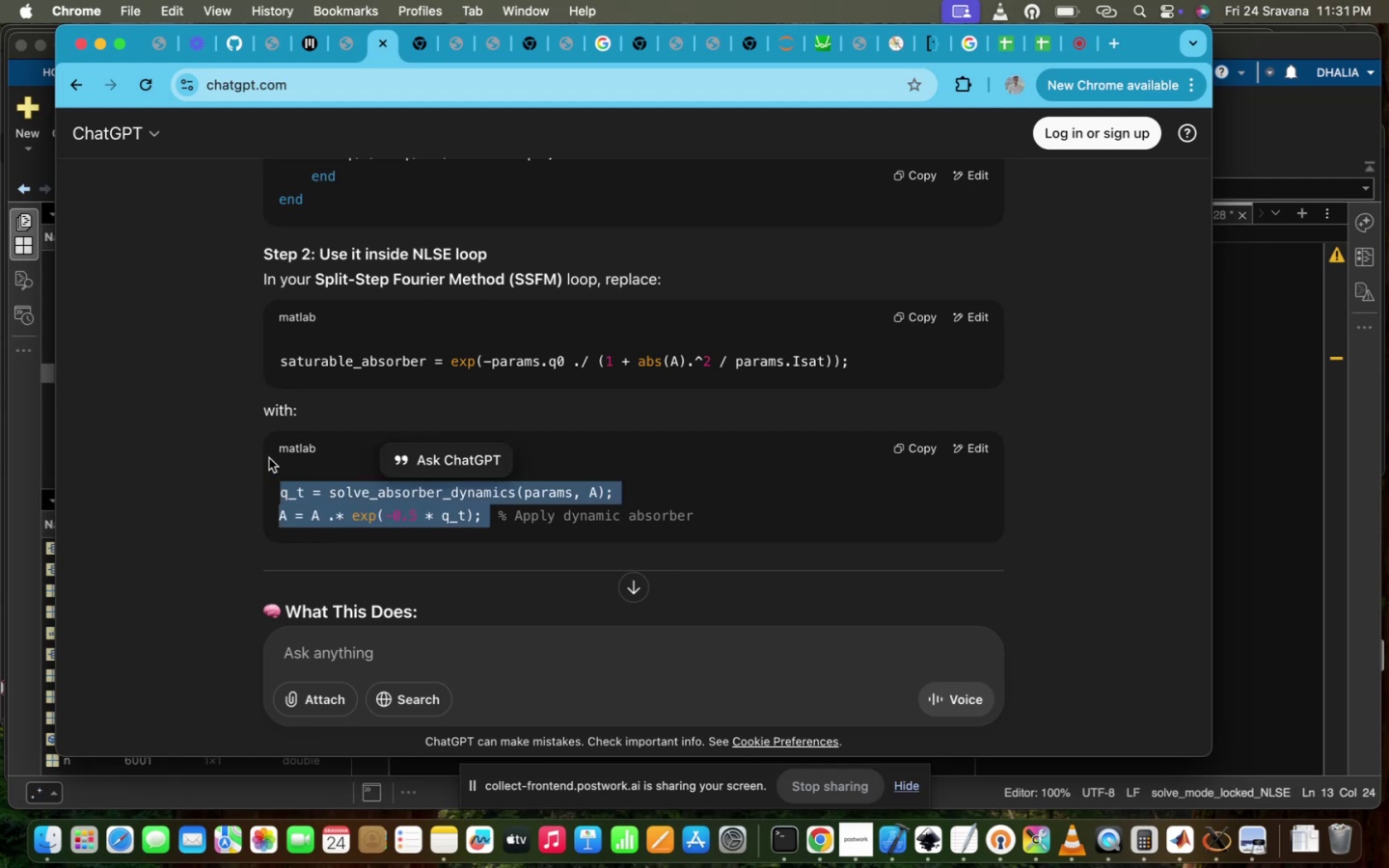 
key(Meta+CommandLeft)
 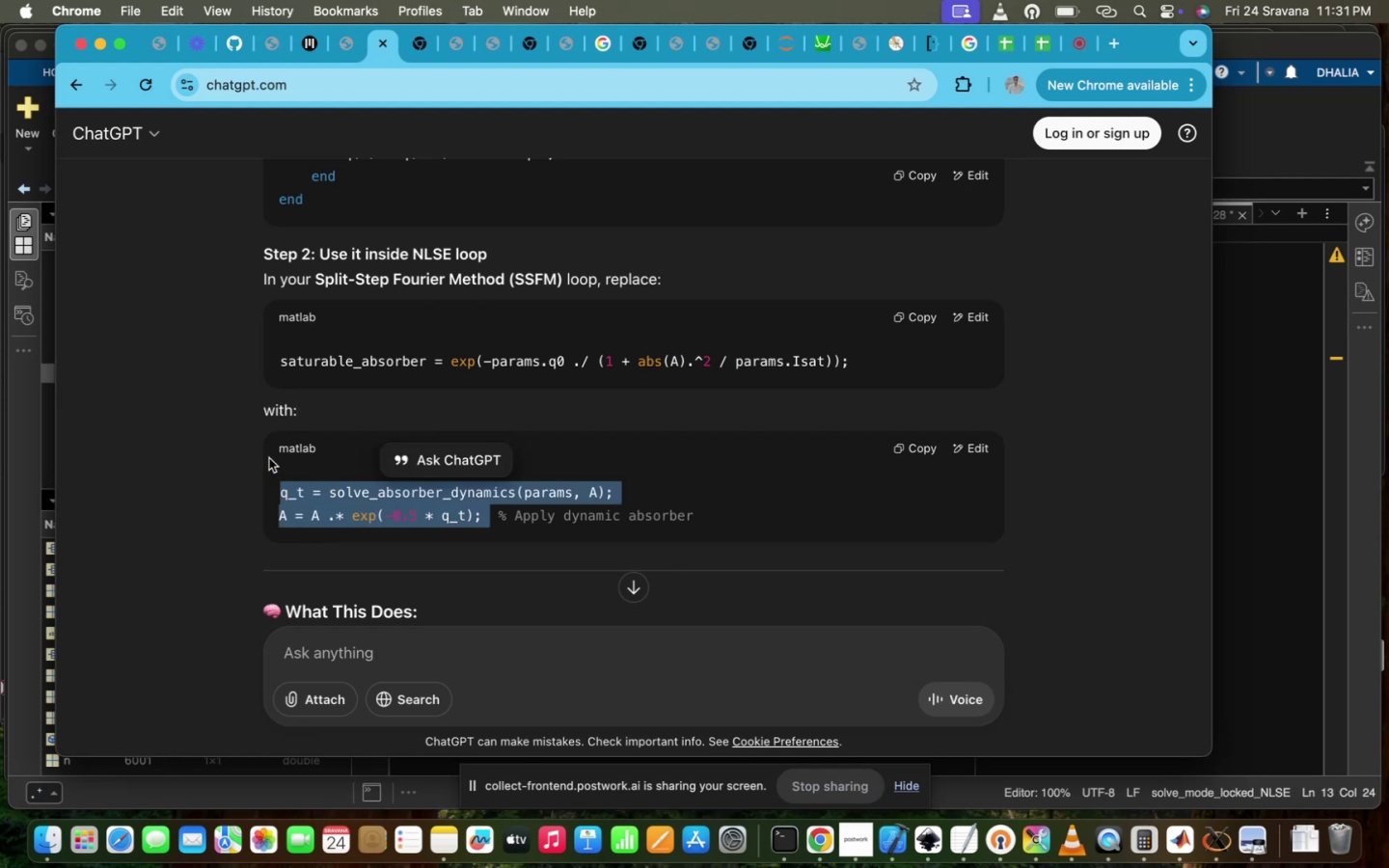 
key(Meta+C)
 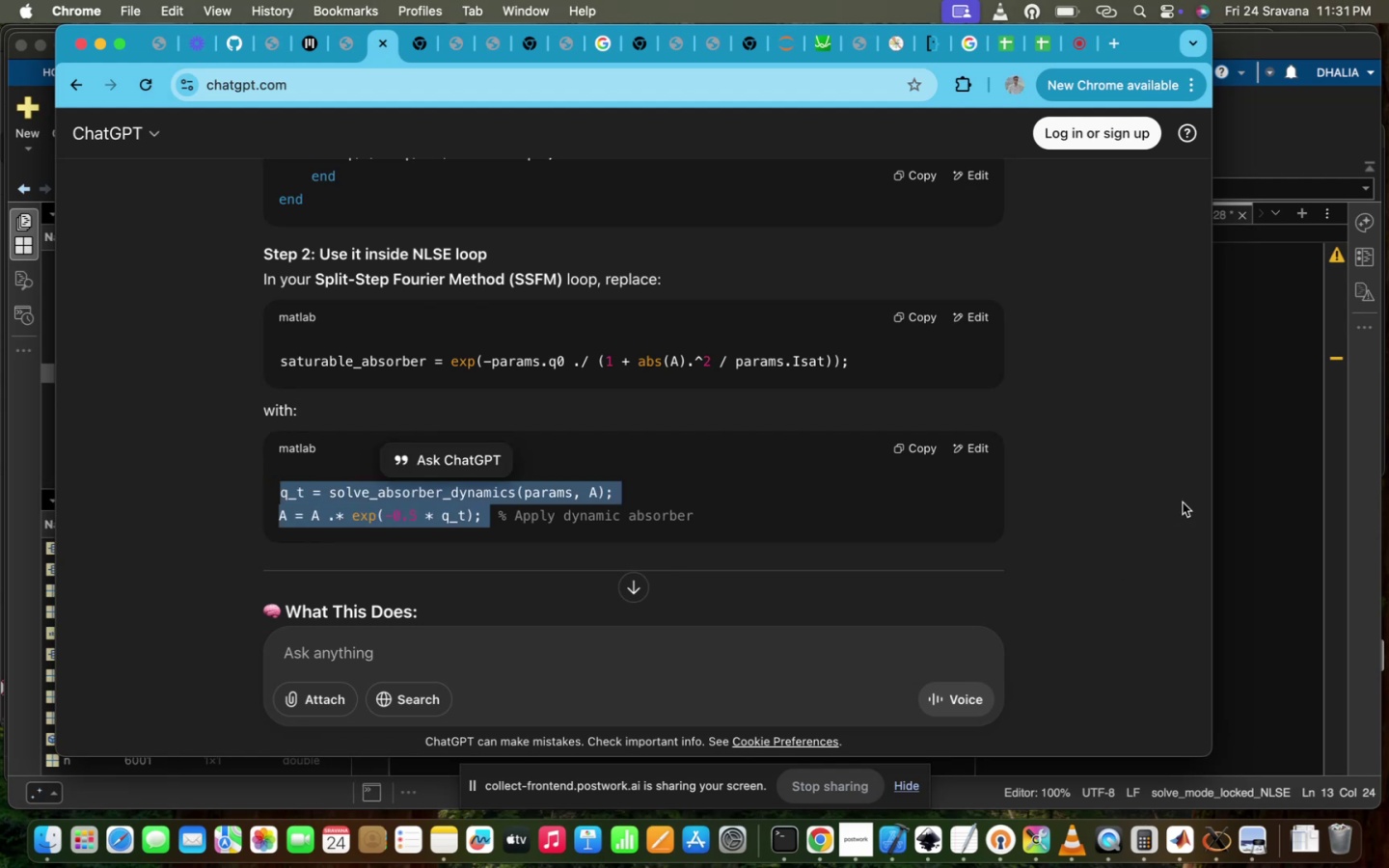 
left_click([1274, 604])
 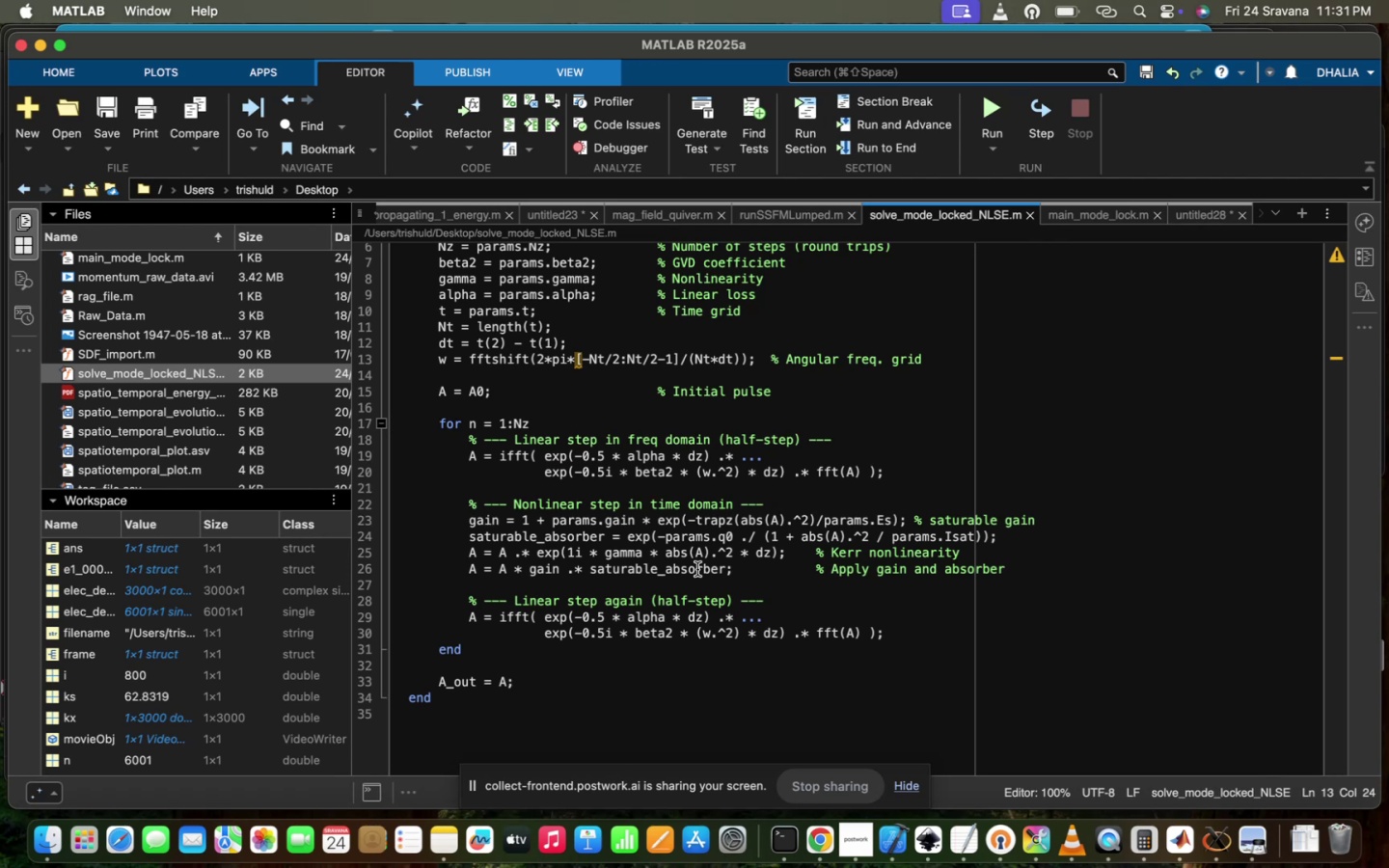 
left_click([751, 566])
 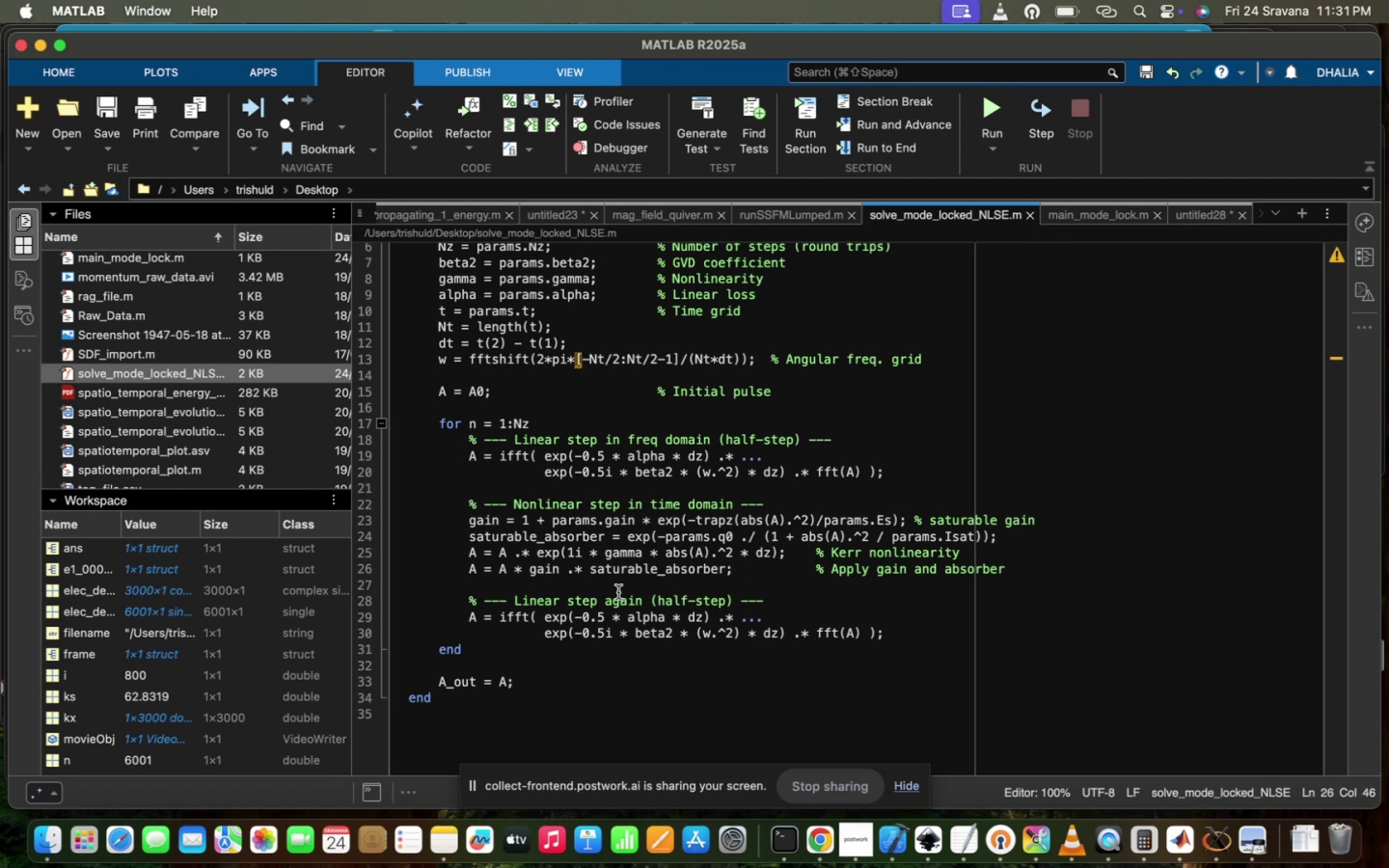 
scroll: coordinate [617, 611], scroll_direction: up, amount: 5.0
 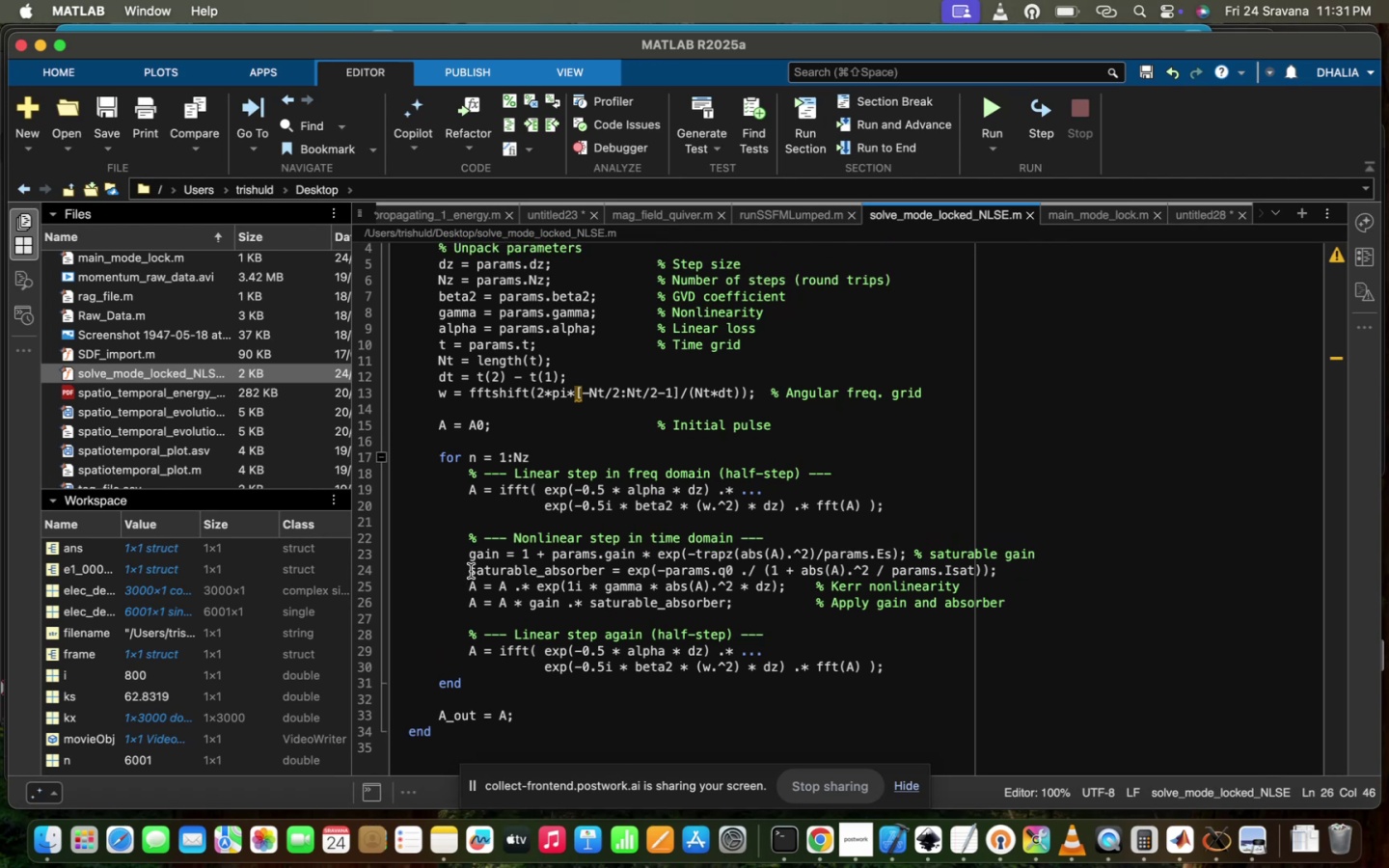 
left_click_drag(start_coordinate=[471, 570], to_coordinate=[997, 570])
 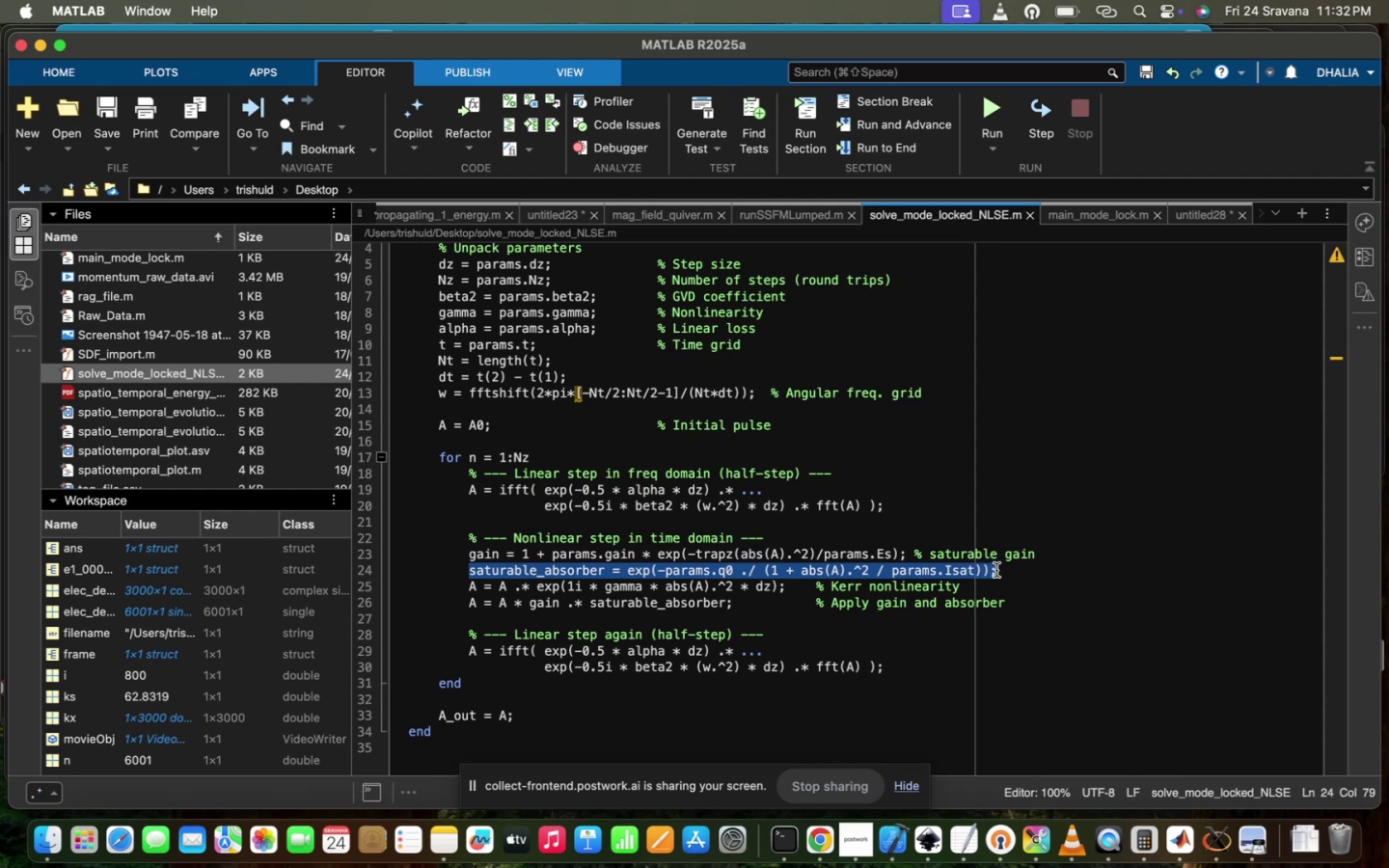 
wait(9.66)
 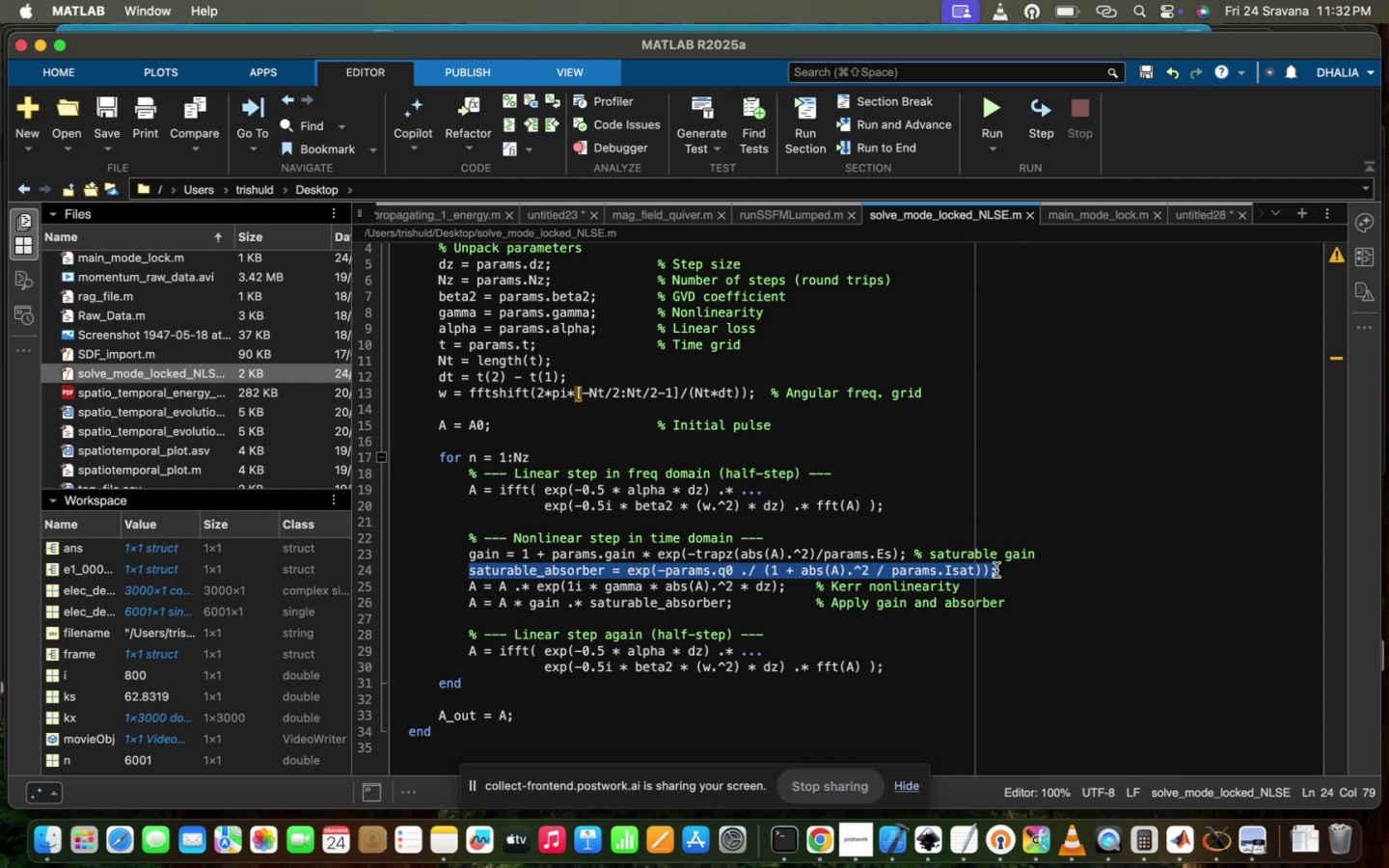 
left_click([830, 856])
 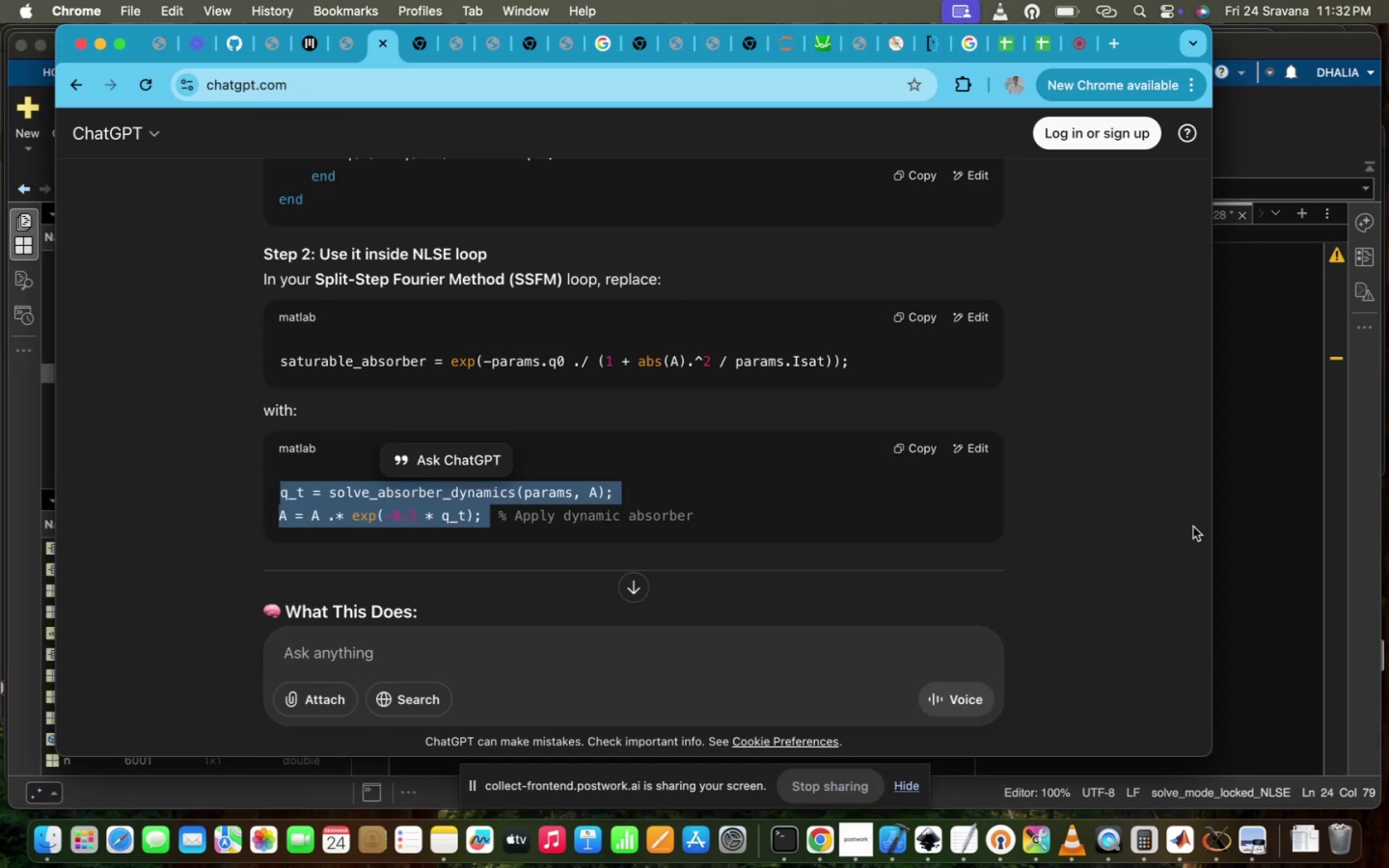 
left_click([1226, 539])
 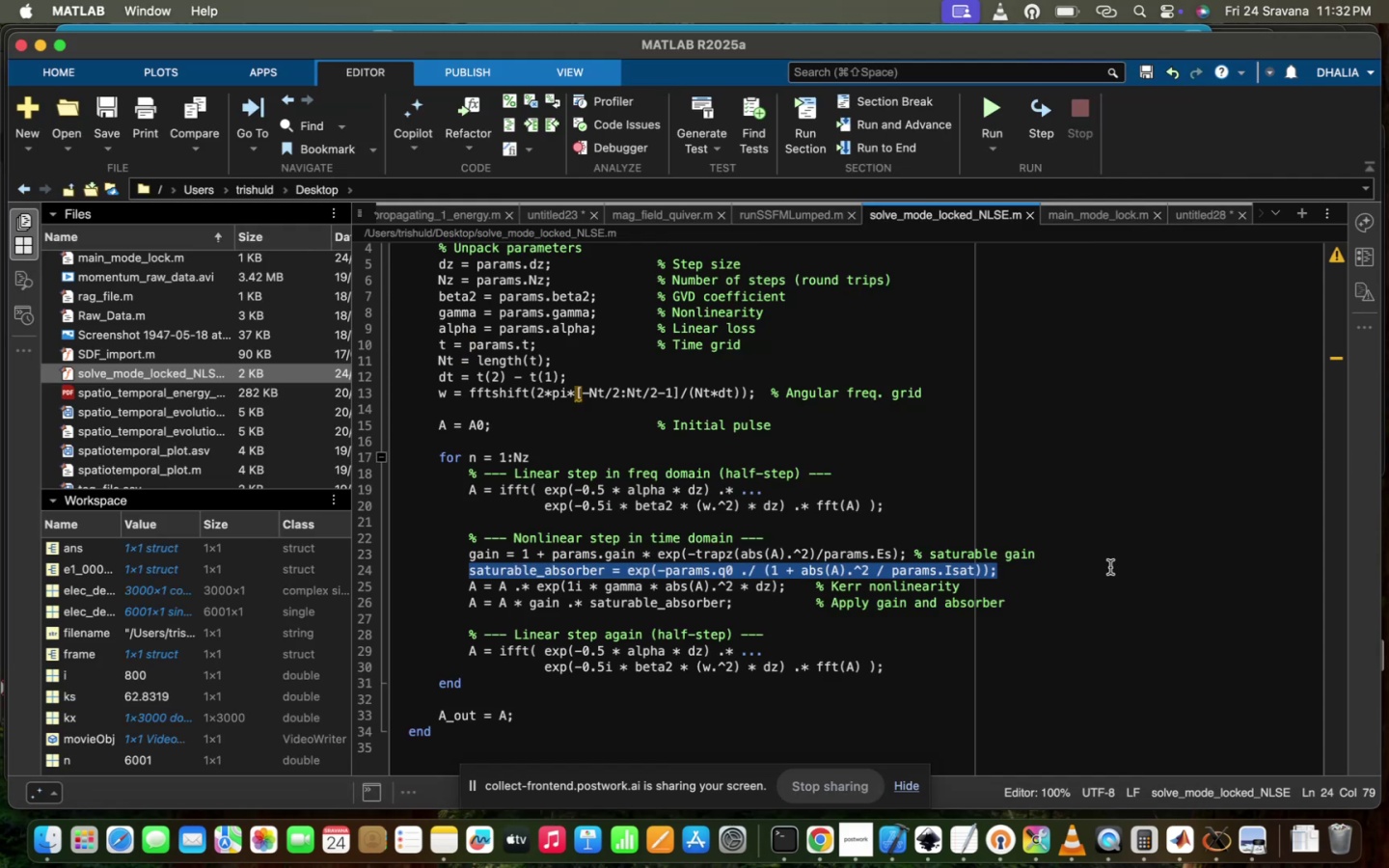 
key(Backspace)
 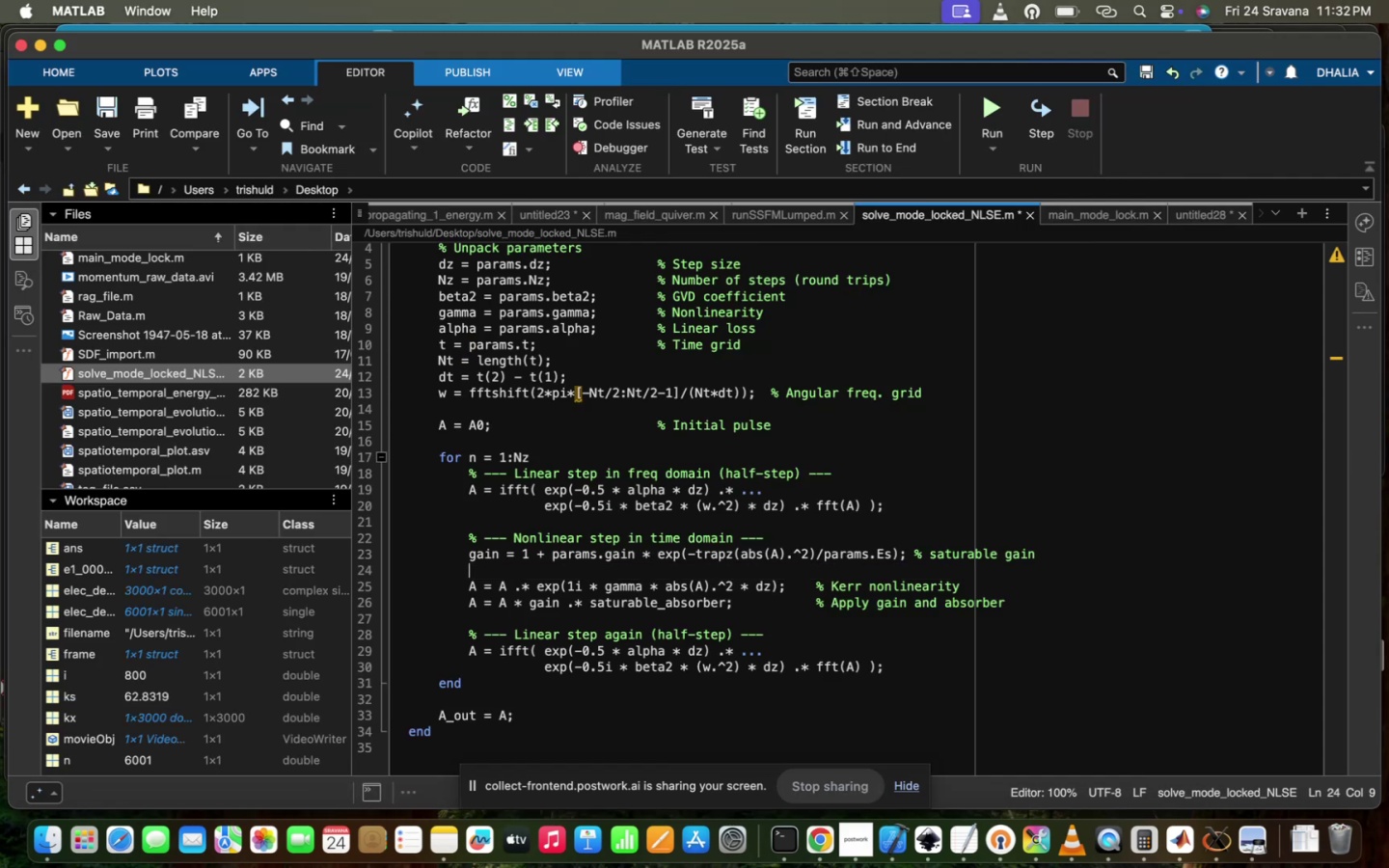 
key(Meta+CommandLeft)
 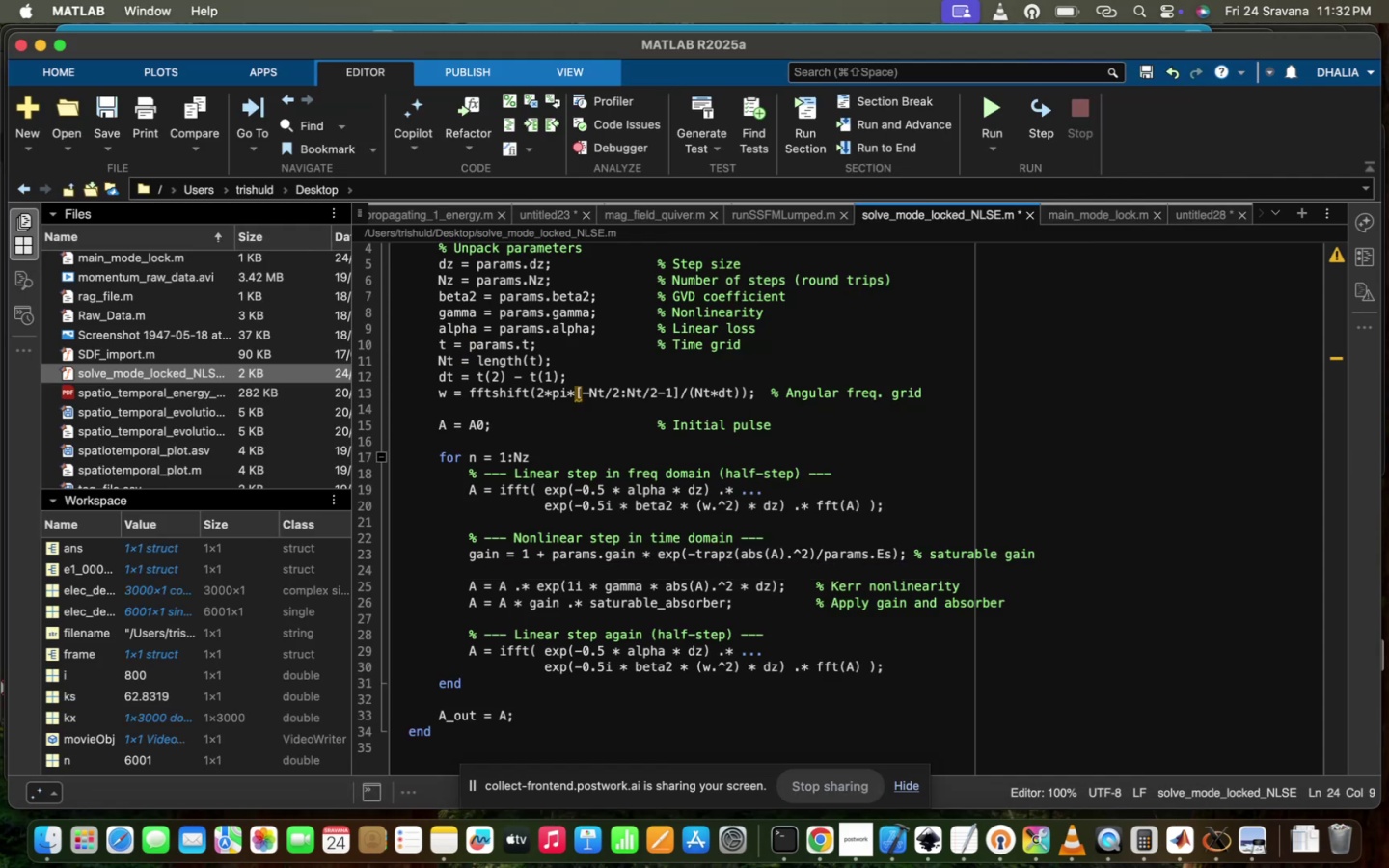 
key(Meta+V)
 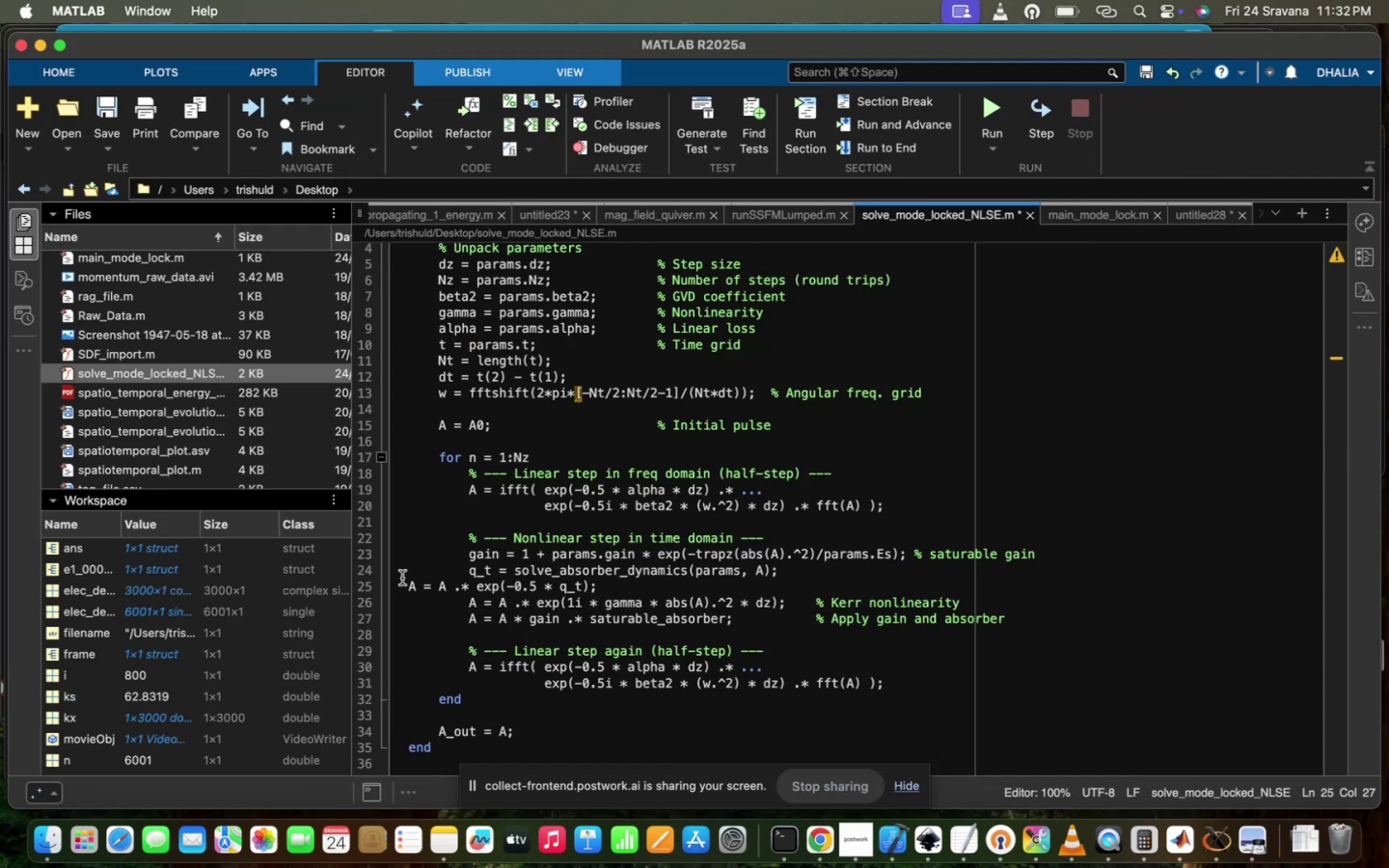 
left_click([404, 583])
 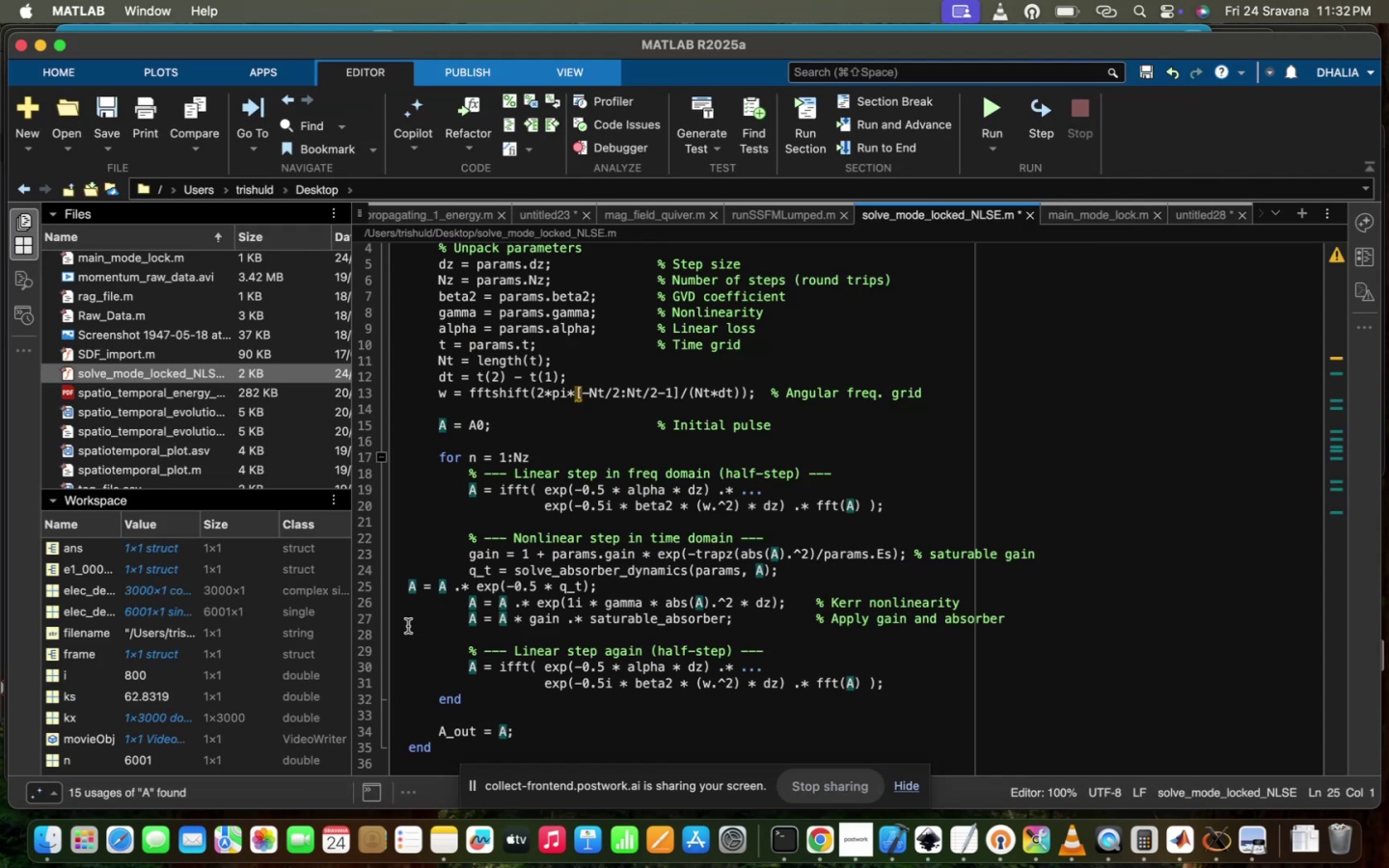 
key(Tab)
 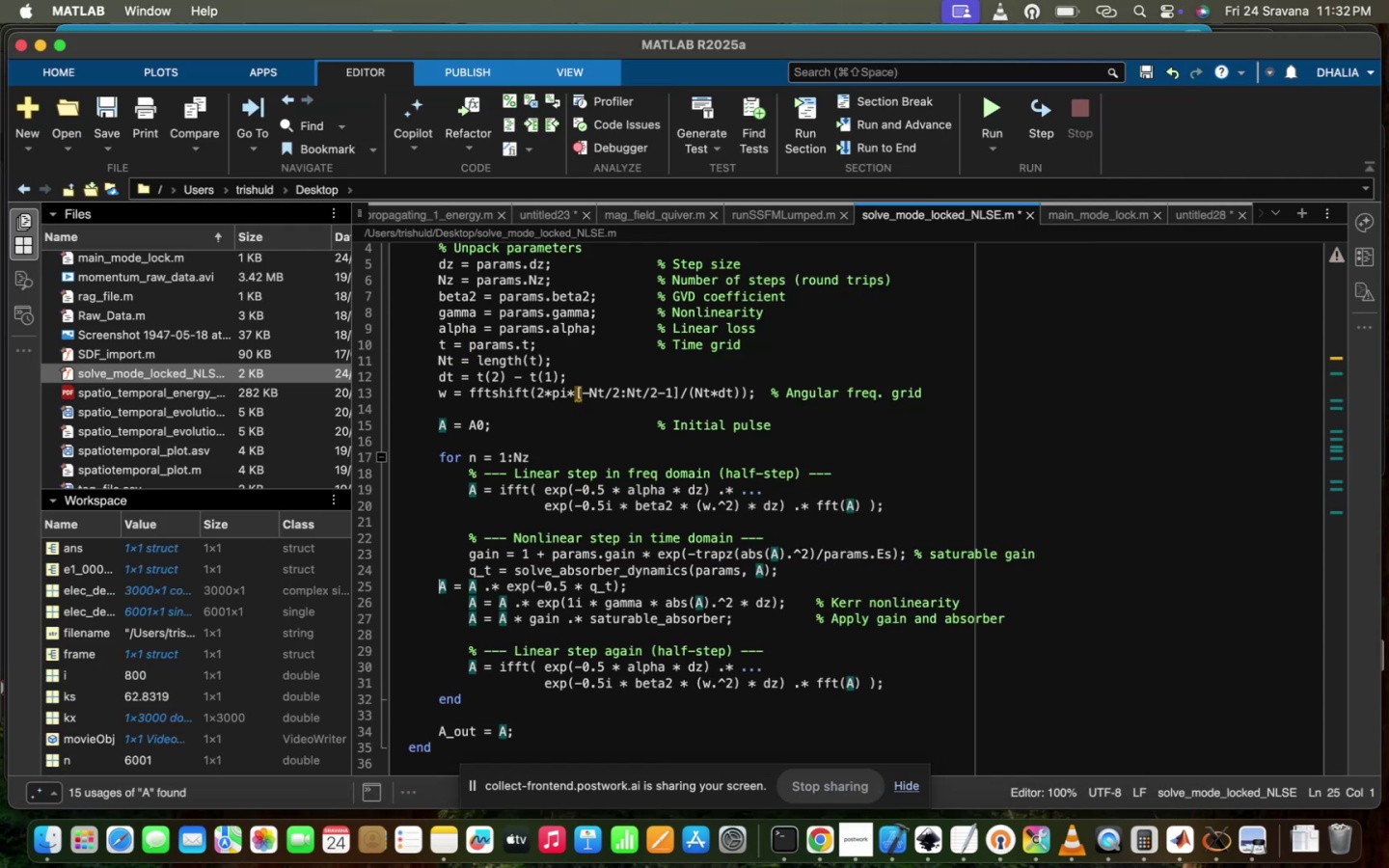 
key(Tab)
 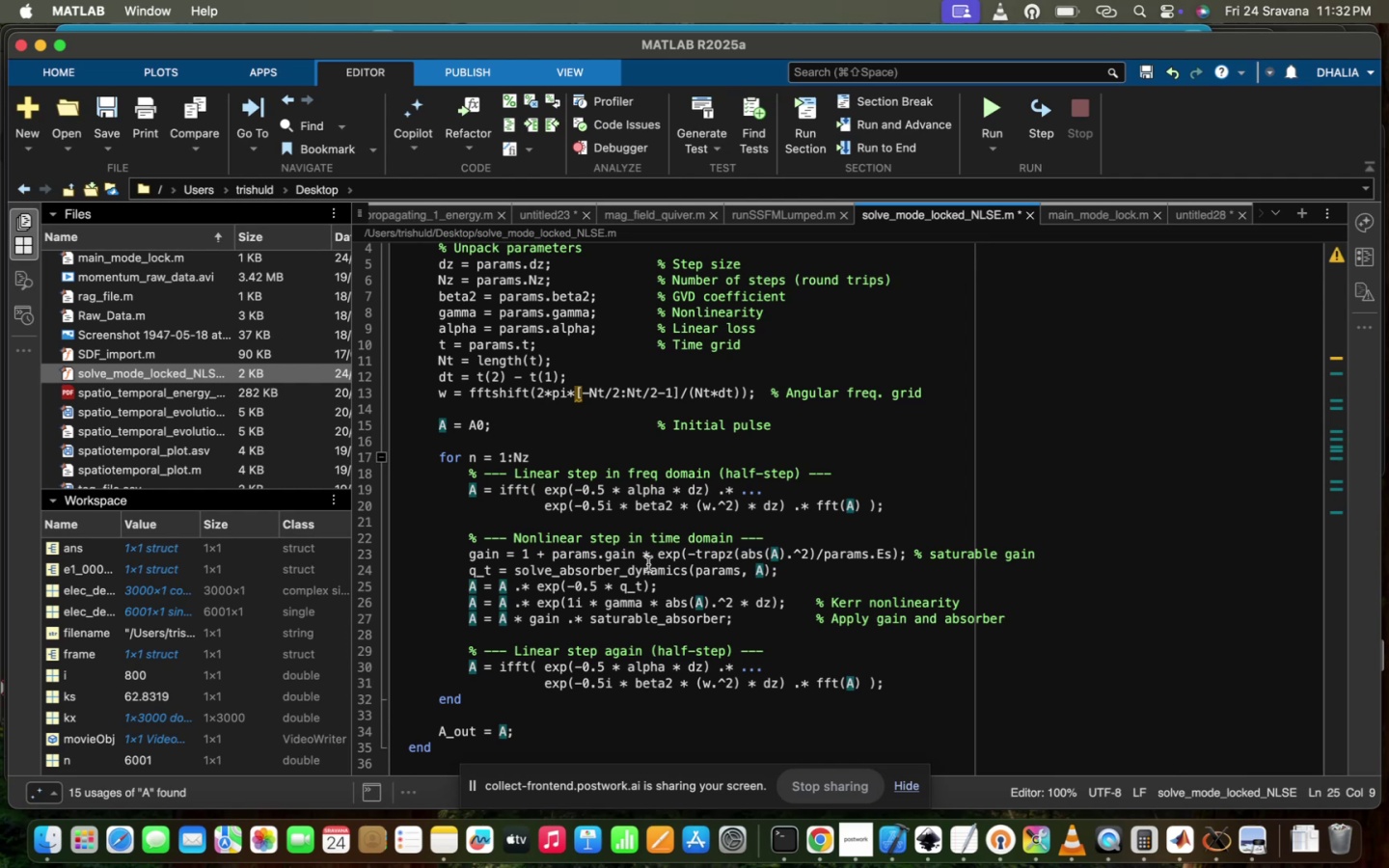 
left_click([676, 570])
 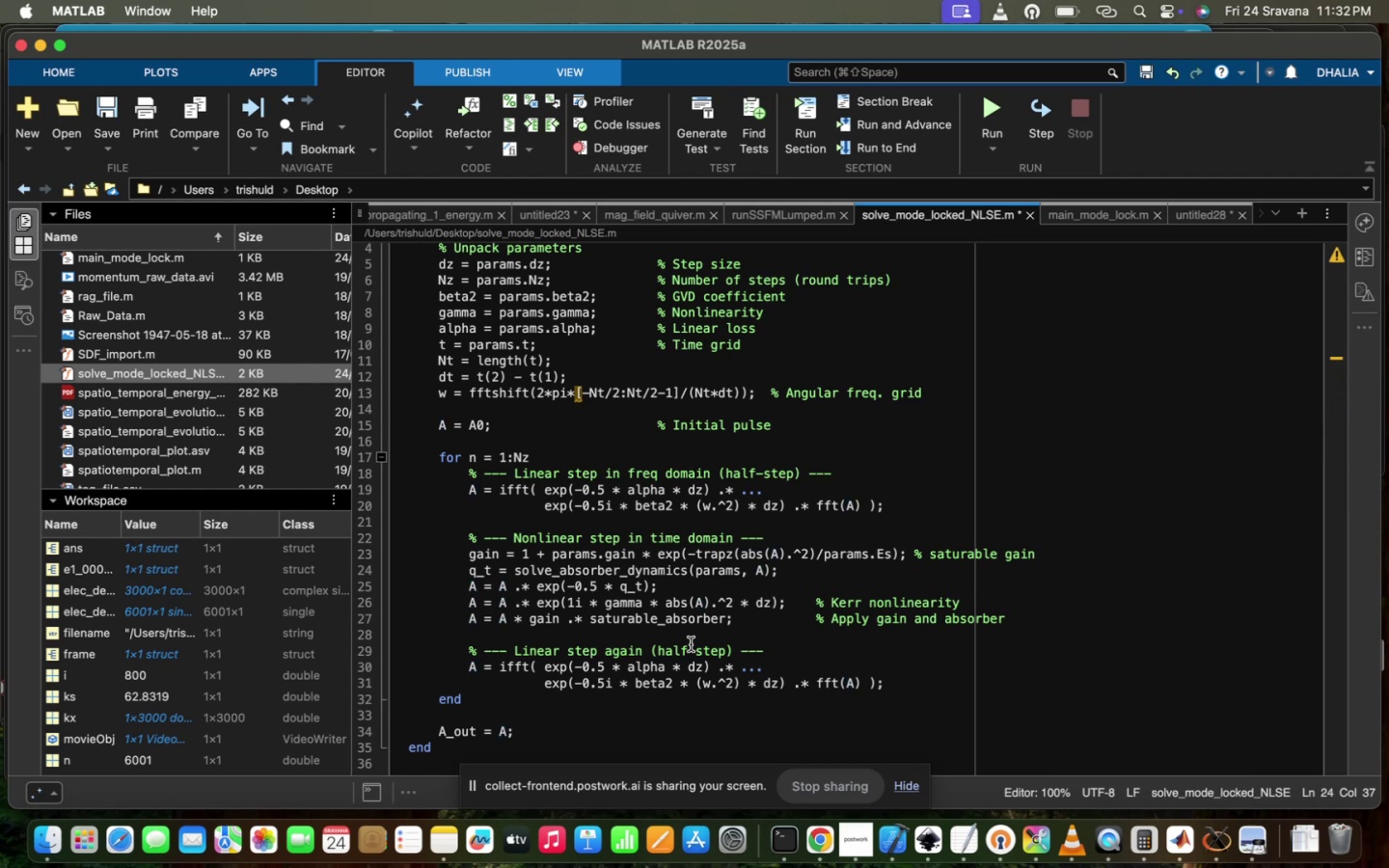 
left_click([691, 644])
 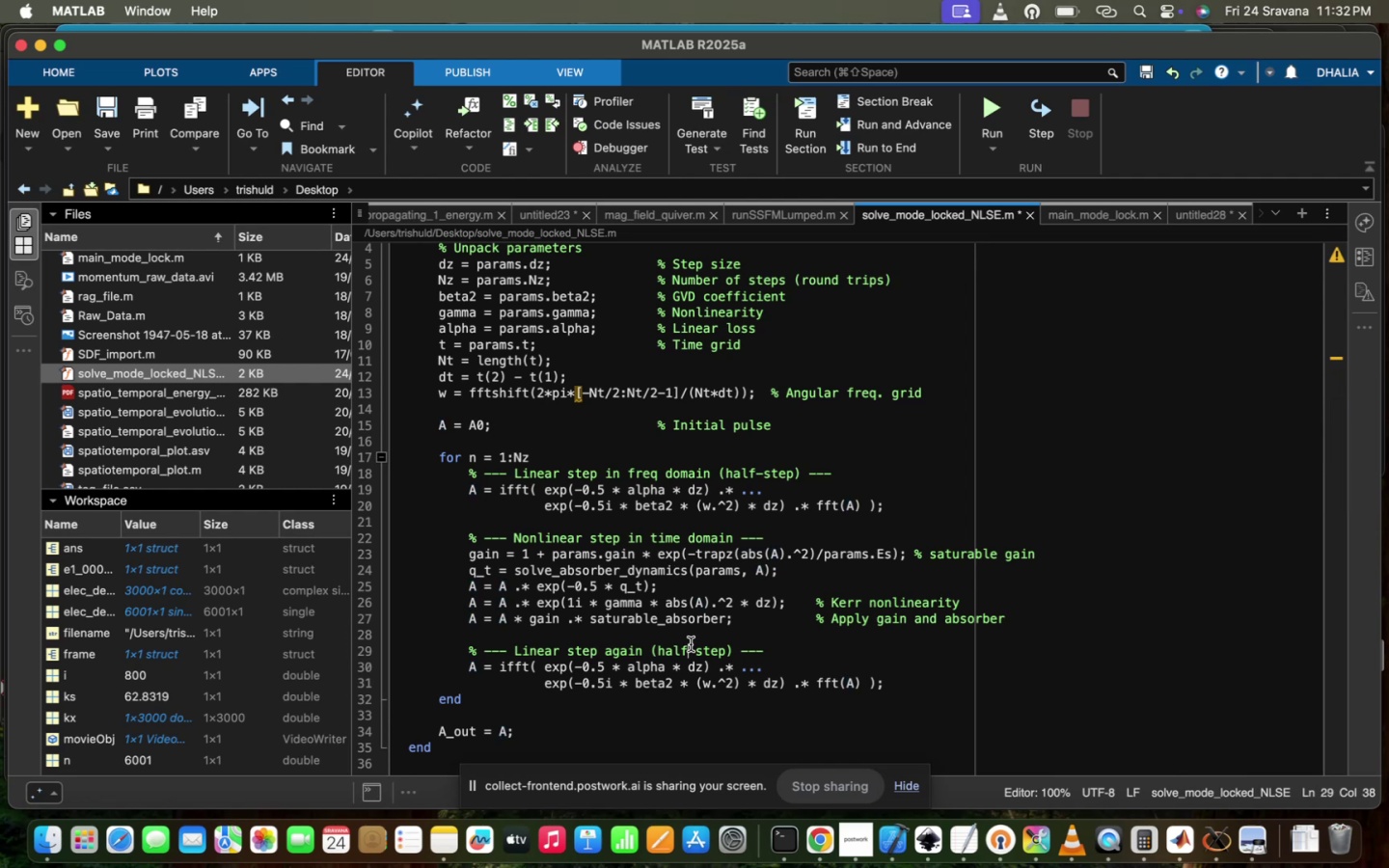 
scroll: coordinate [227, 392], scroll_direction: down, amount: 15.0
 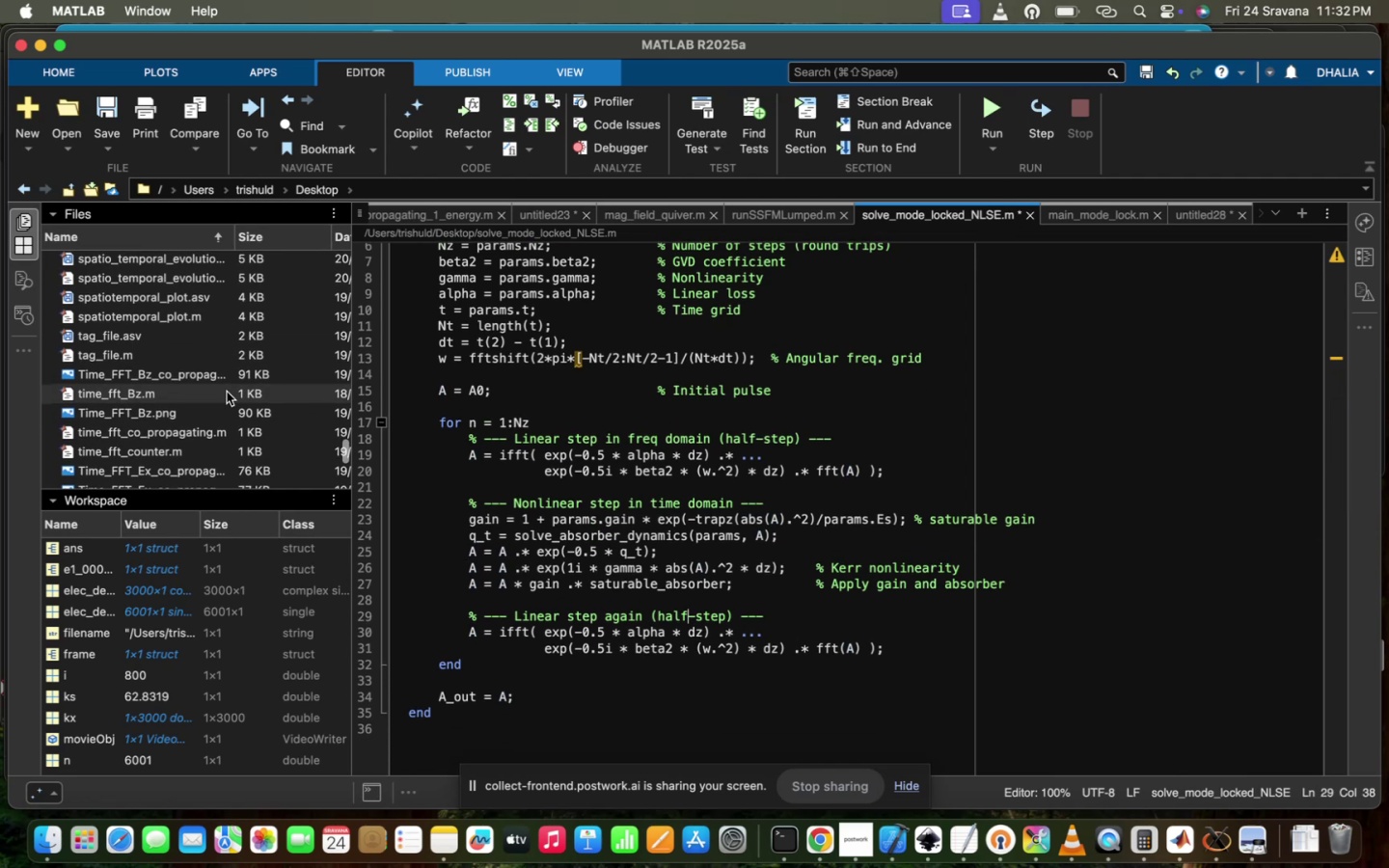 
scroll: coordinate [227, 392], scroll_direction: up, amount: 6.0
 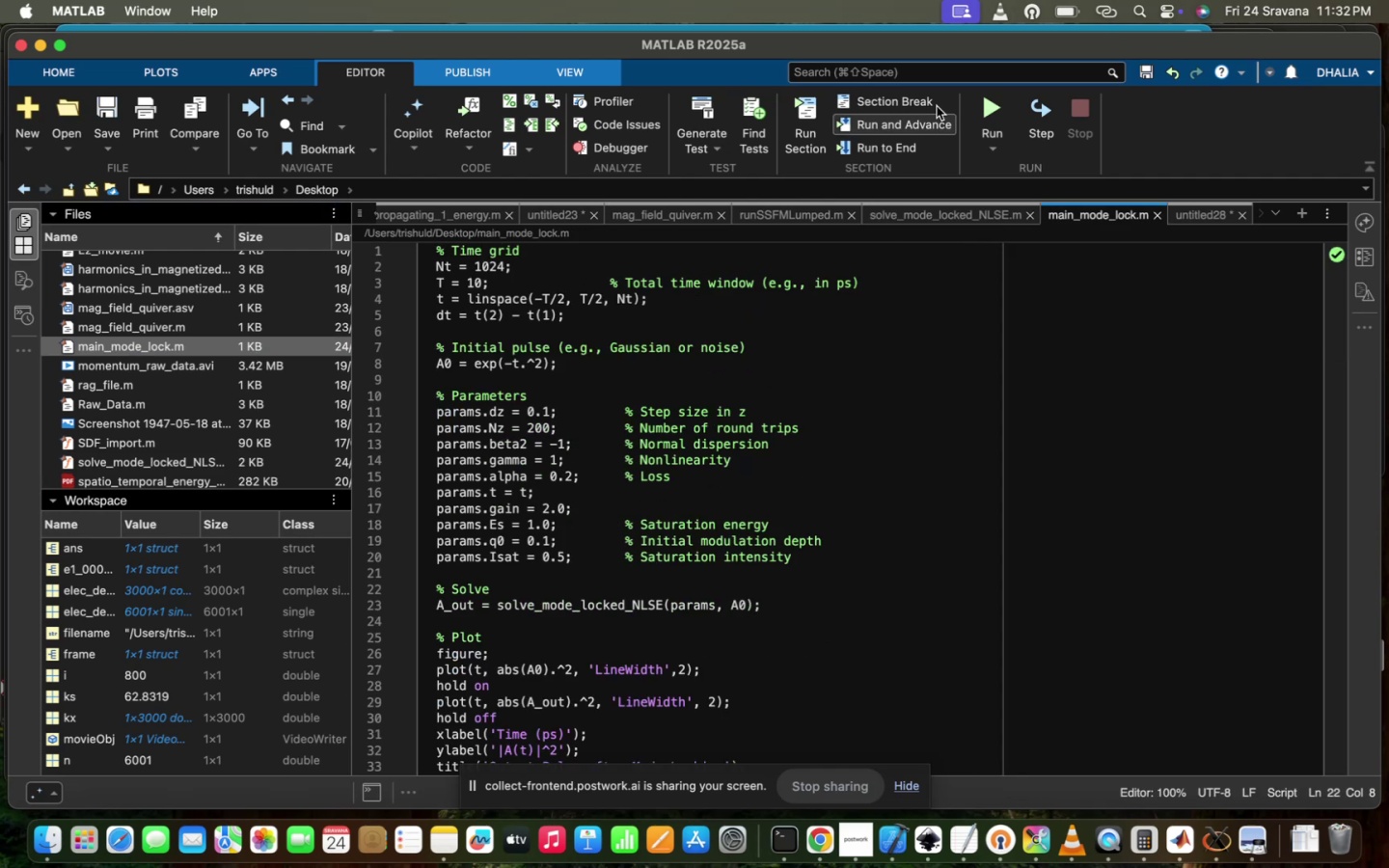 
double_click([990, 95])
 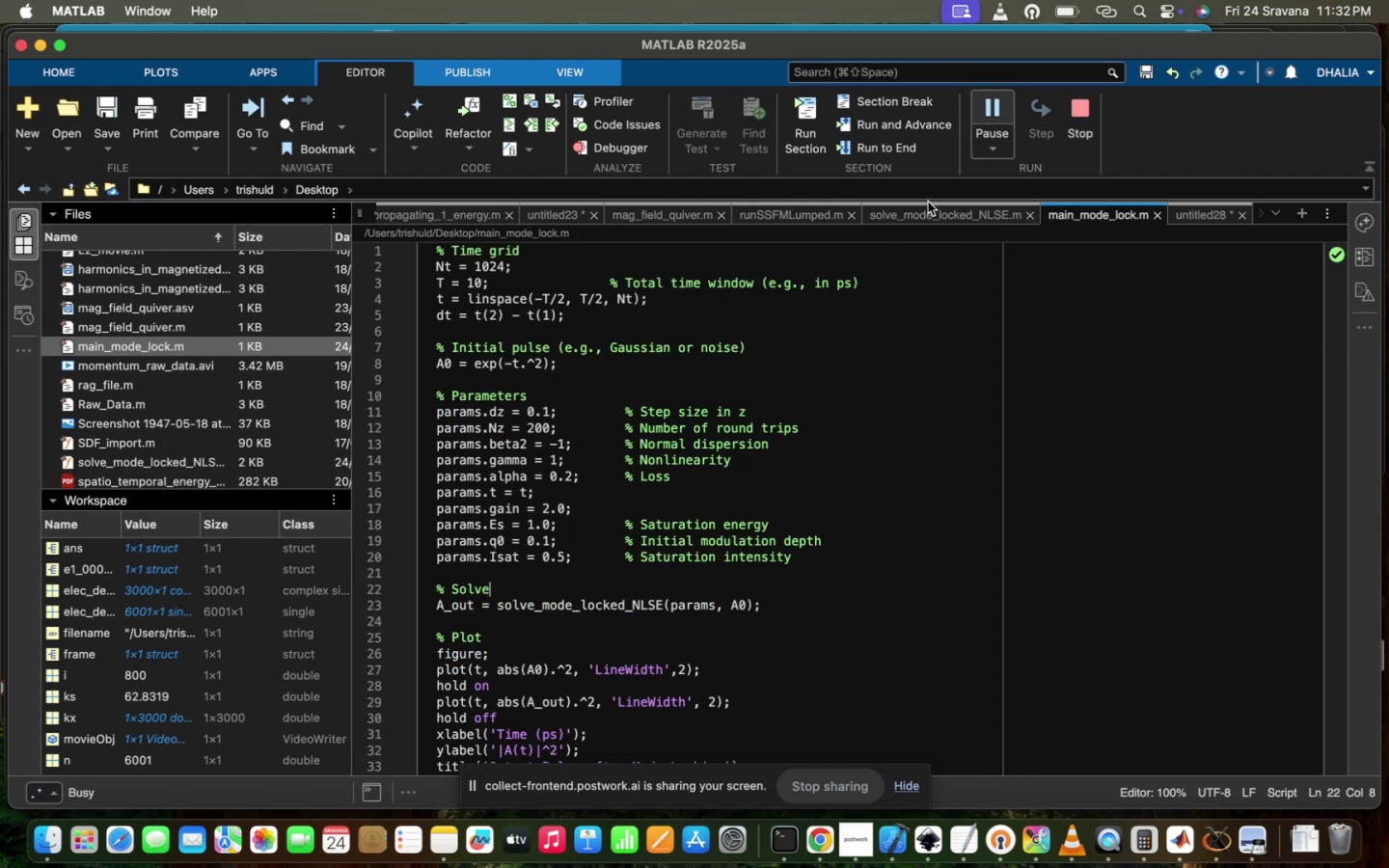 
scroll: coordinate [722, 548], scroll_direction: down, amount: 12.0
 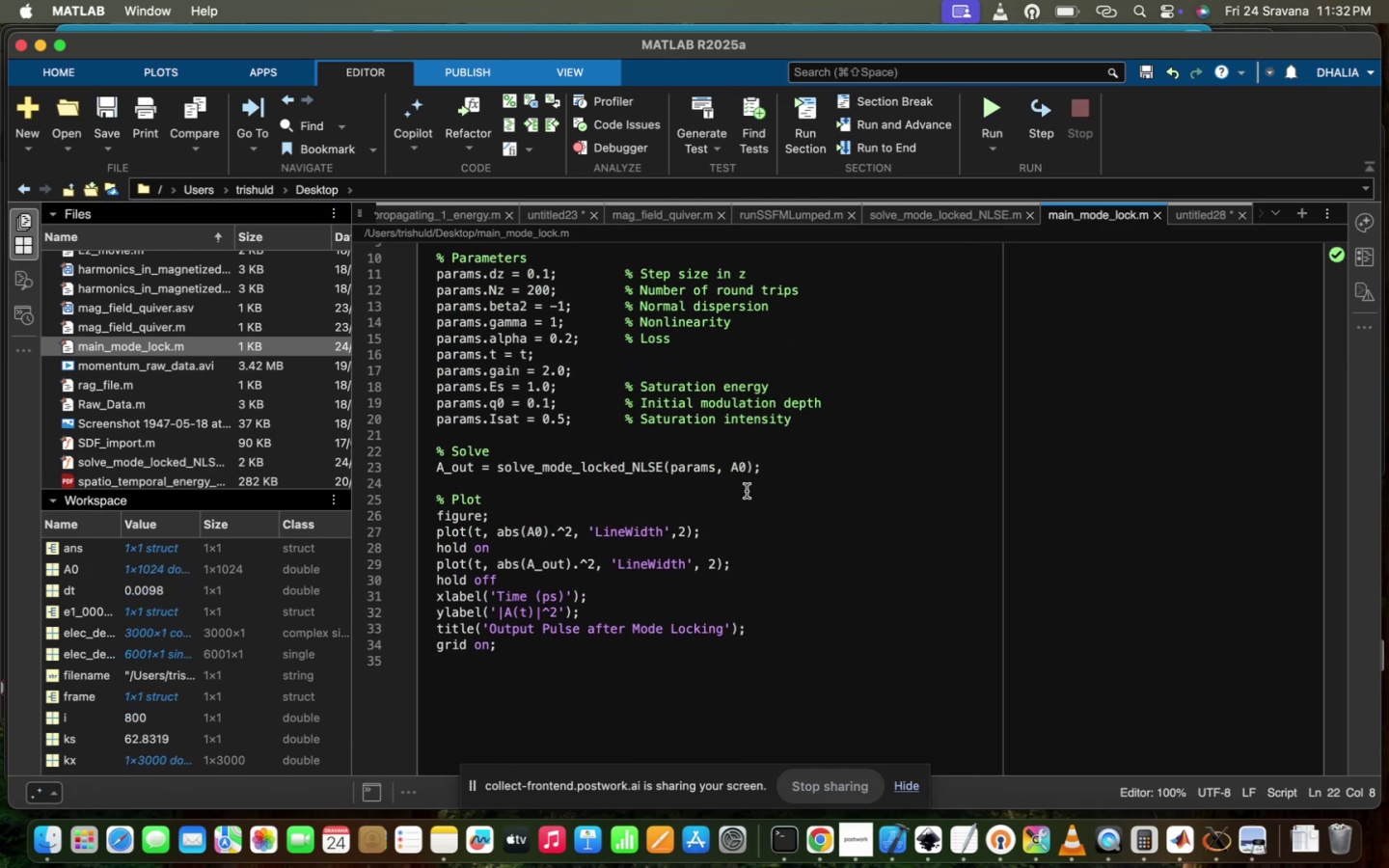 
wait(10.01)
 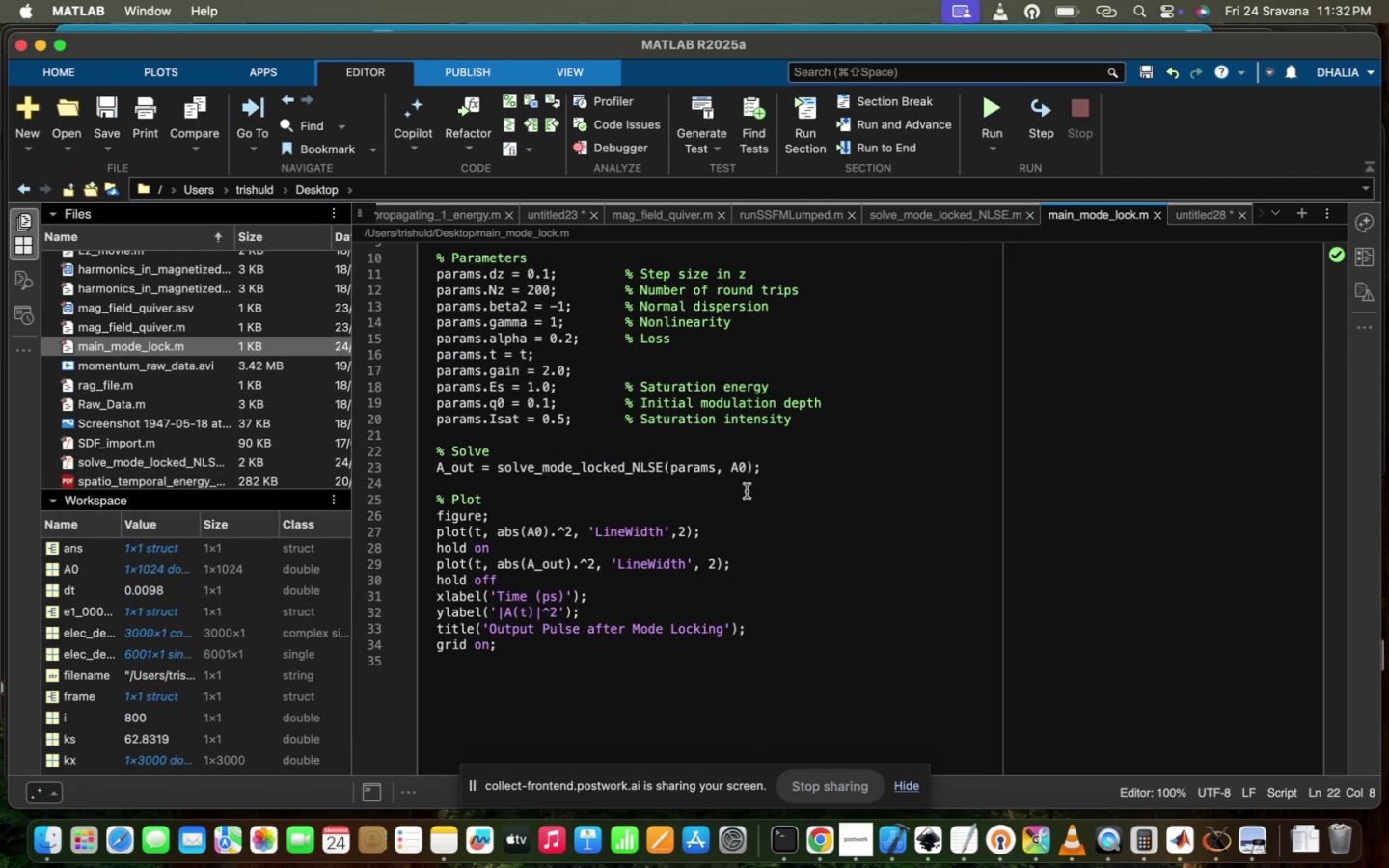 
left_click([1031, 452])
 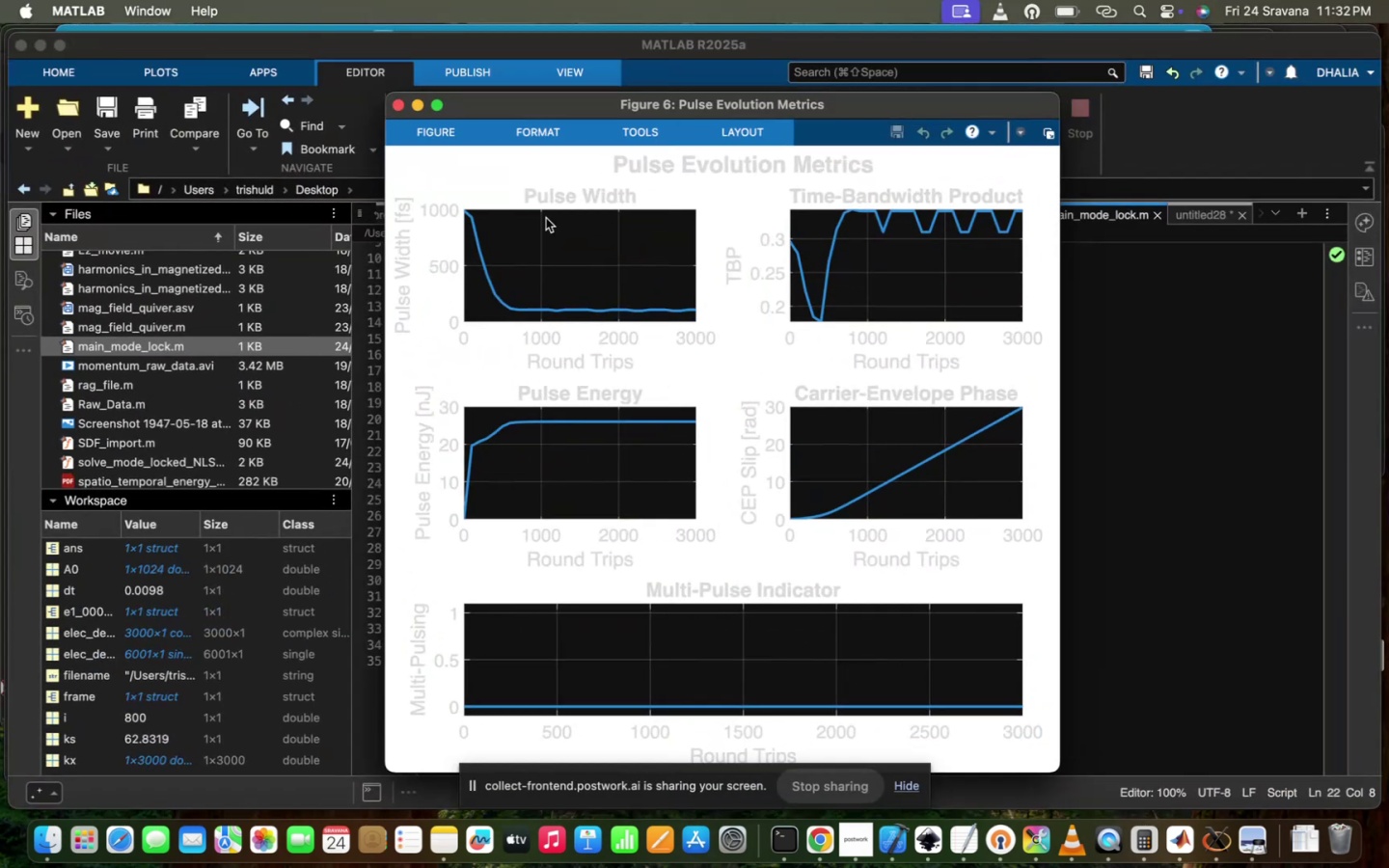 
wait(10.56)
 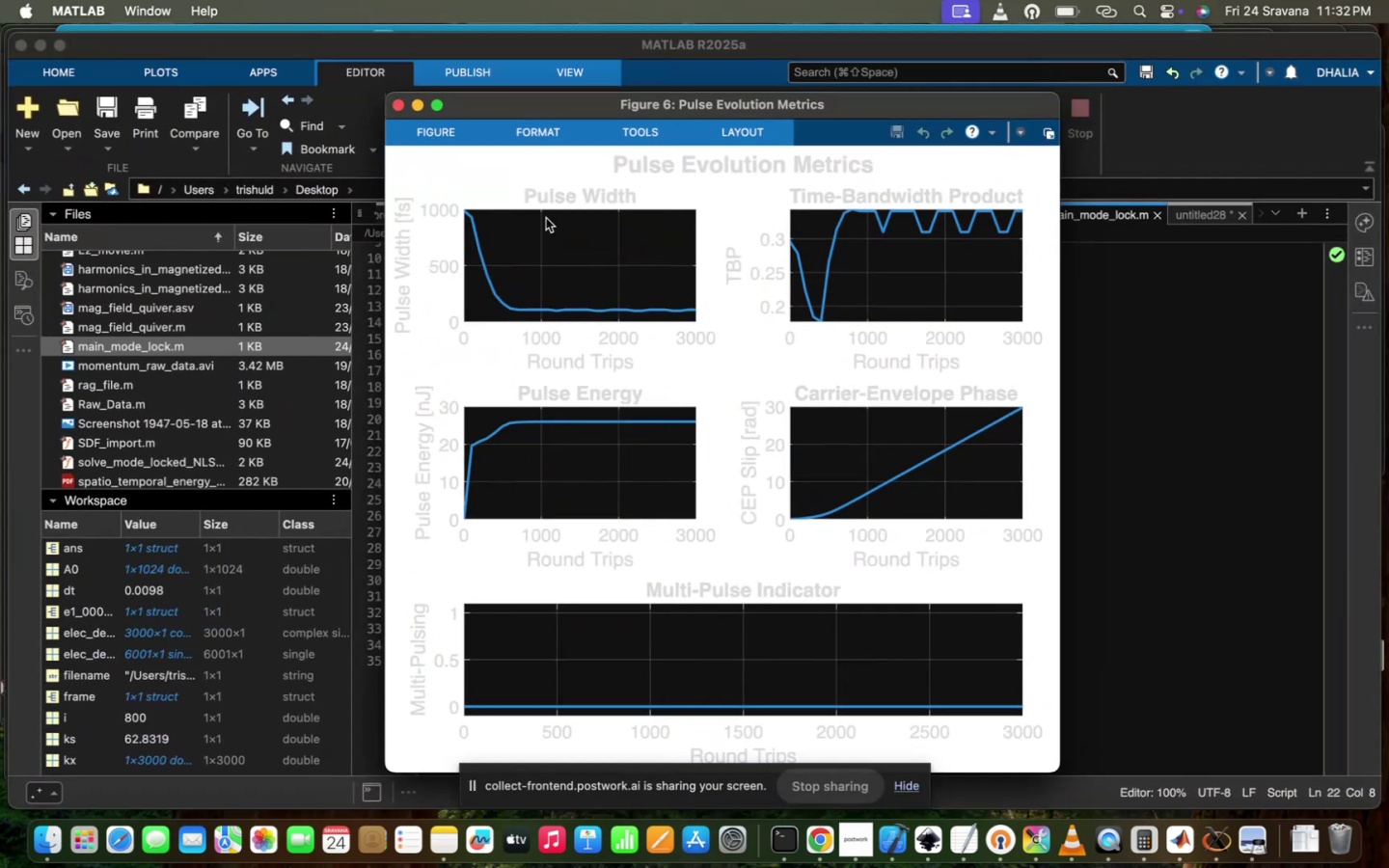 
left_click([686, 446])
 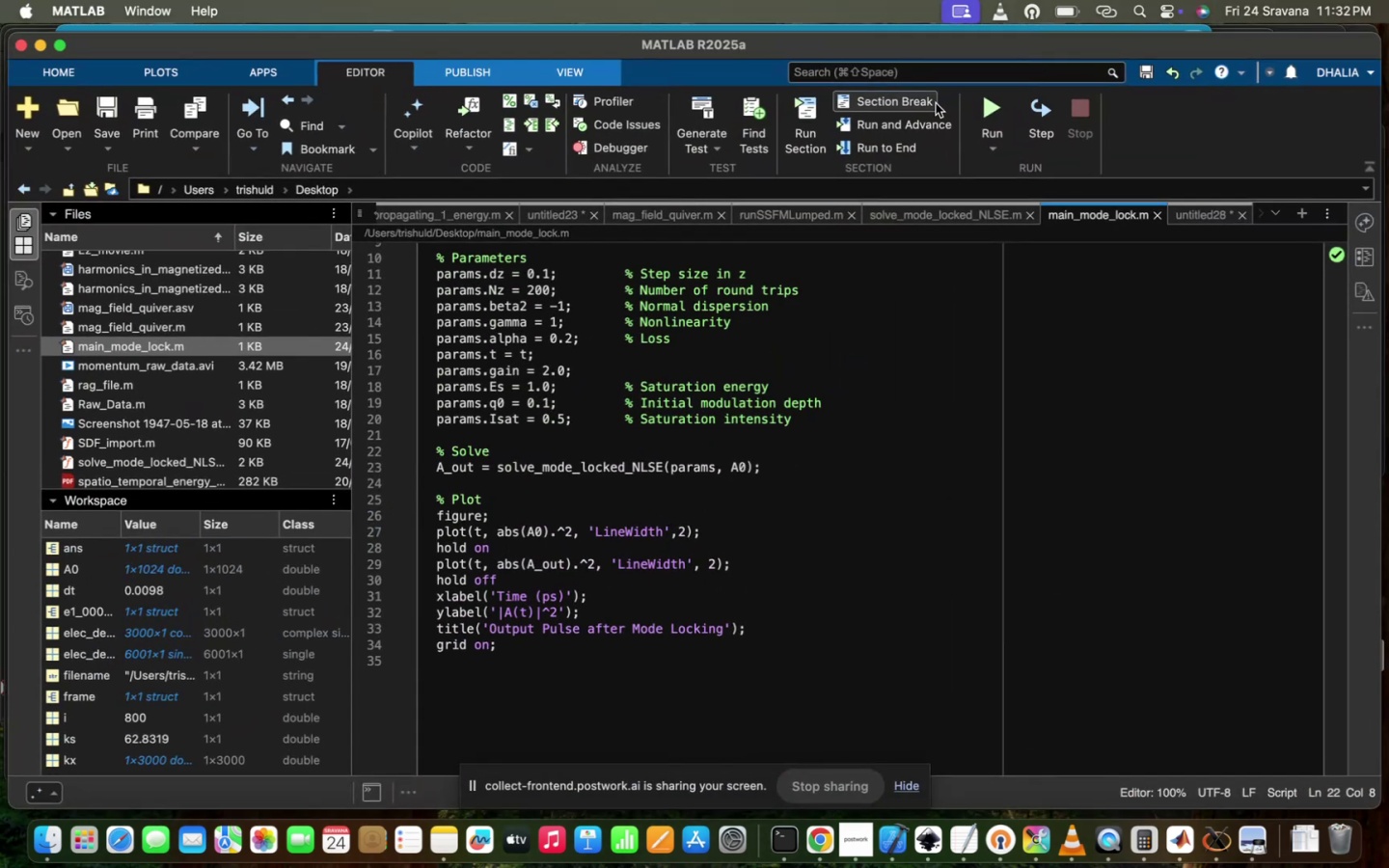 
left_click([994, 103])
 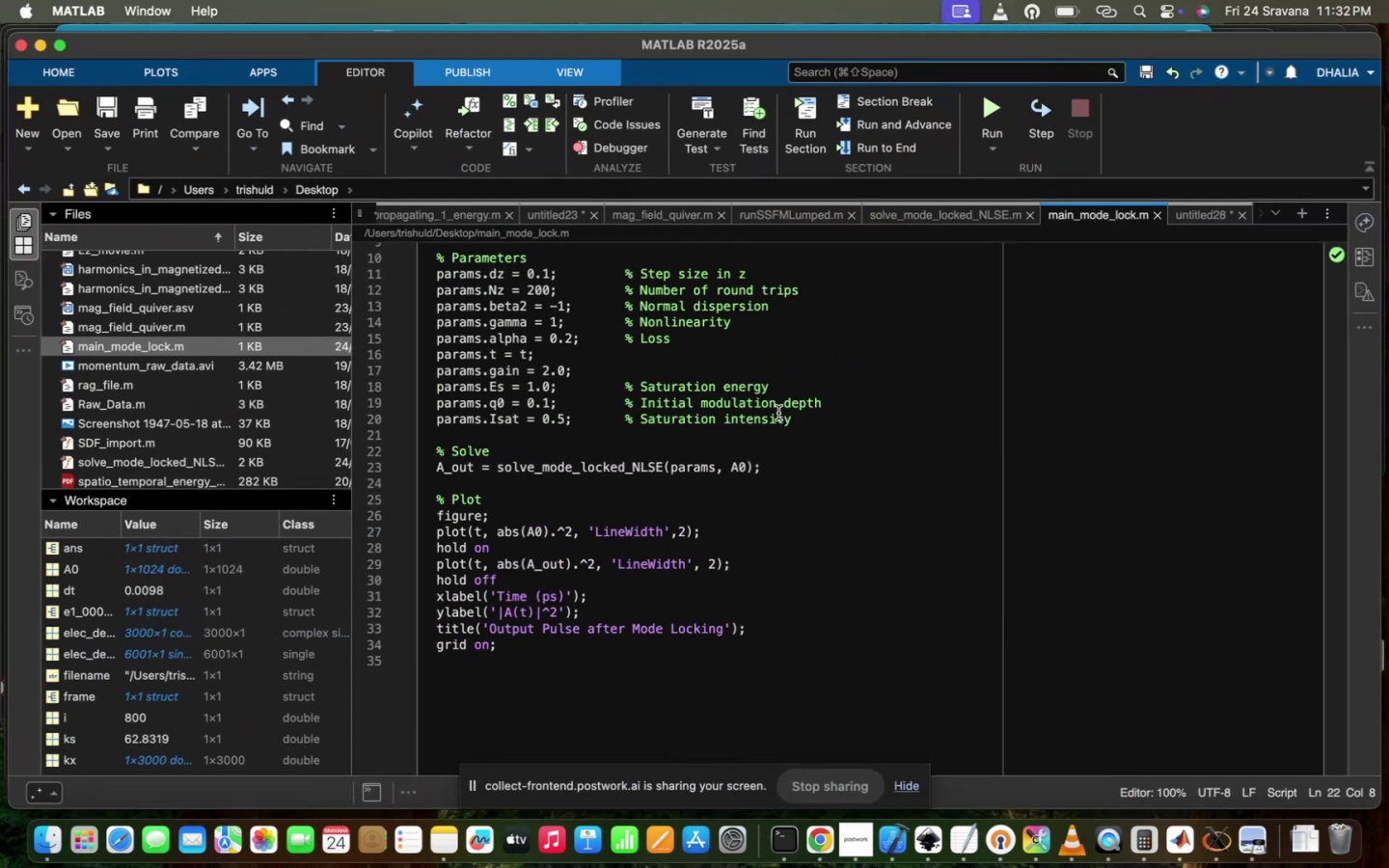 
left_click([809, 574])
 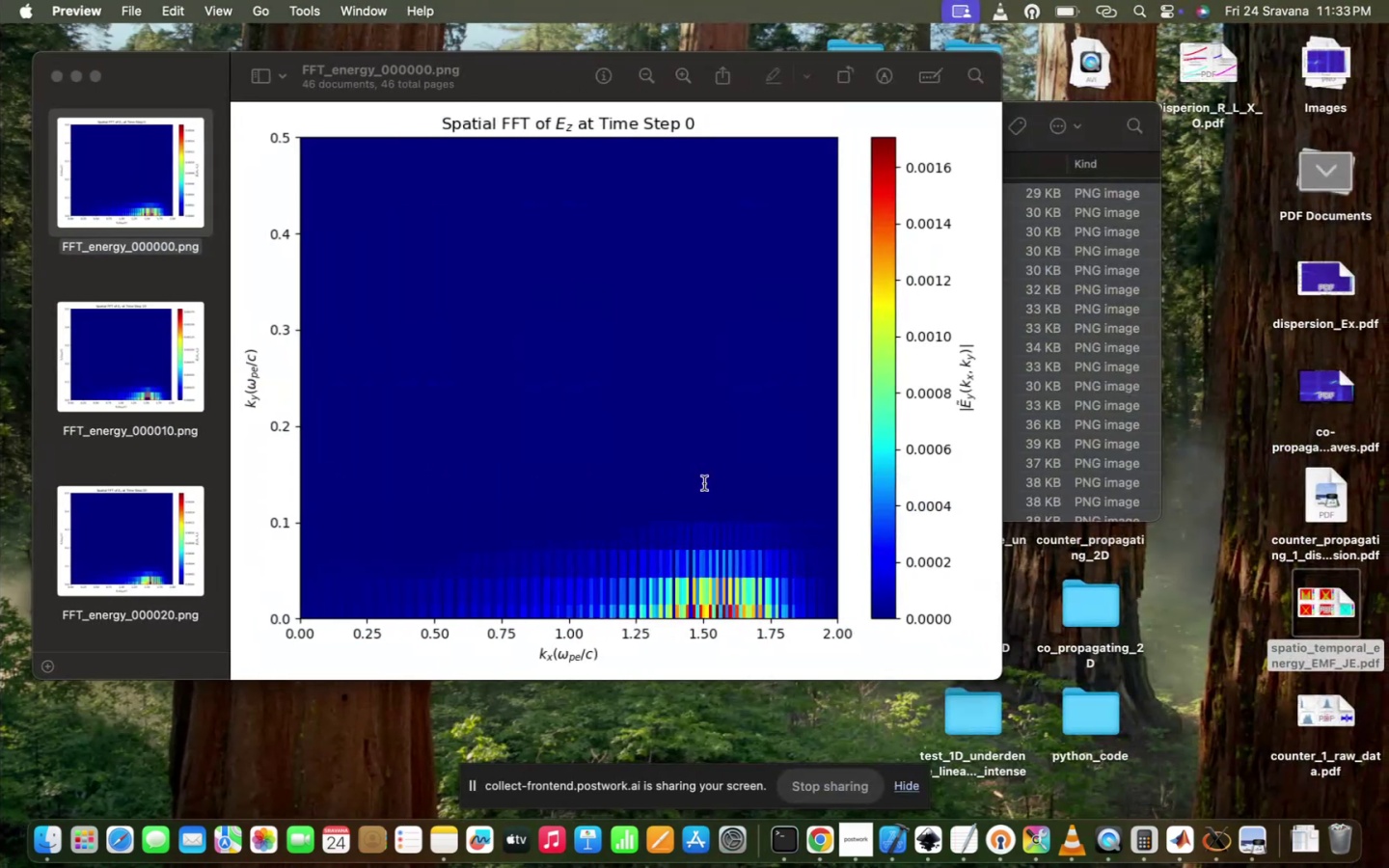 
left_click([548, 586])
 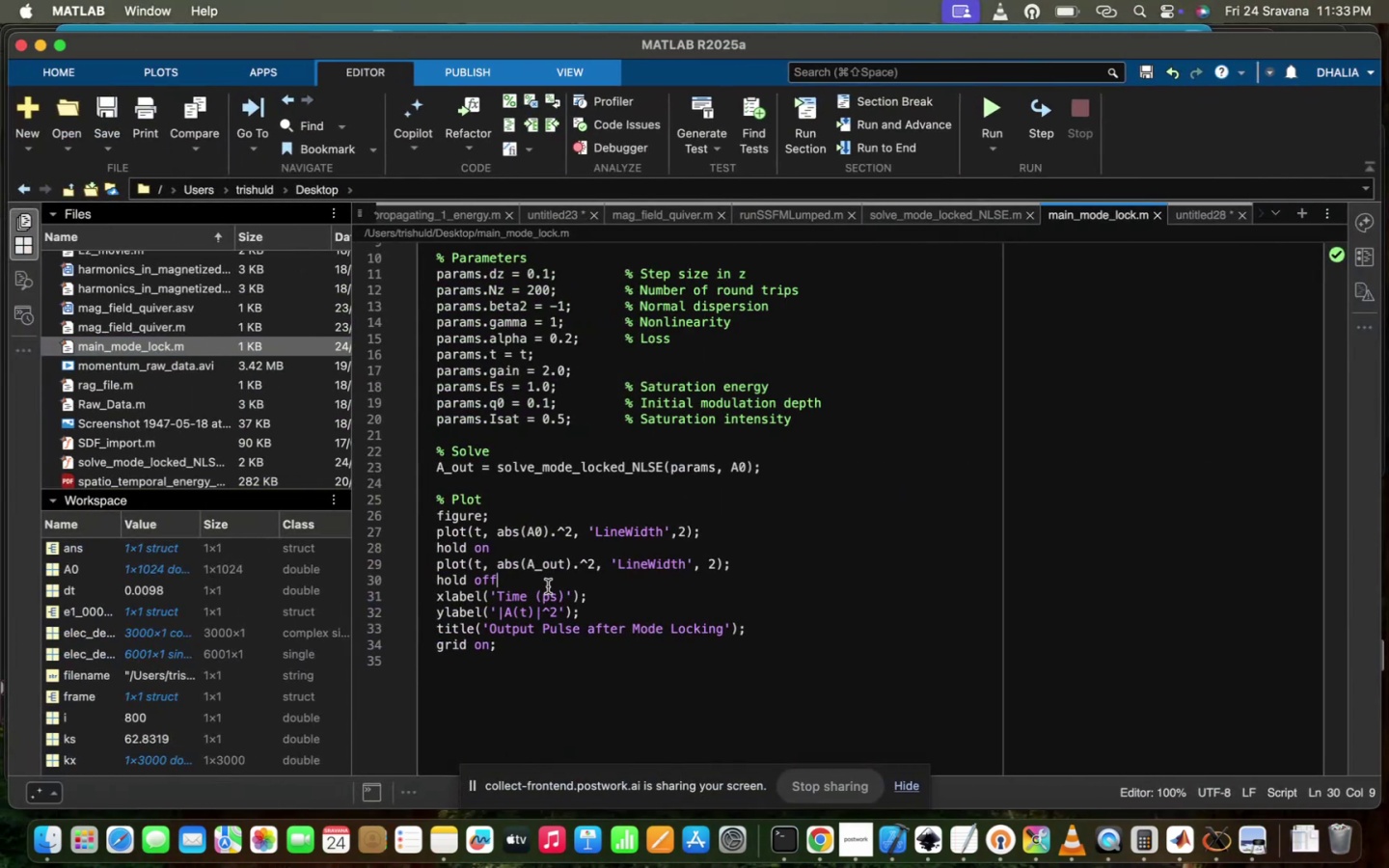 
scroll: coordinate [548, 586], scroll_direction: down, amount: 6.0
 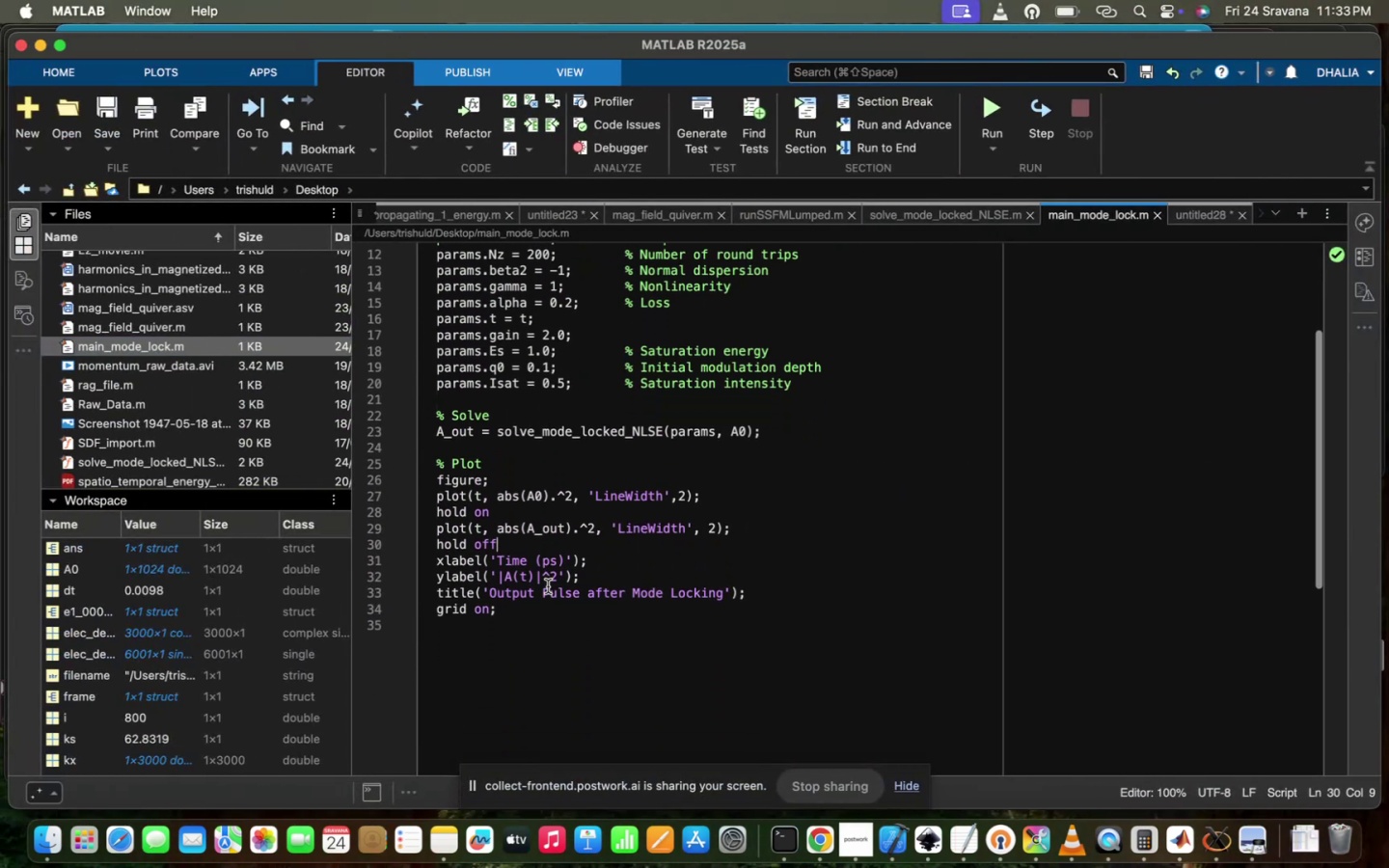 
scroll: coordinate [589, 580], scroll_direction: up, amount: 202.0
 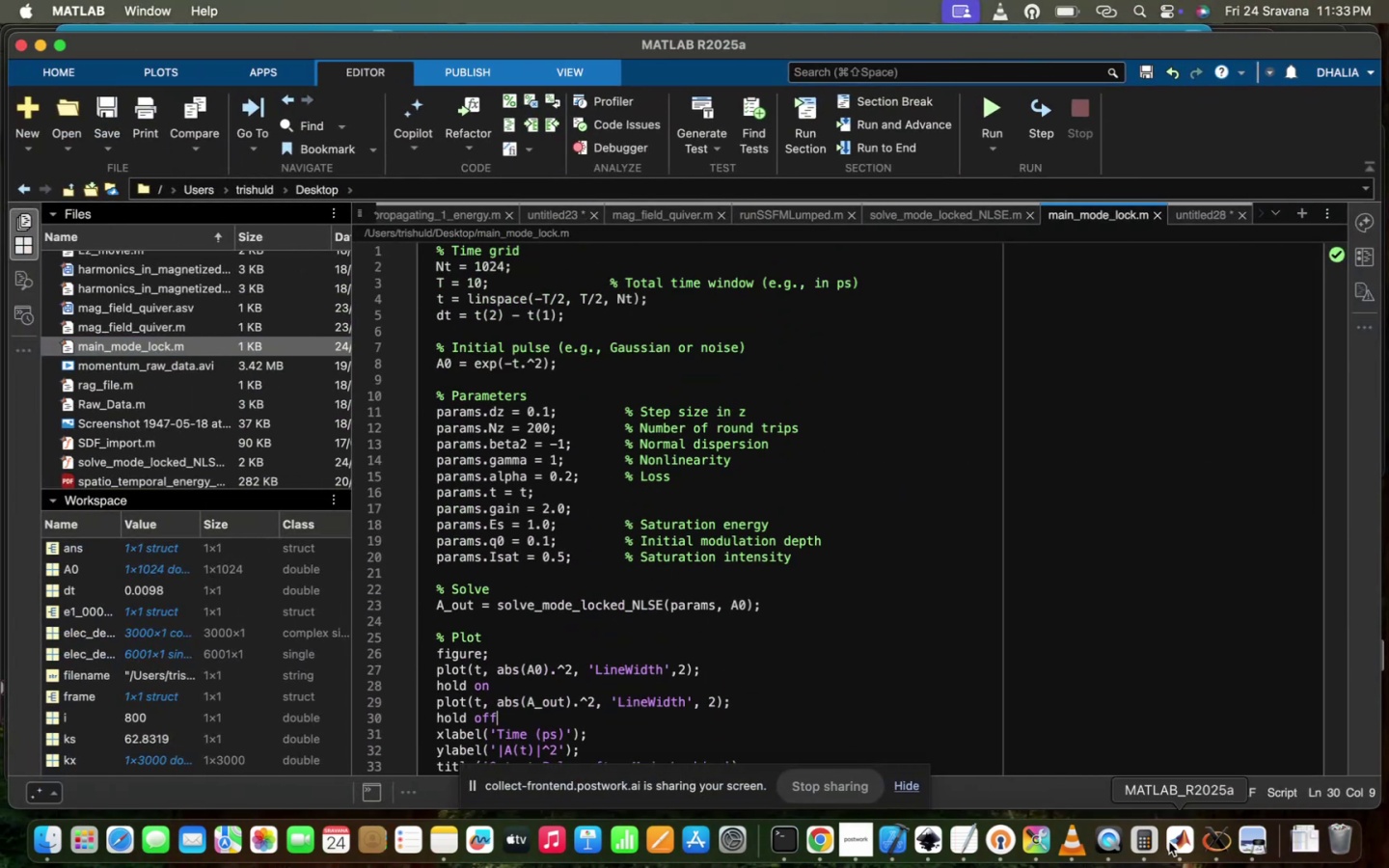 
right_click([1181, 844])
 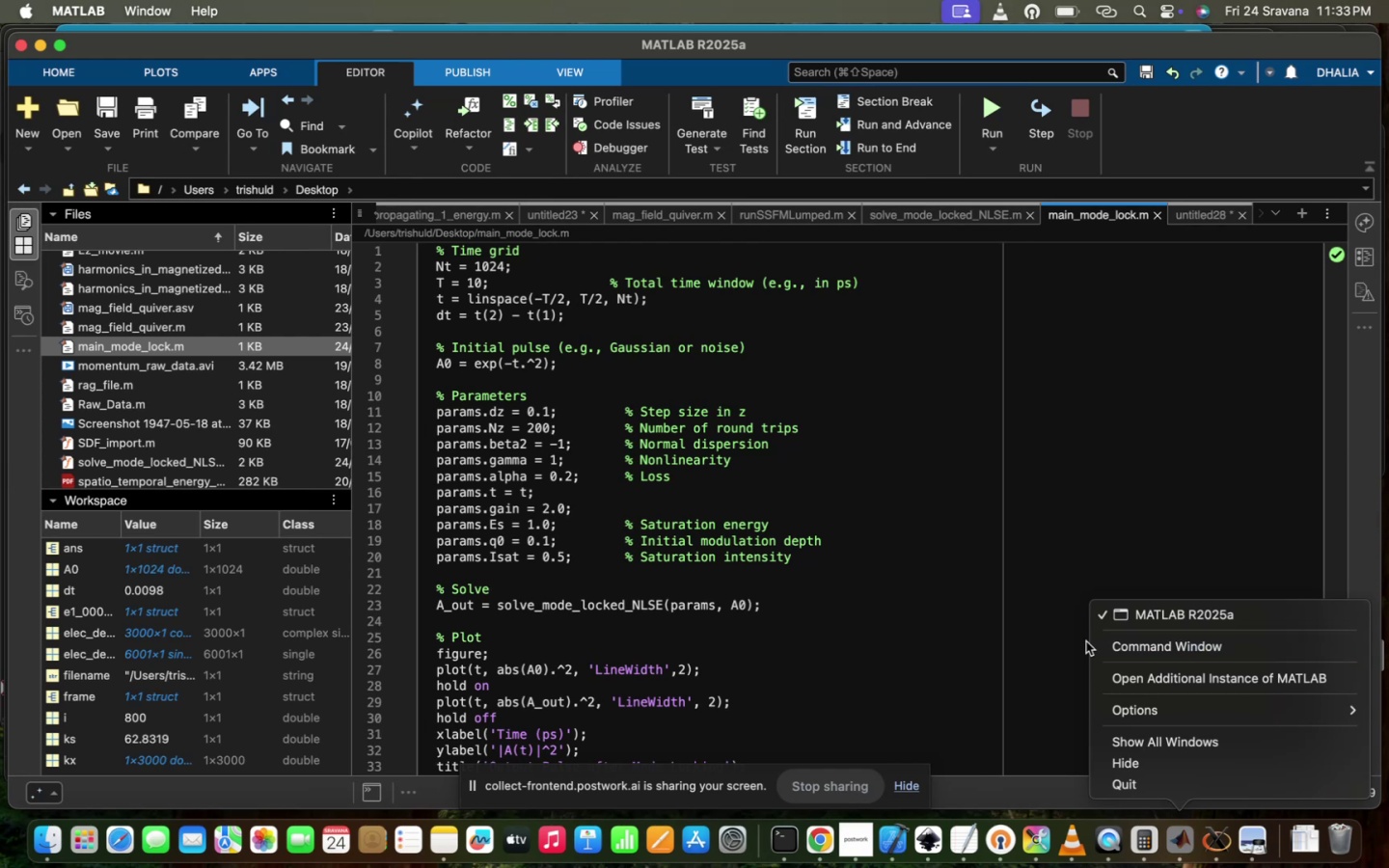 
left_click([885, 599])
 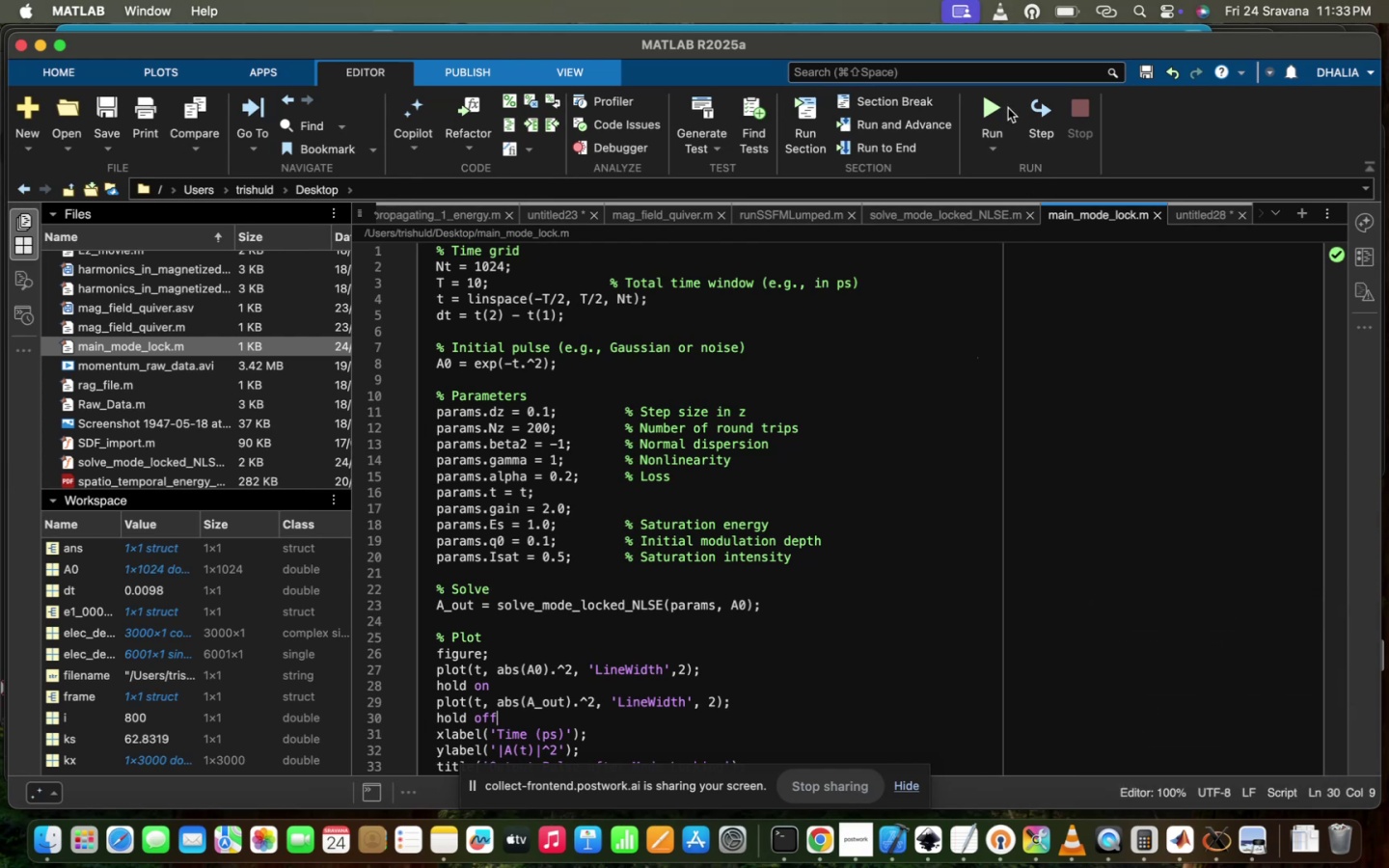 
left_click([1003, 101])
 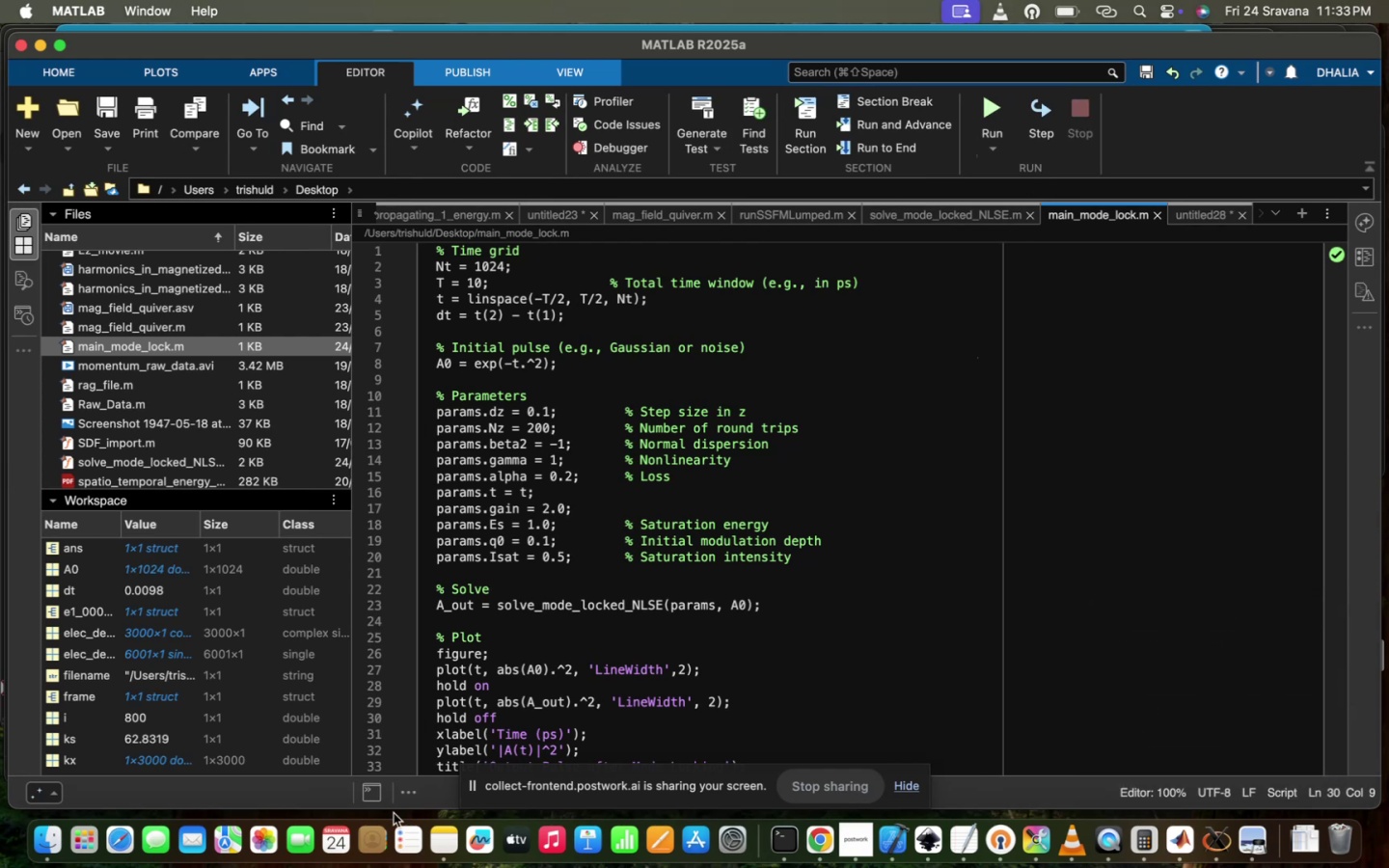 
left_click([375, 793])
 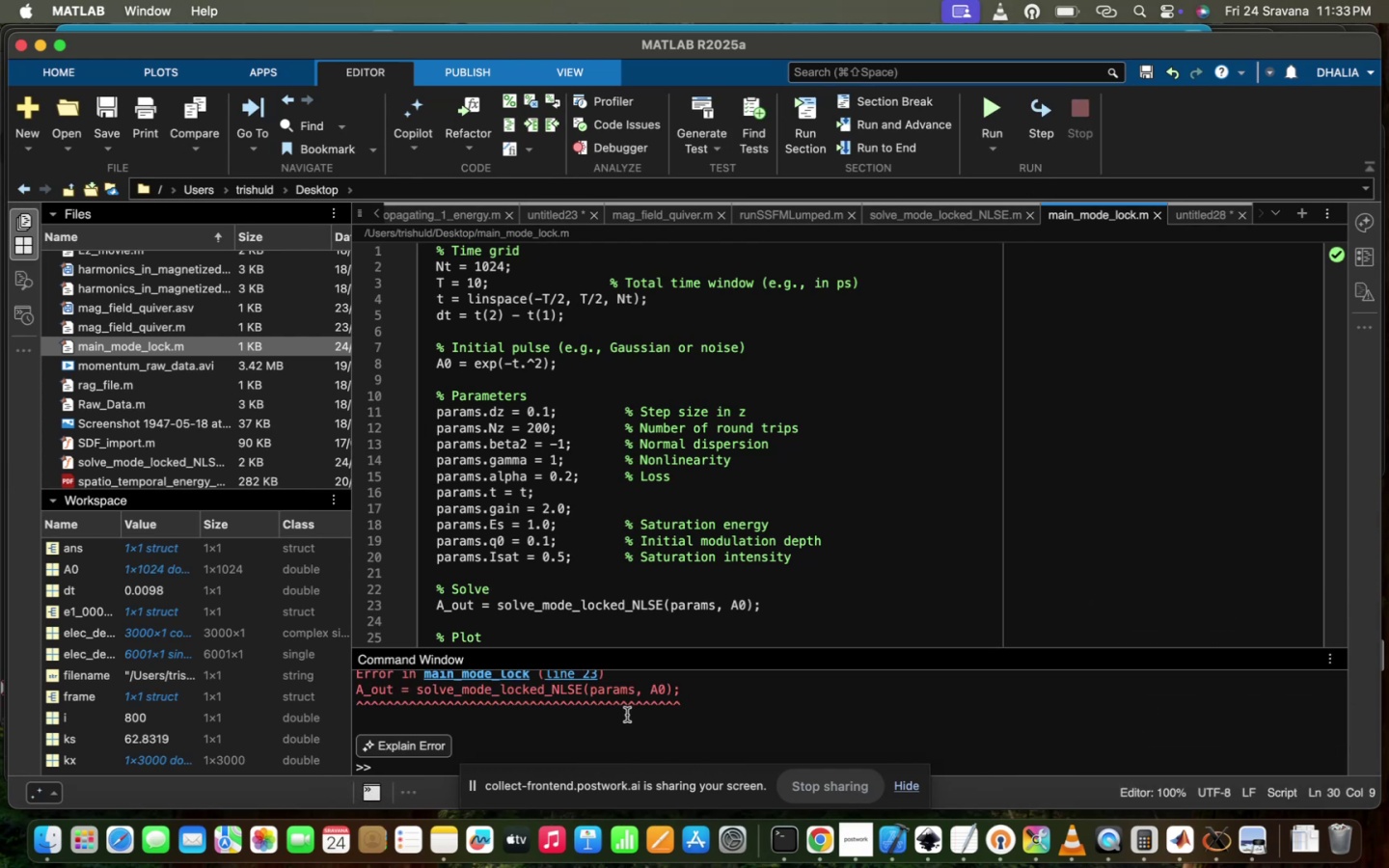 
scroll: coordinate [627, 715], scroll_direction: up, amount: 7.0
 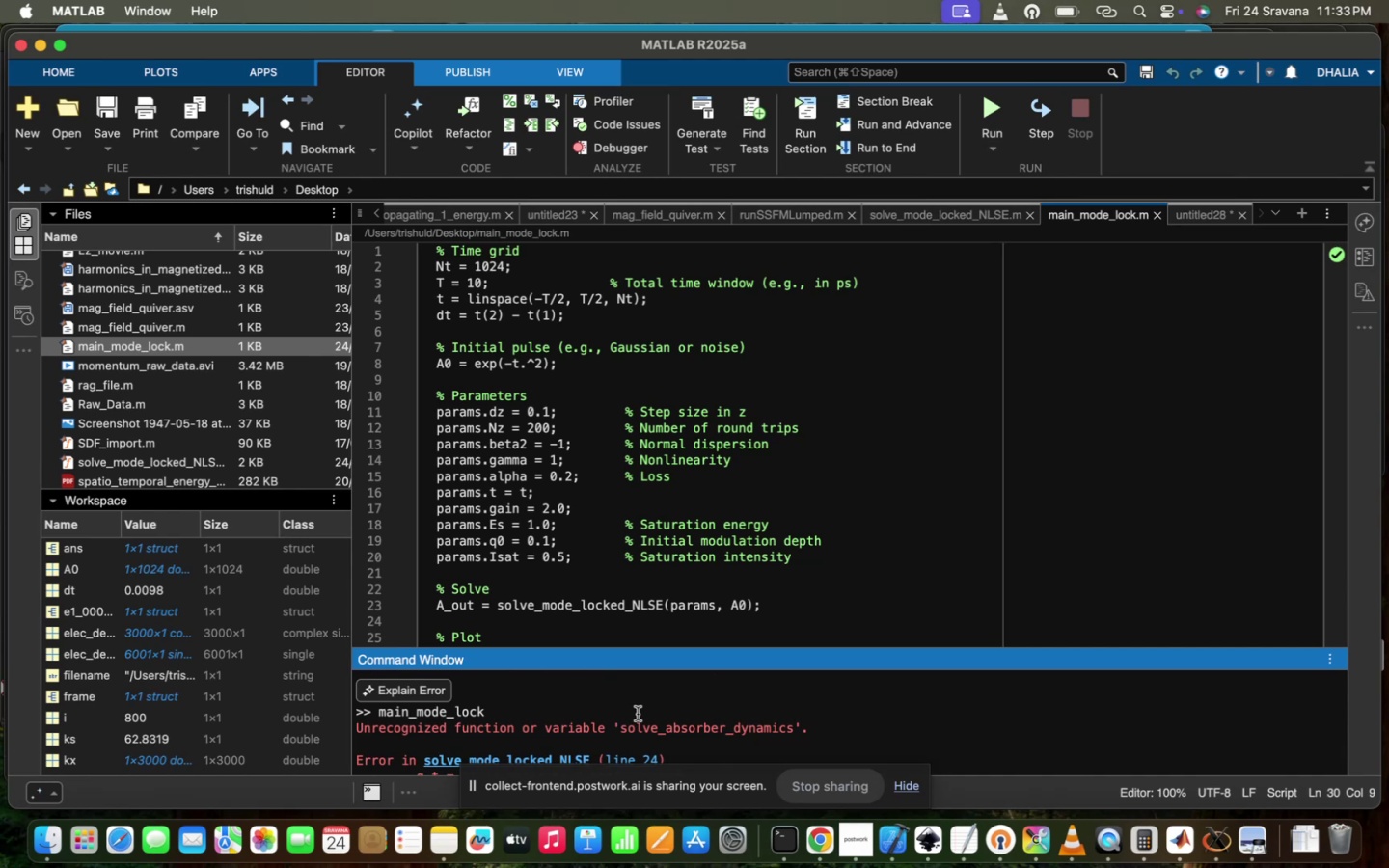 
scroll: coordinate [185, 471], scroll_direction: down, amount: 26.0
 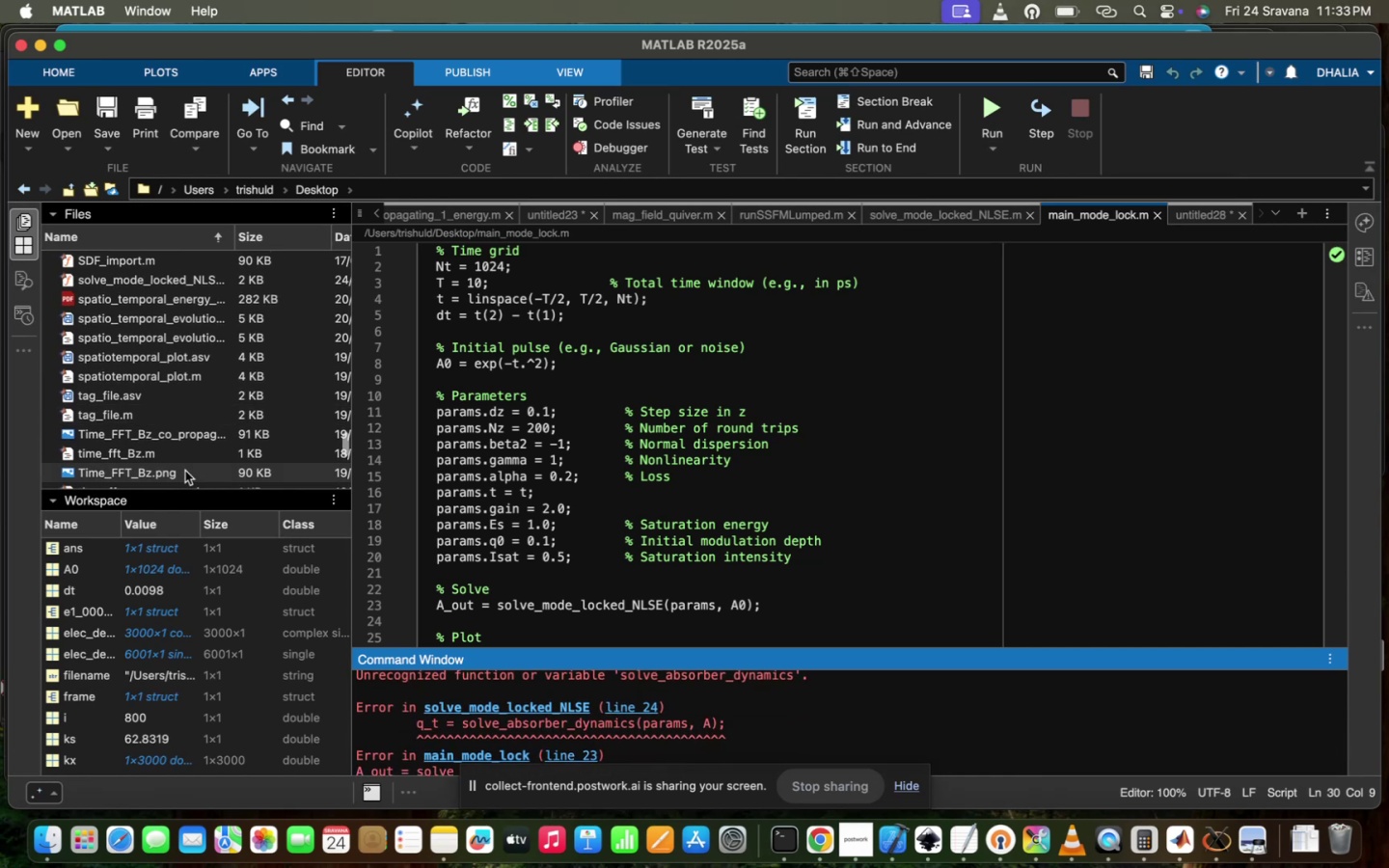 
scroll: coordinate [185, 471], scroll_direction: up, amount: 26.0
 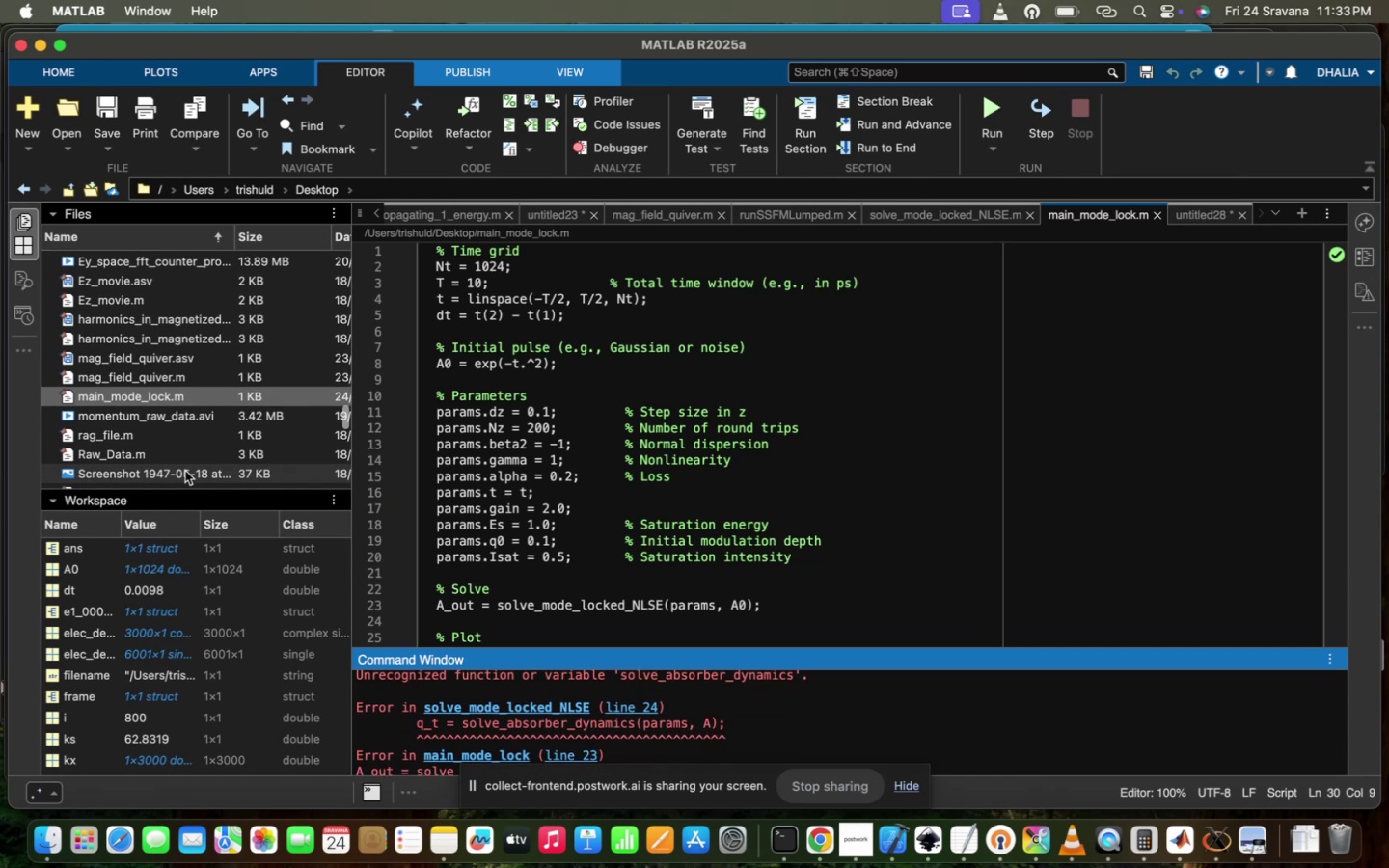 
scroll: coordinate [185, 471], scroll_direction: down, amount: 27.0
 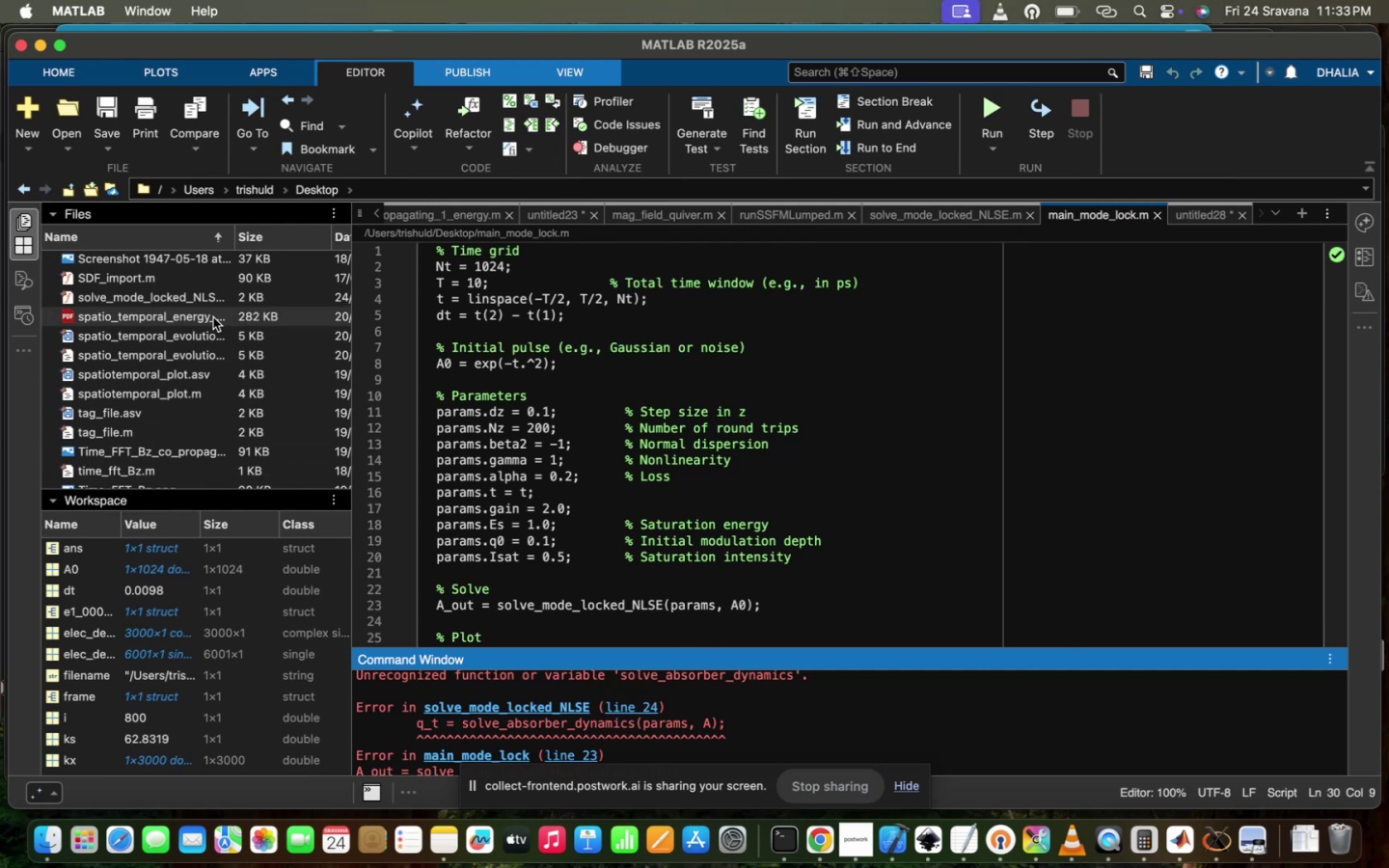 
double_click([227, 305])
 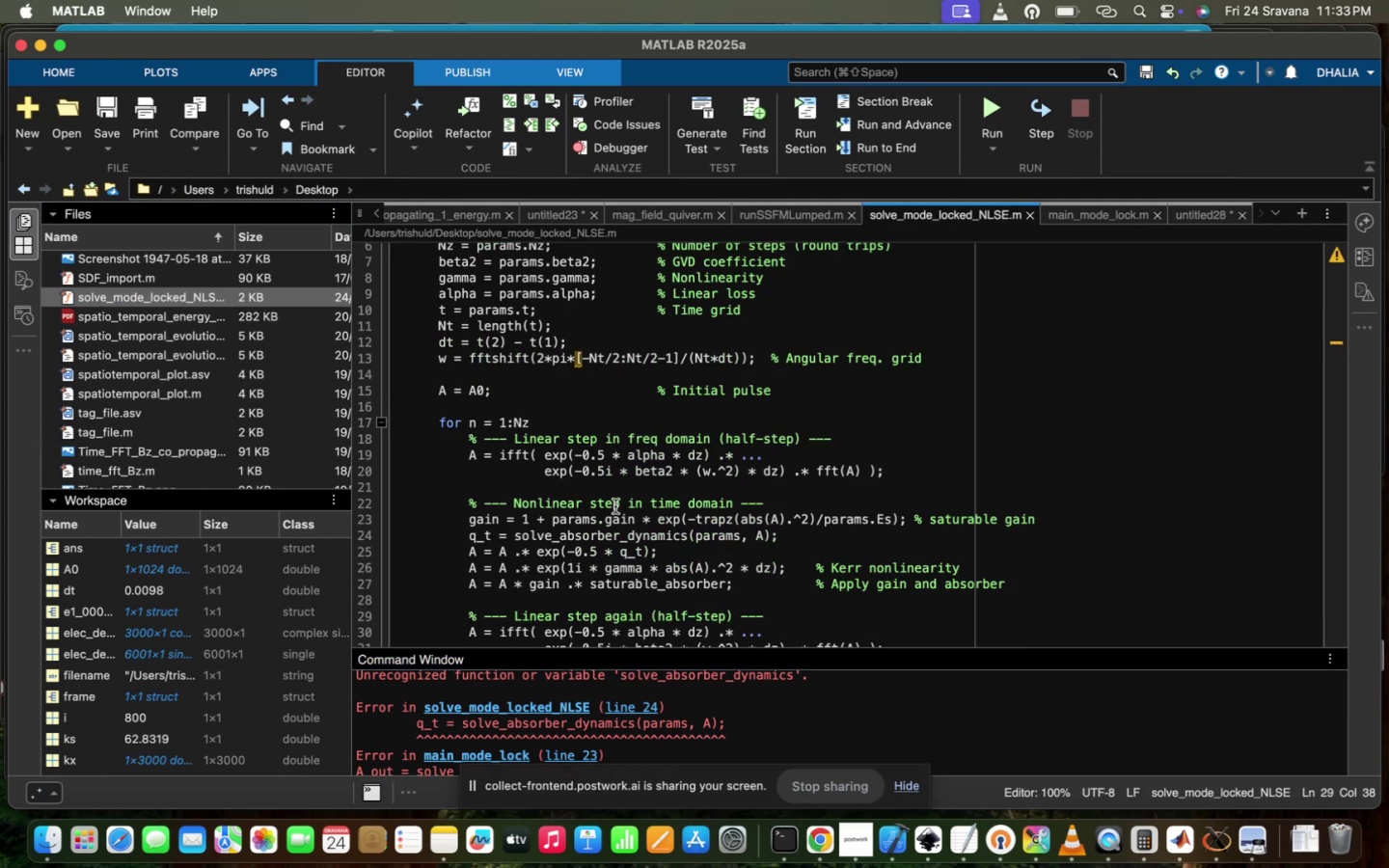 
left_click([583, 542])
 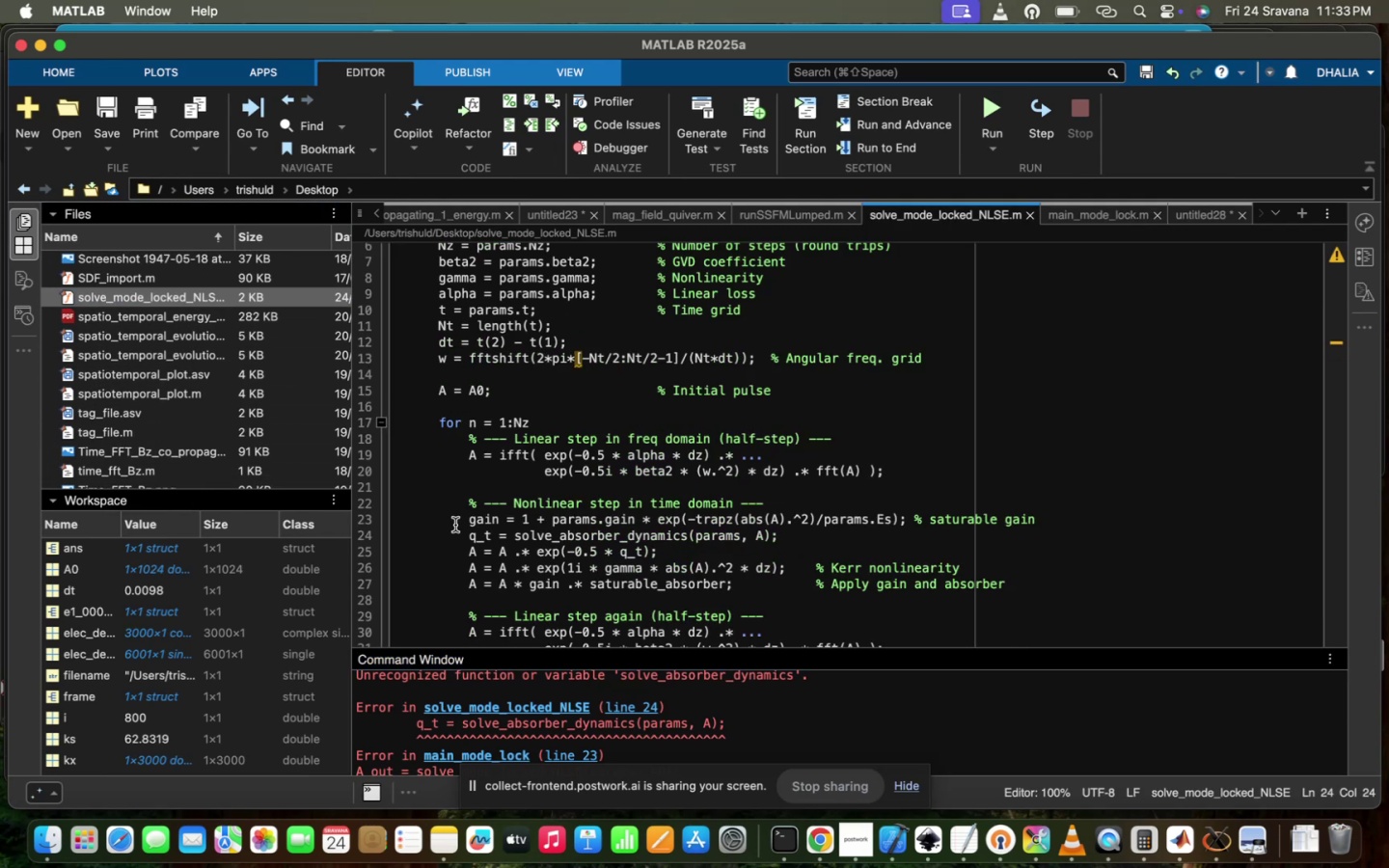 
left_click([490, 536])
 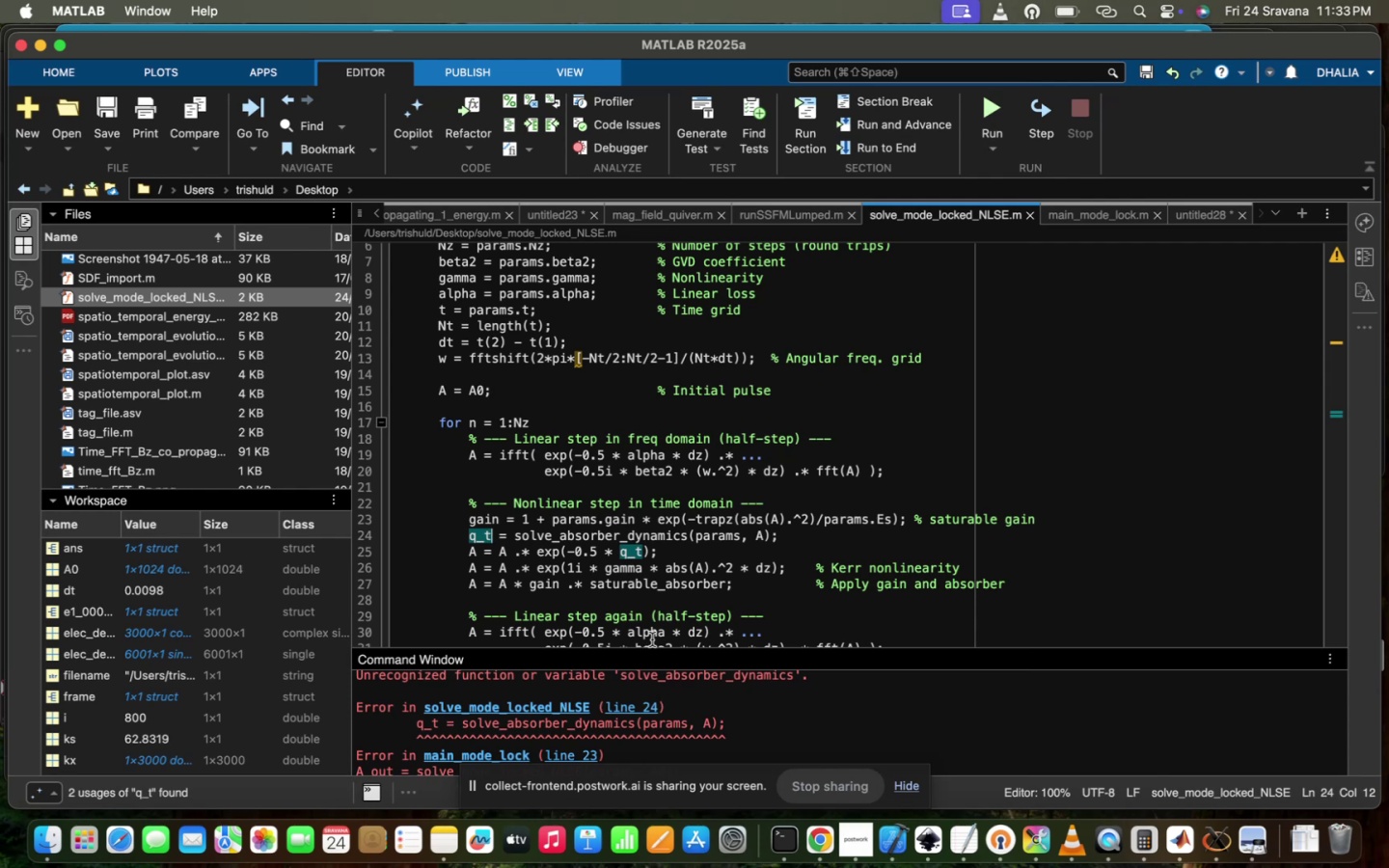 
wait(5.5)
 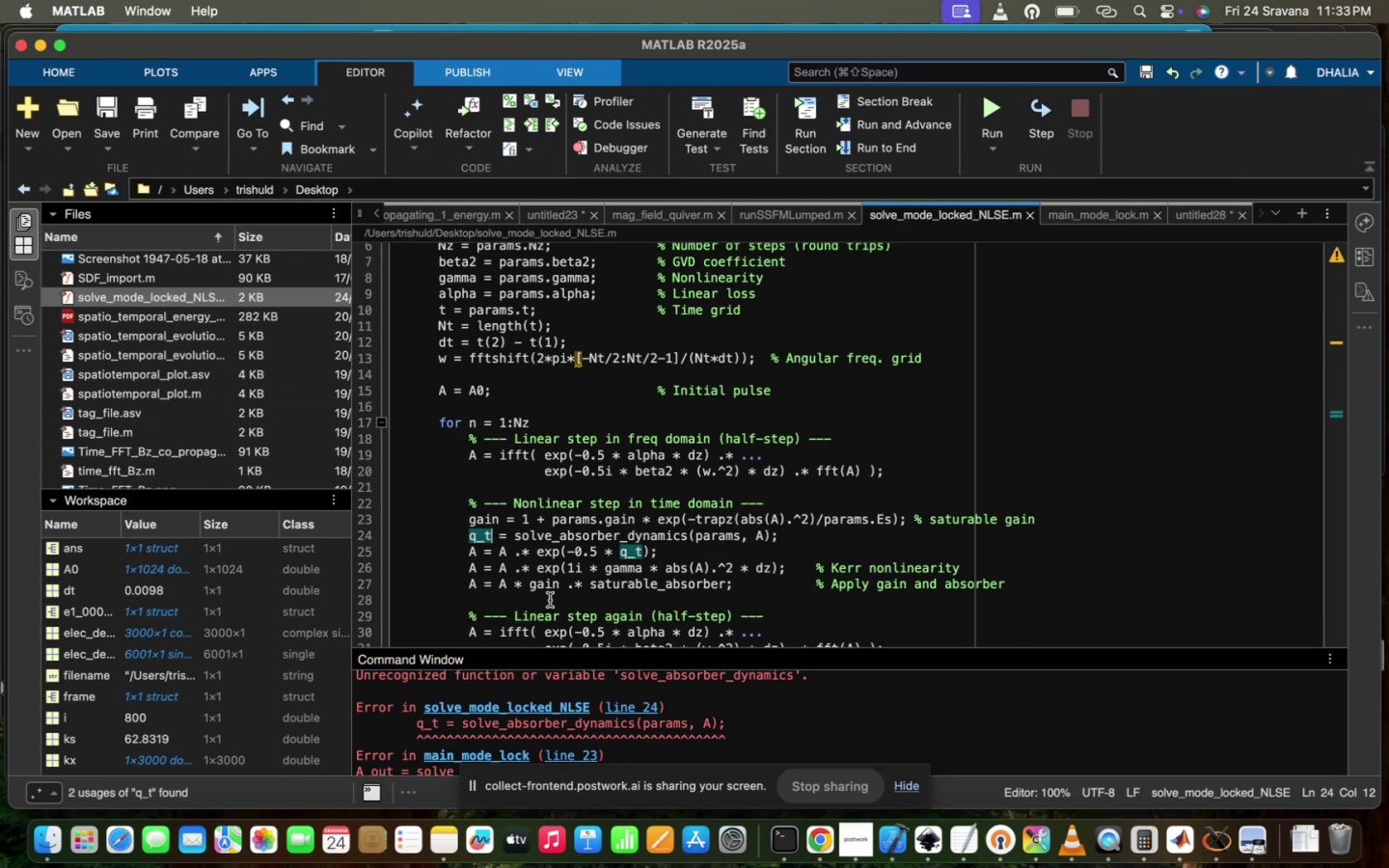 
double_click([661, 527])
 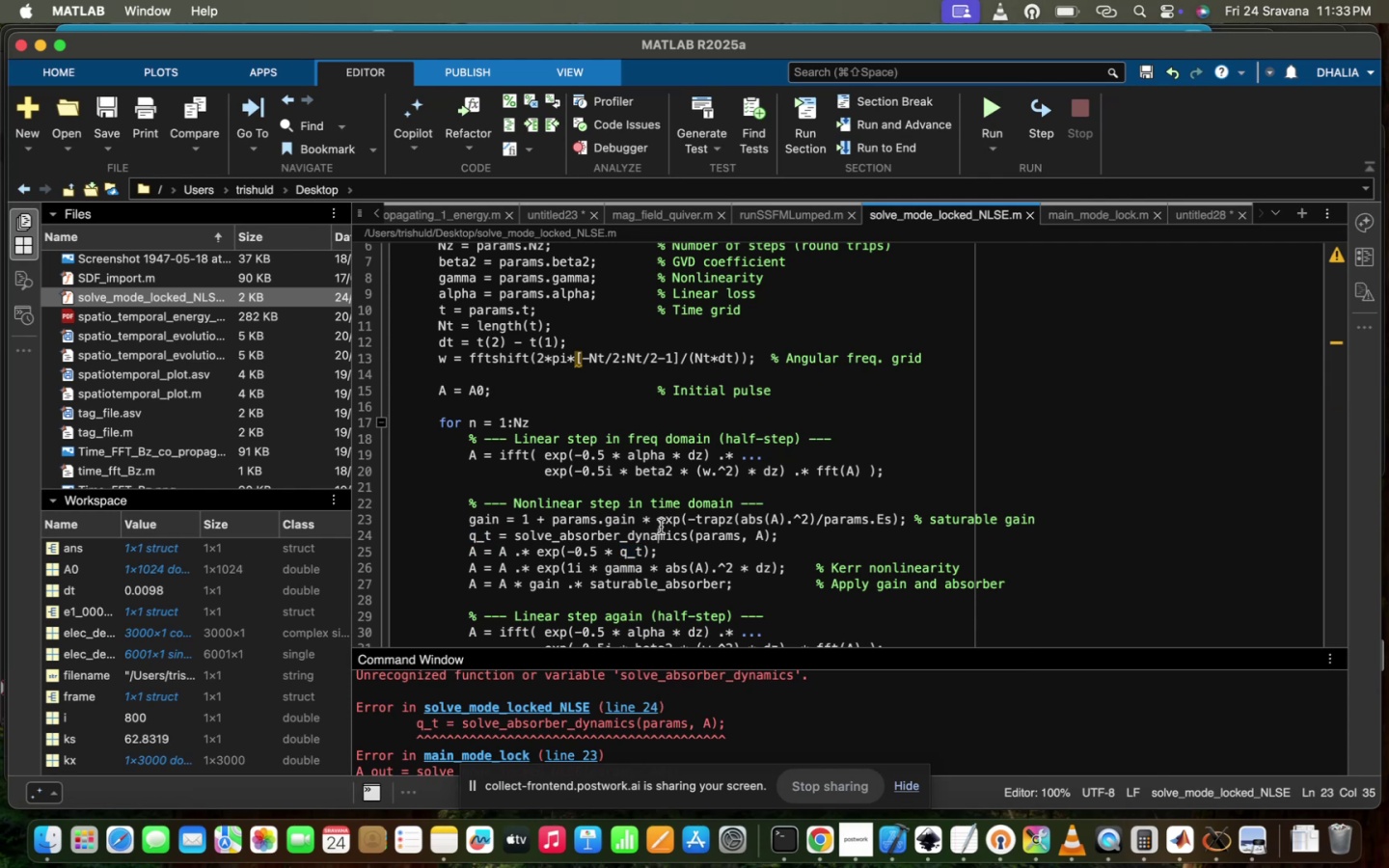 
triple_click([661, 527])
 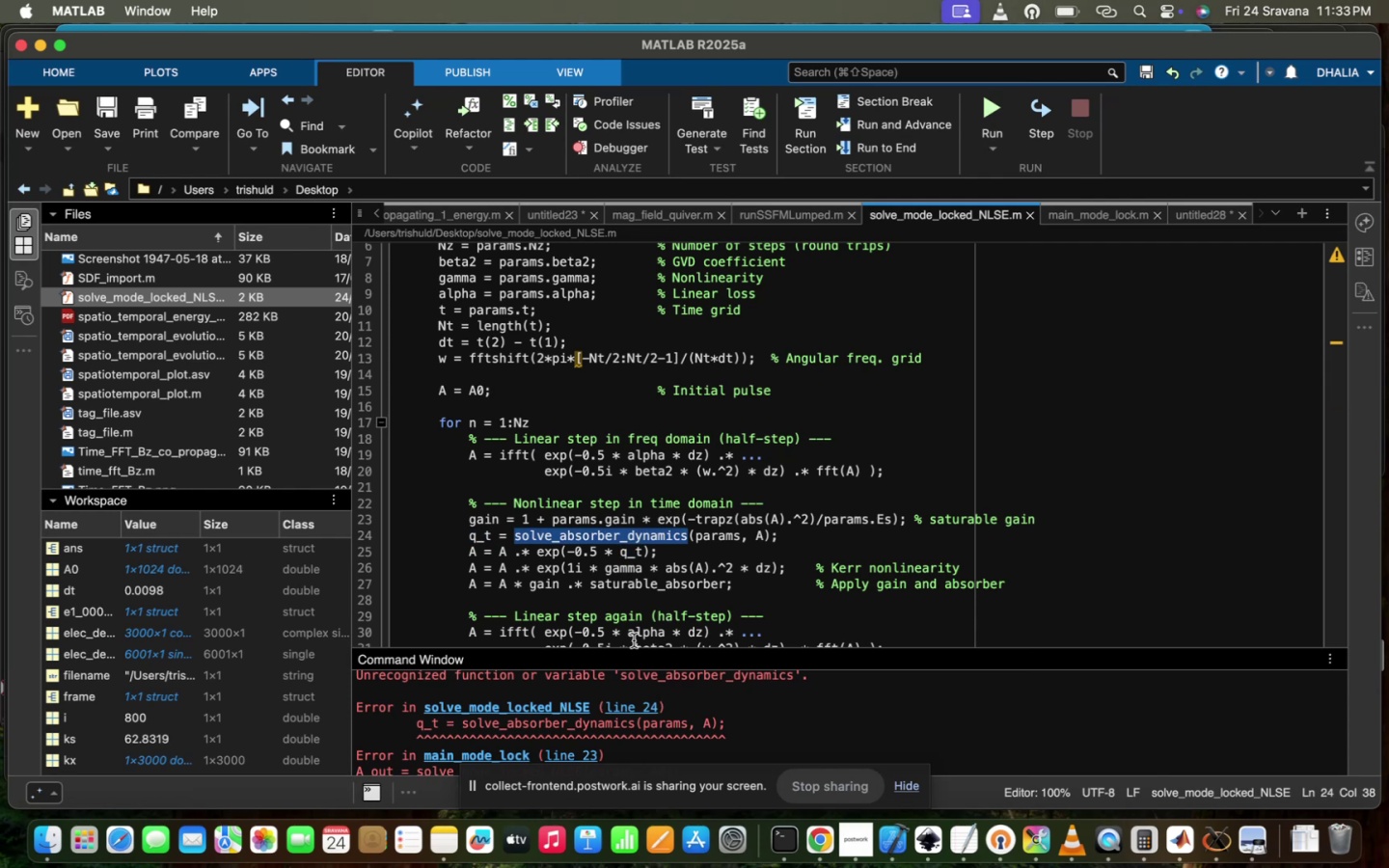 
scroll: coordinate [634, 638], scroll_direction: down, amount: 22.0
 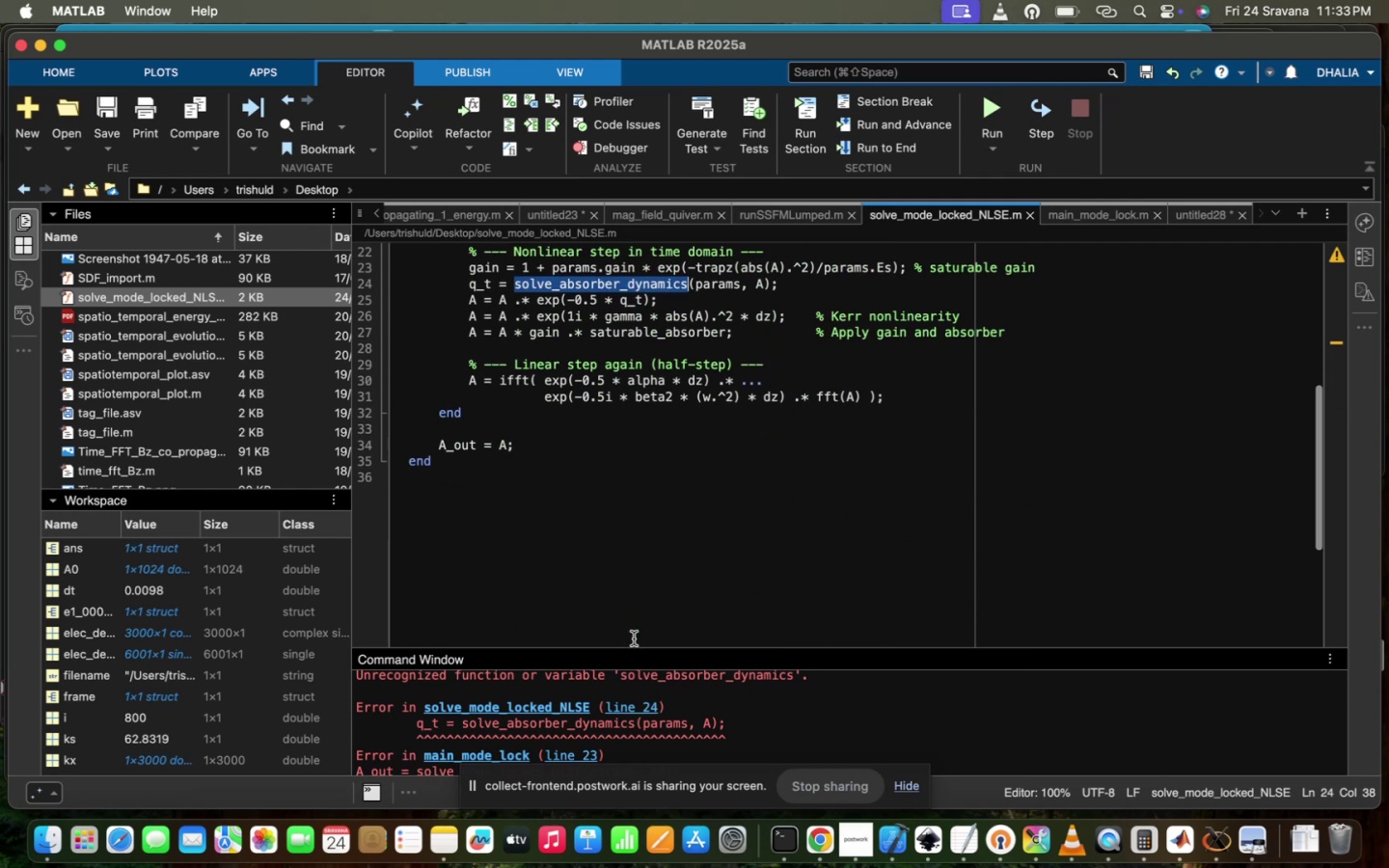 
scroll: coordinate [634, 638], scroll_direction: up, amount: 7.0
 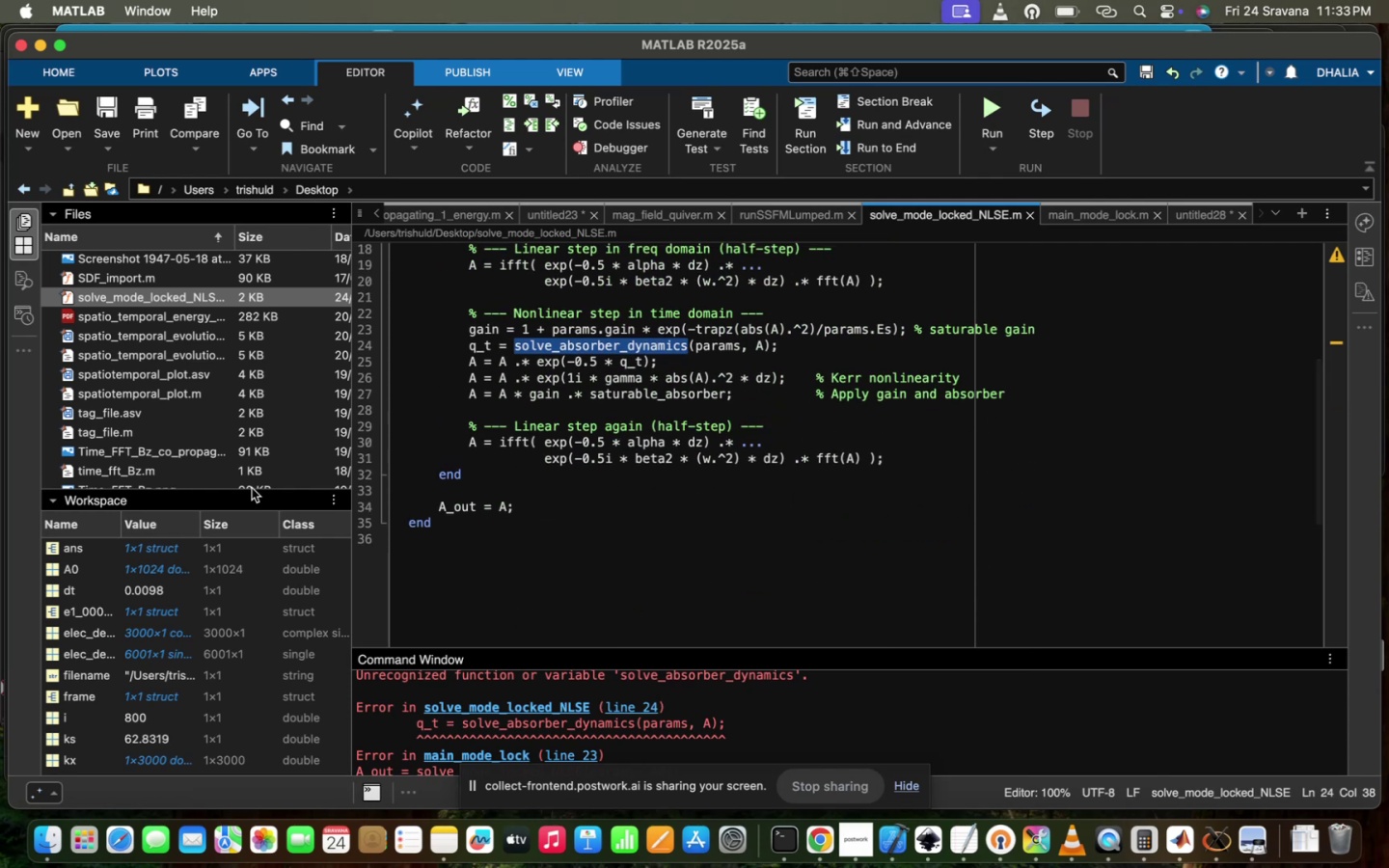 
scroll: coordinate [214, 430], scroll_direction: down, amount: 11.0
 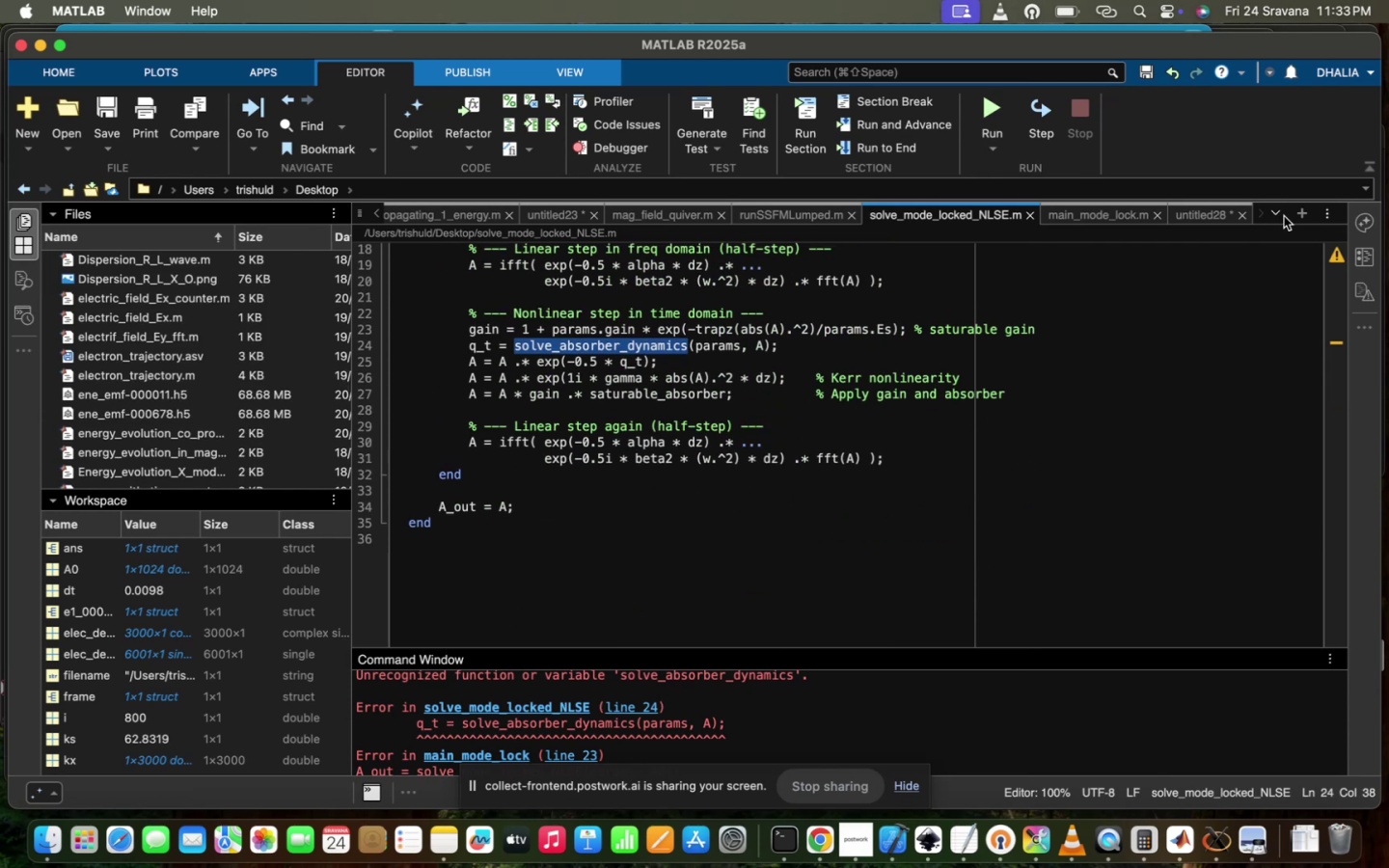 
left_click([1200, 212])
 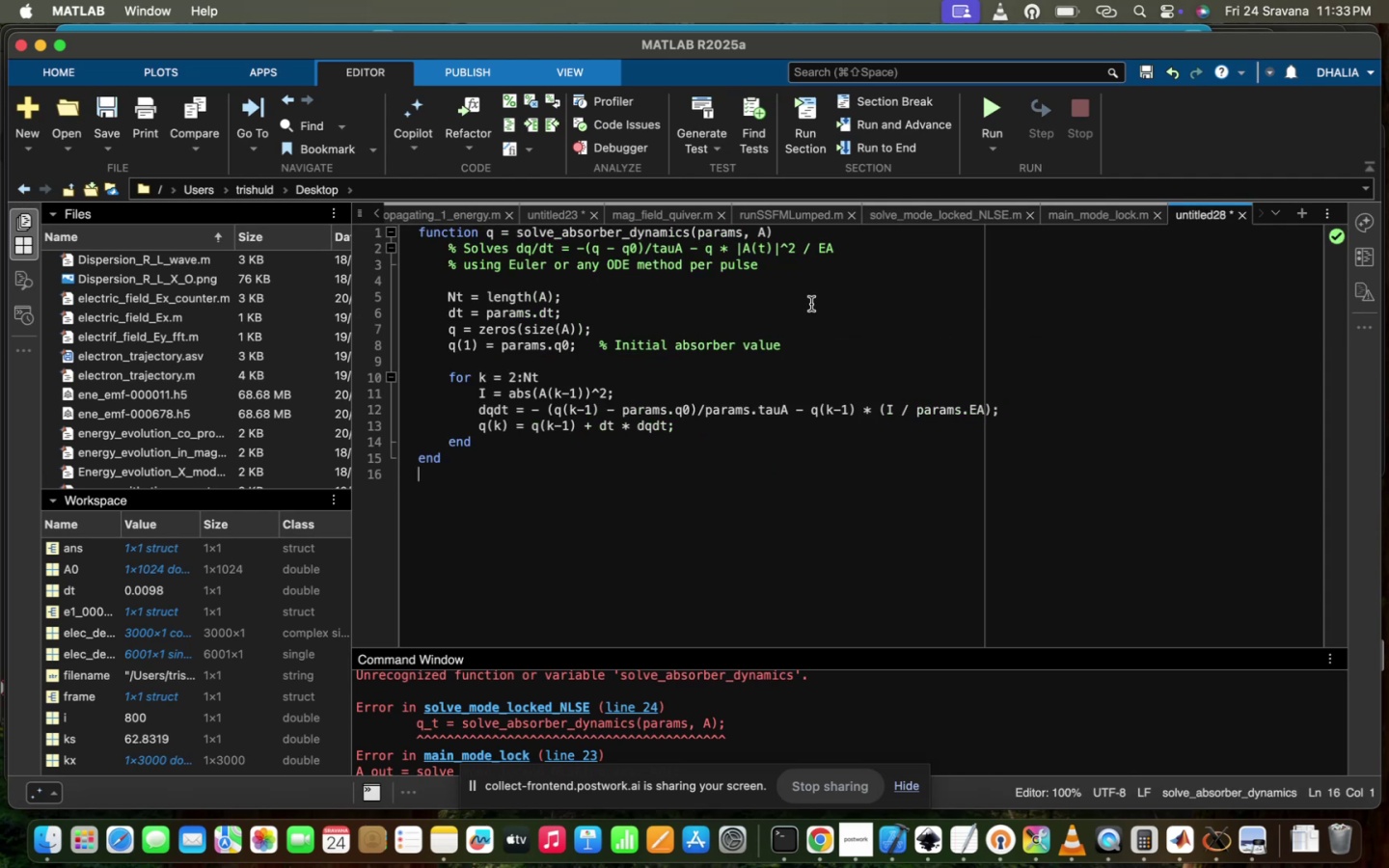 
scroll: coordinate [811, 304], scroll_direction: up, amount: 50.0
 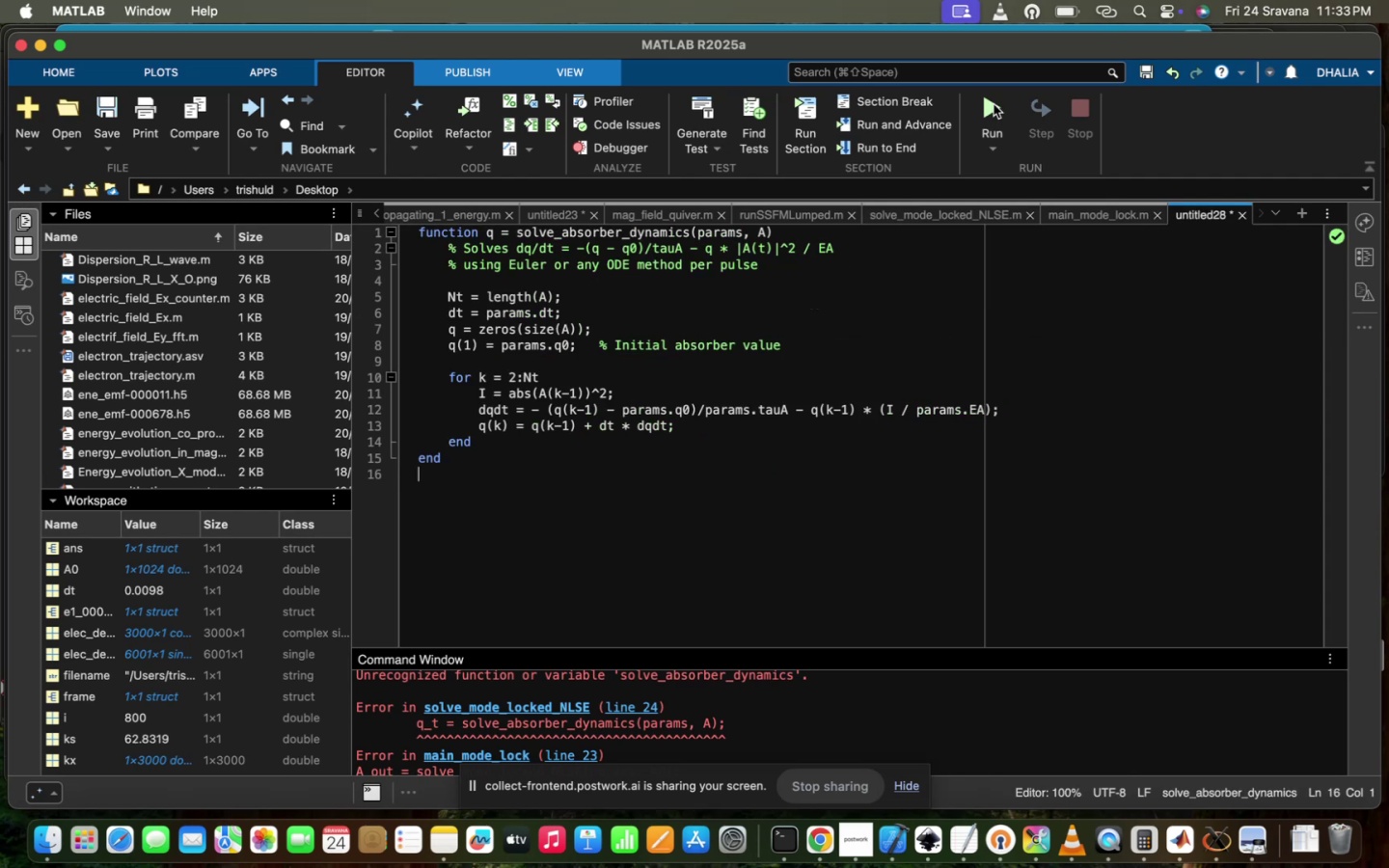 
left_click([982, 101])
 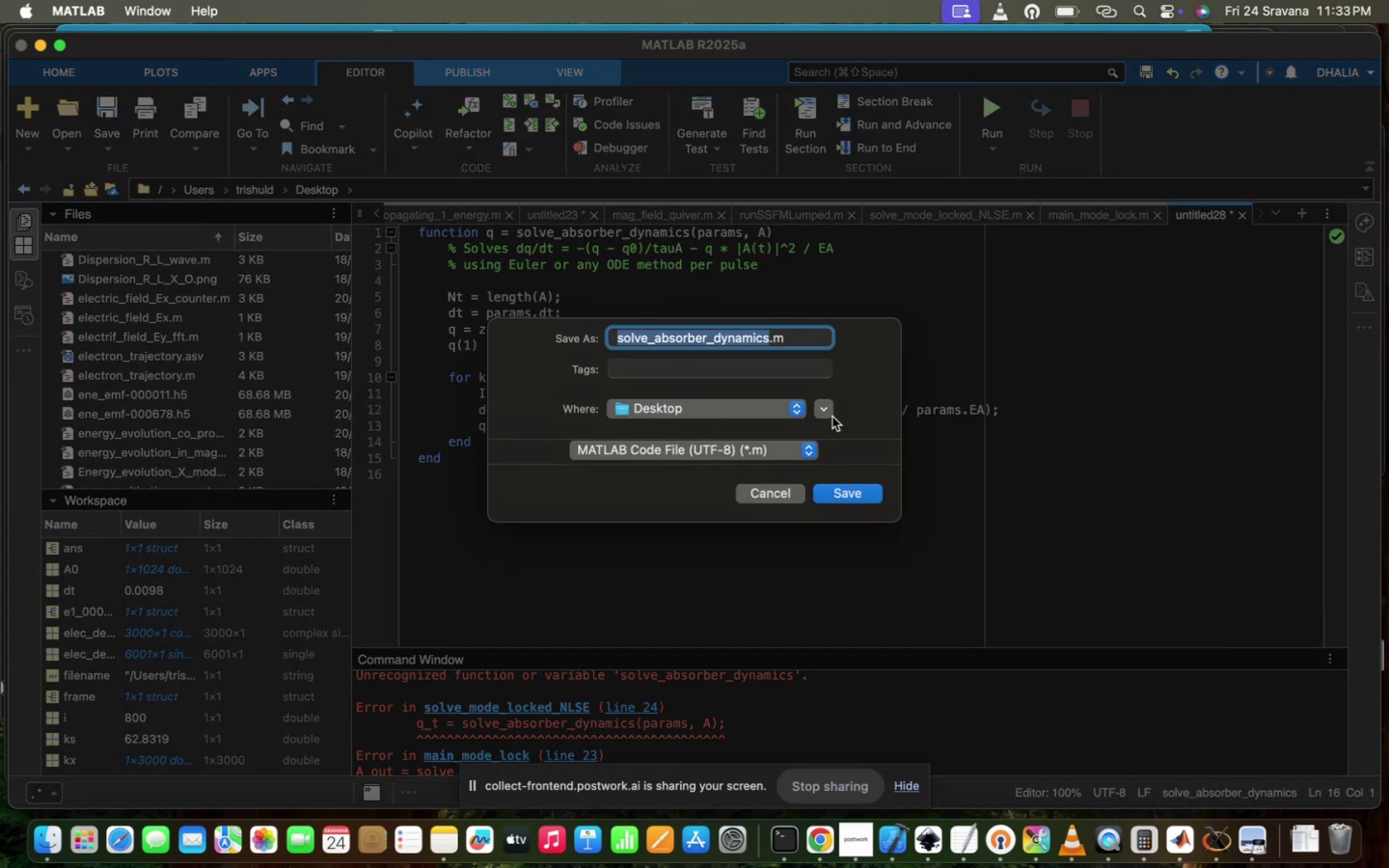 
left_click([865, 499])
 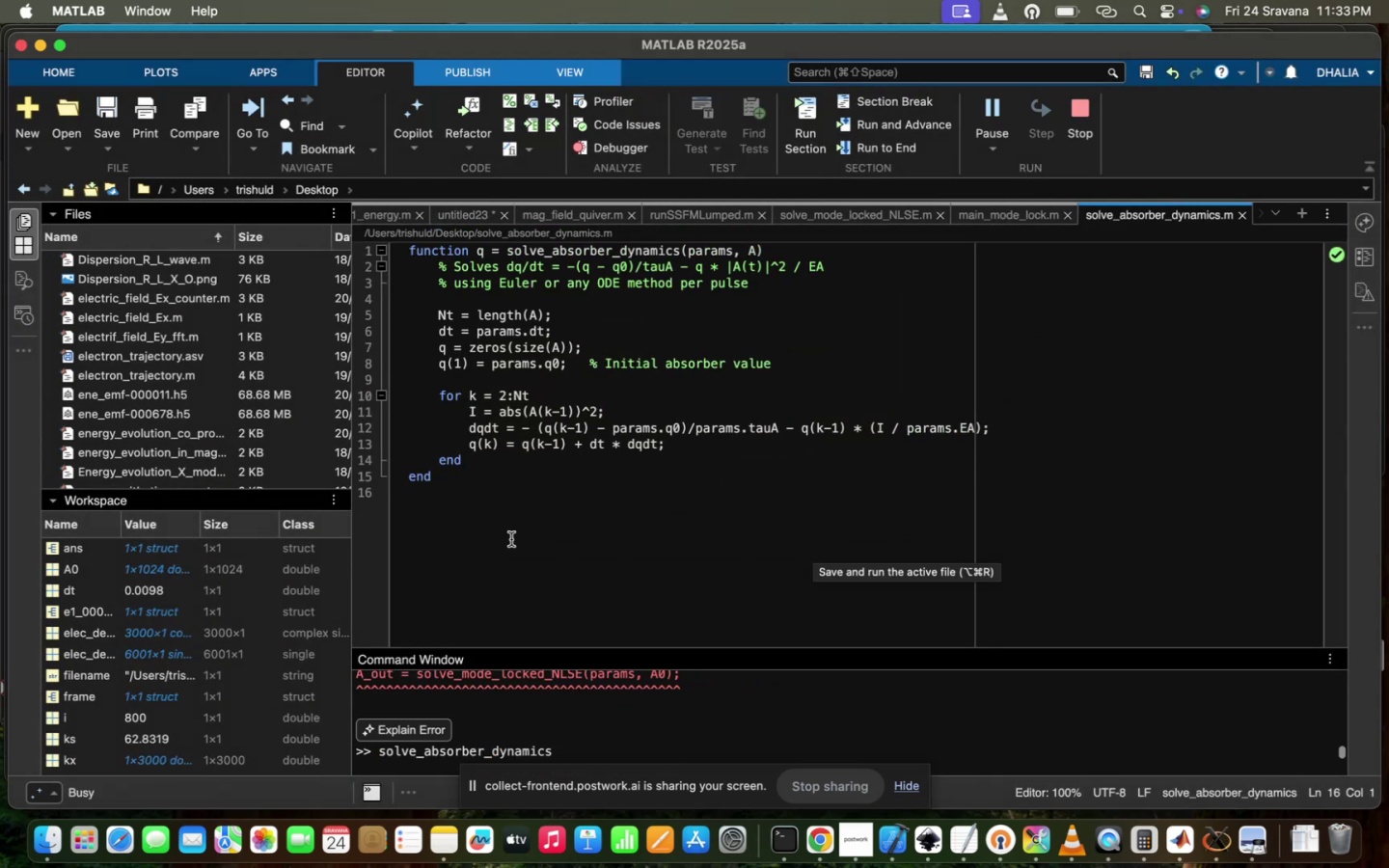 
scroll: coordinate [148, 442], scroll_direction: up, amount: 45.0
 